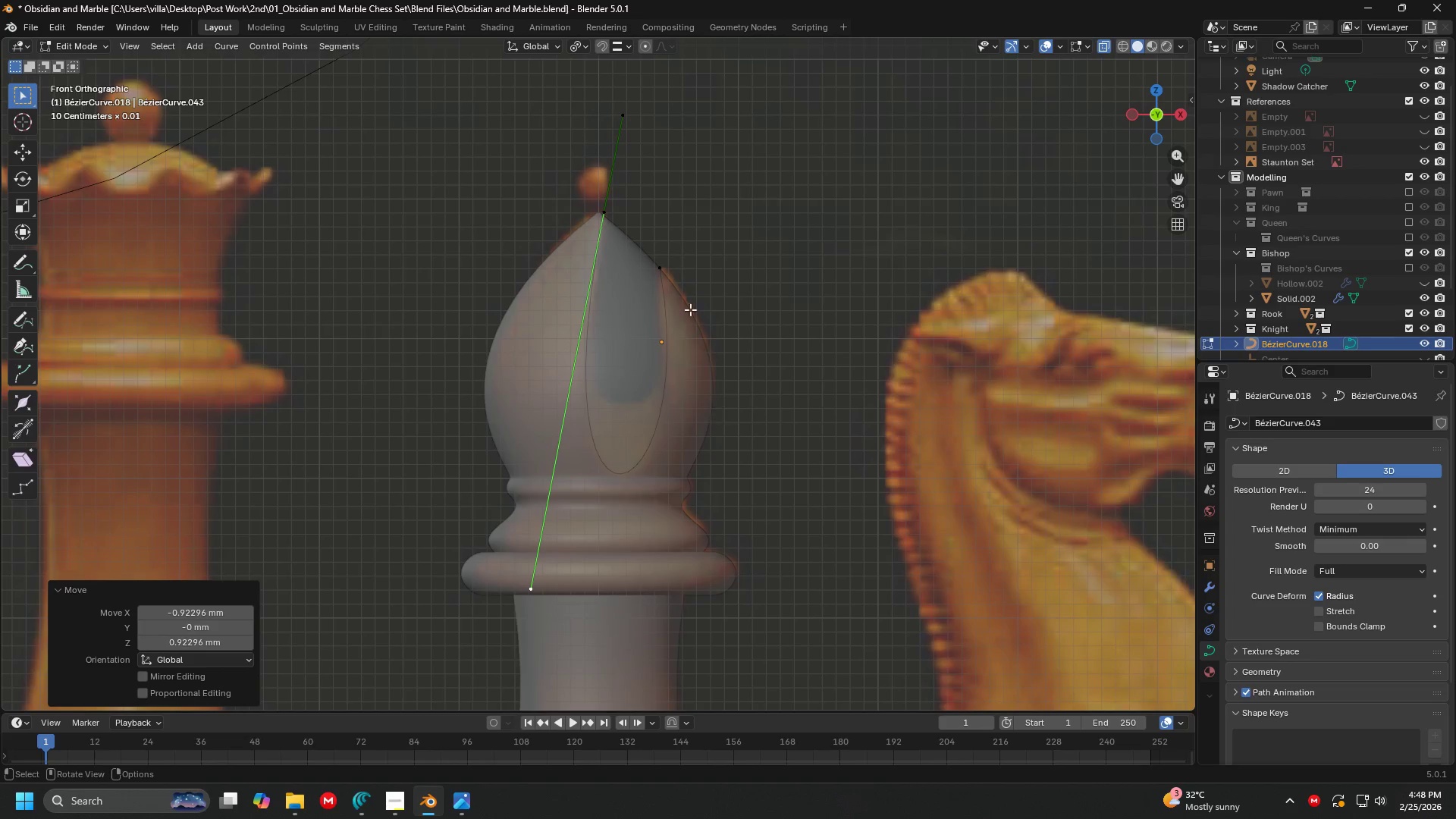 
left_click([673, 261])
 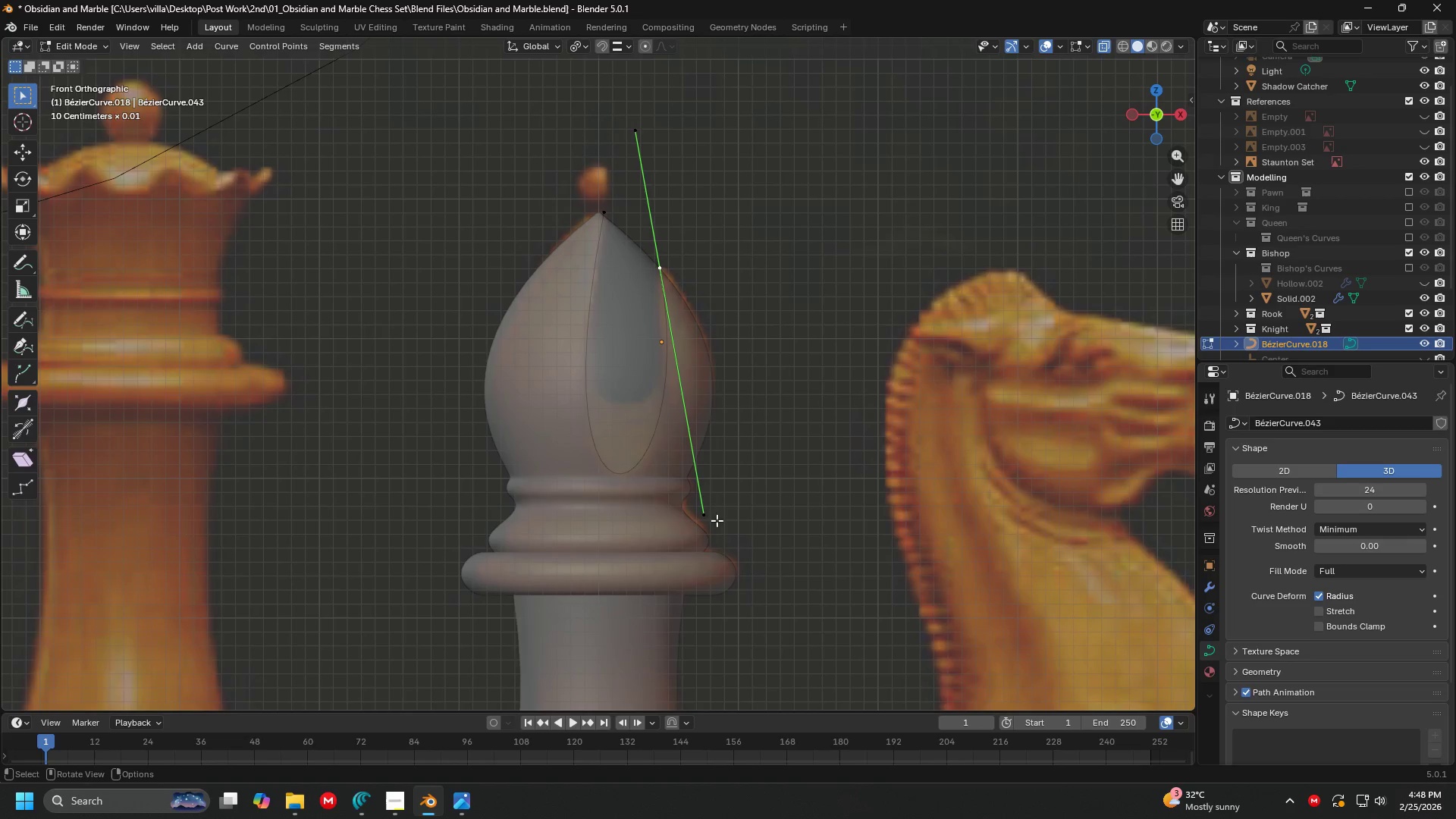 
left_click([717, 525])
 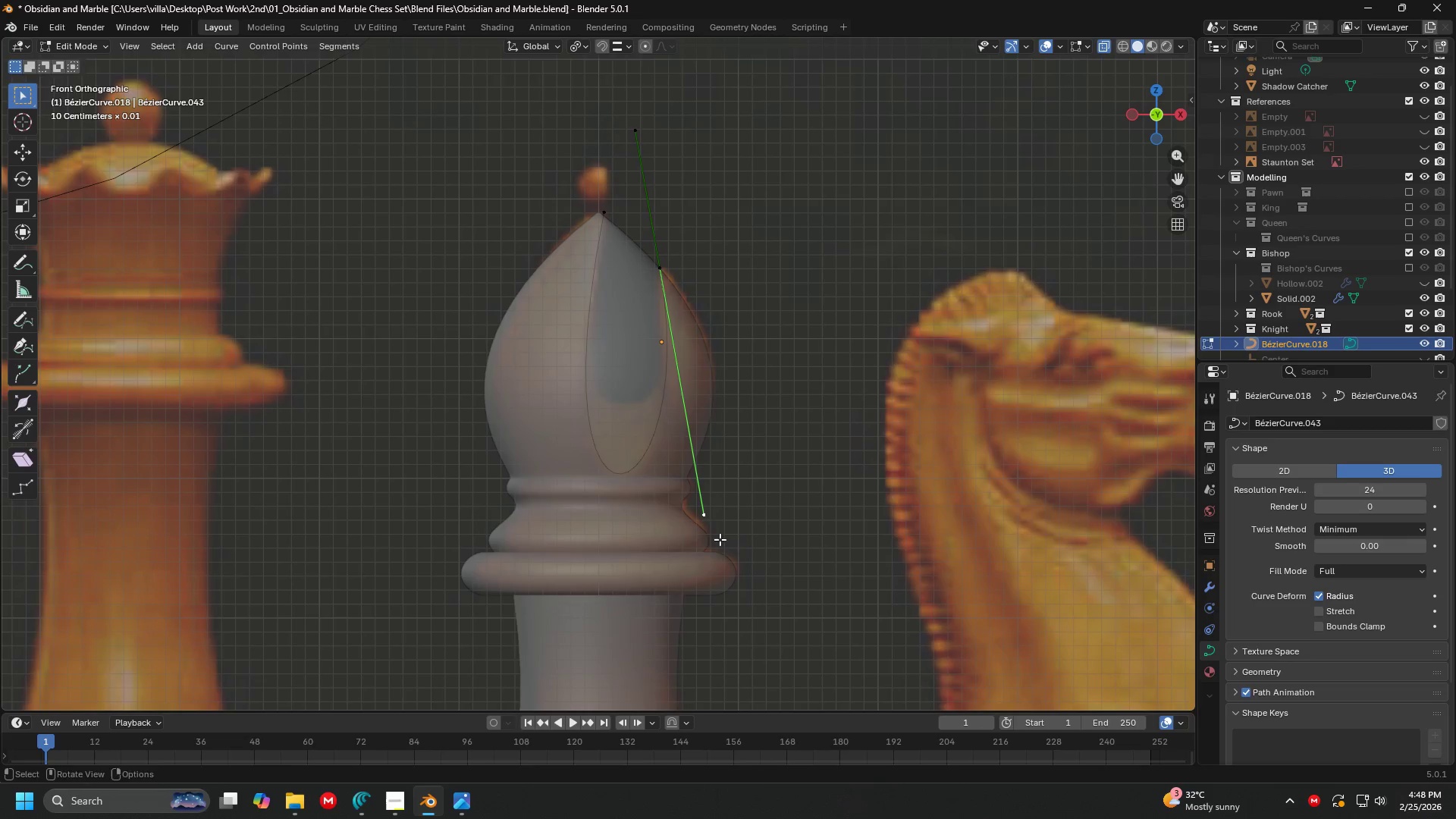 
key(G)
 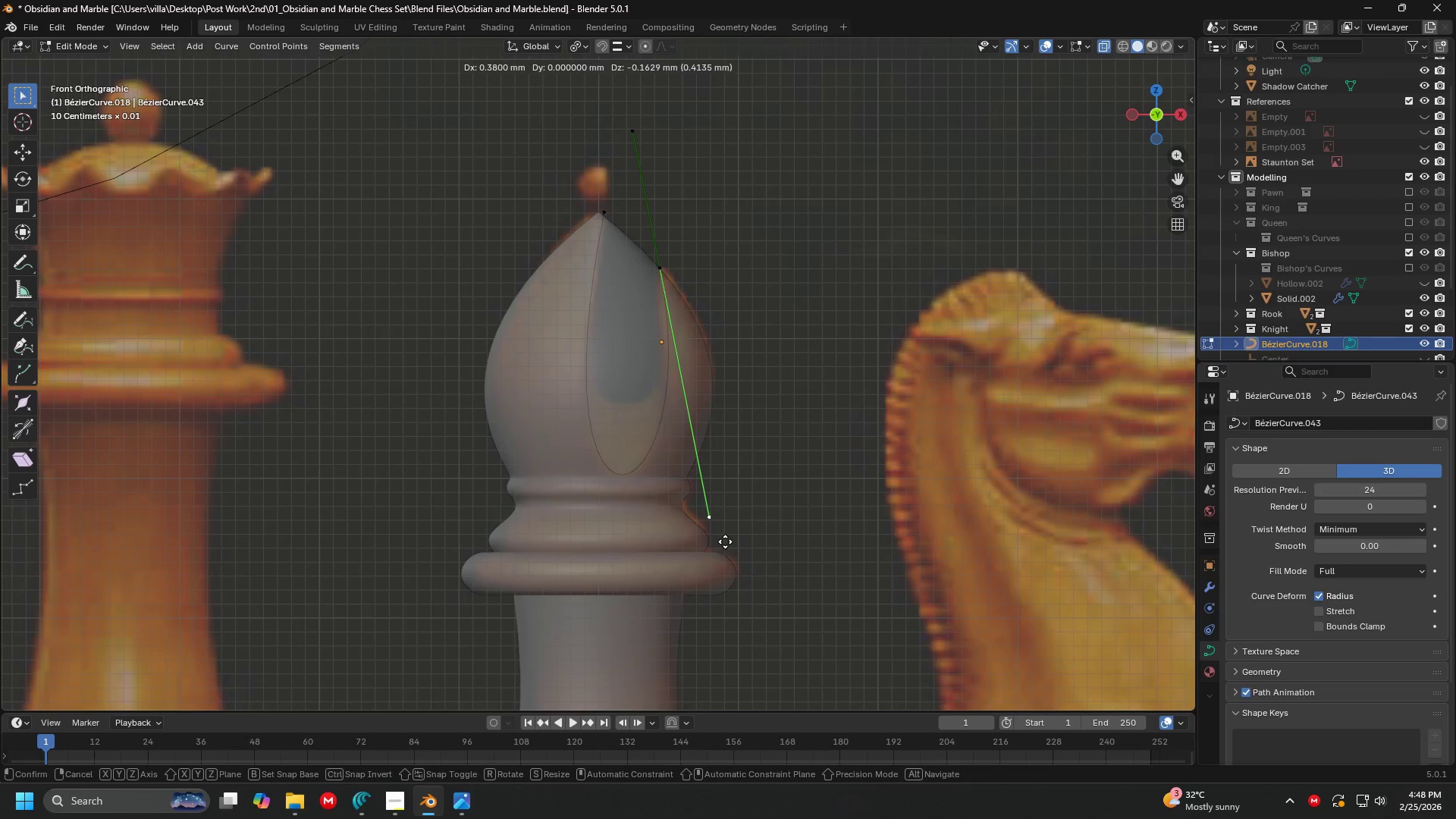 
left_click([725, 541])
 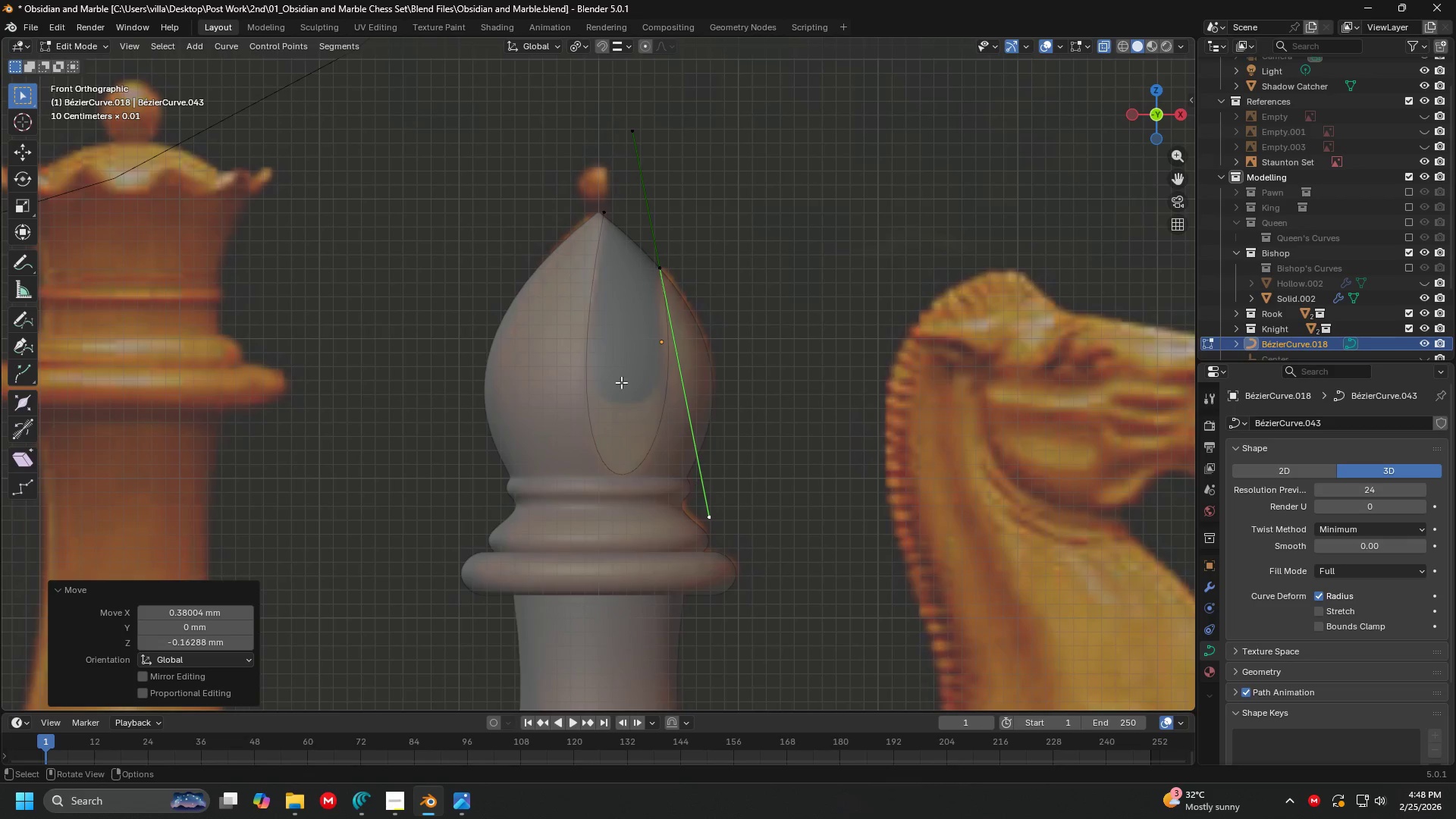 
hold_key(key=ShiftLeft, duration=0.36)
 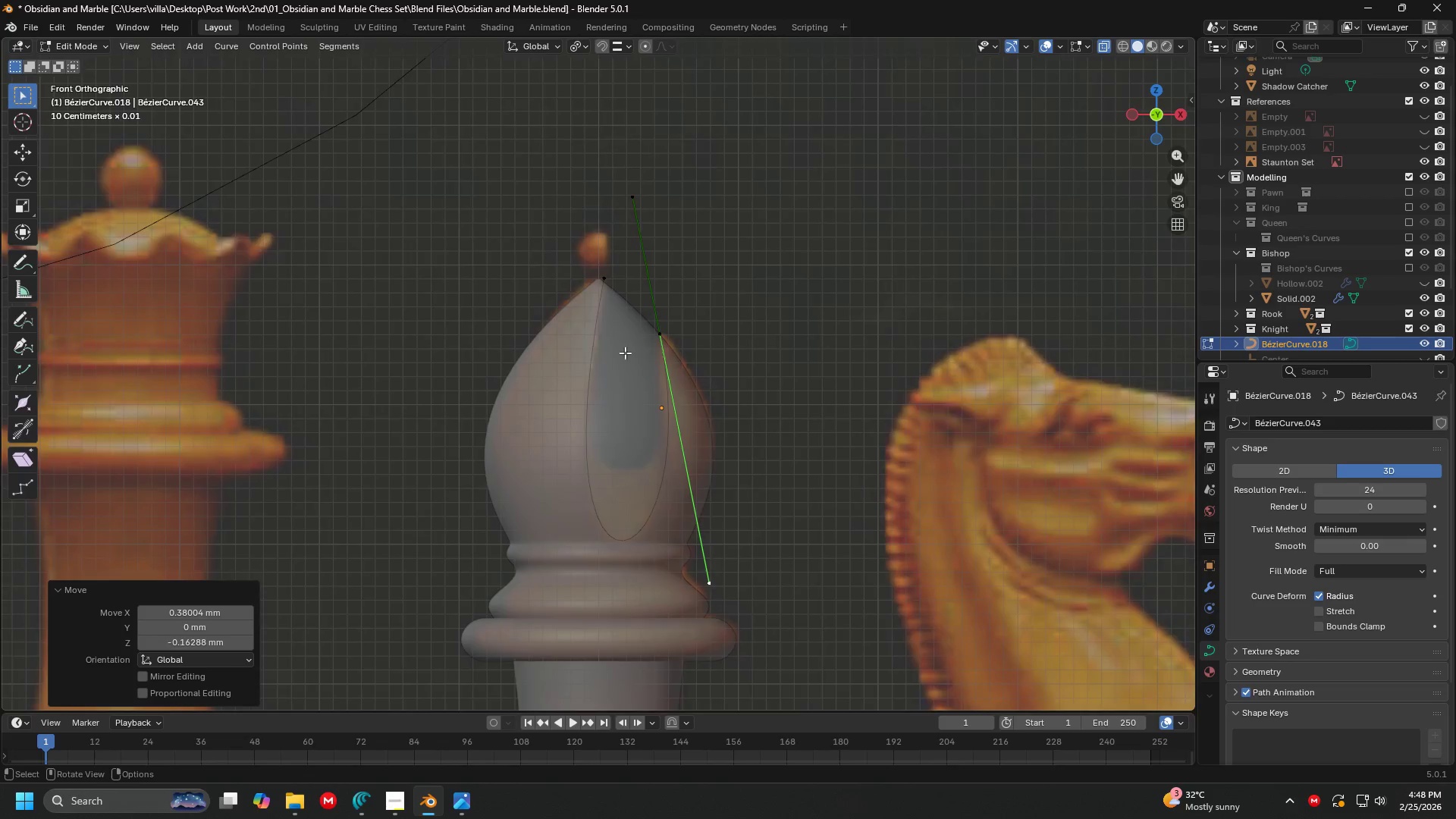 
scroll: coordinate [632, 275], scroll_direction: up, amount: 4.0
 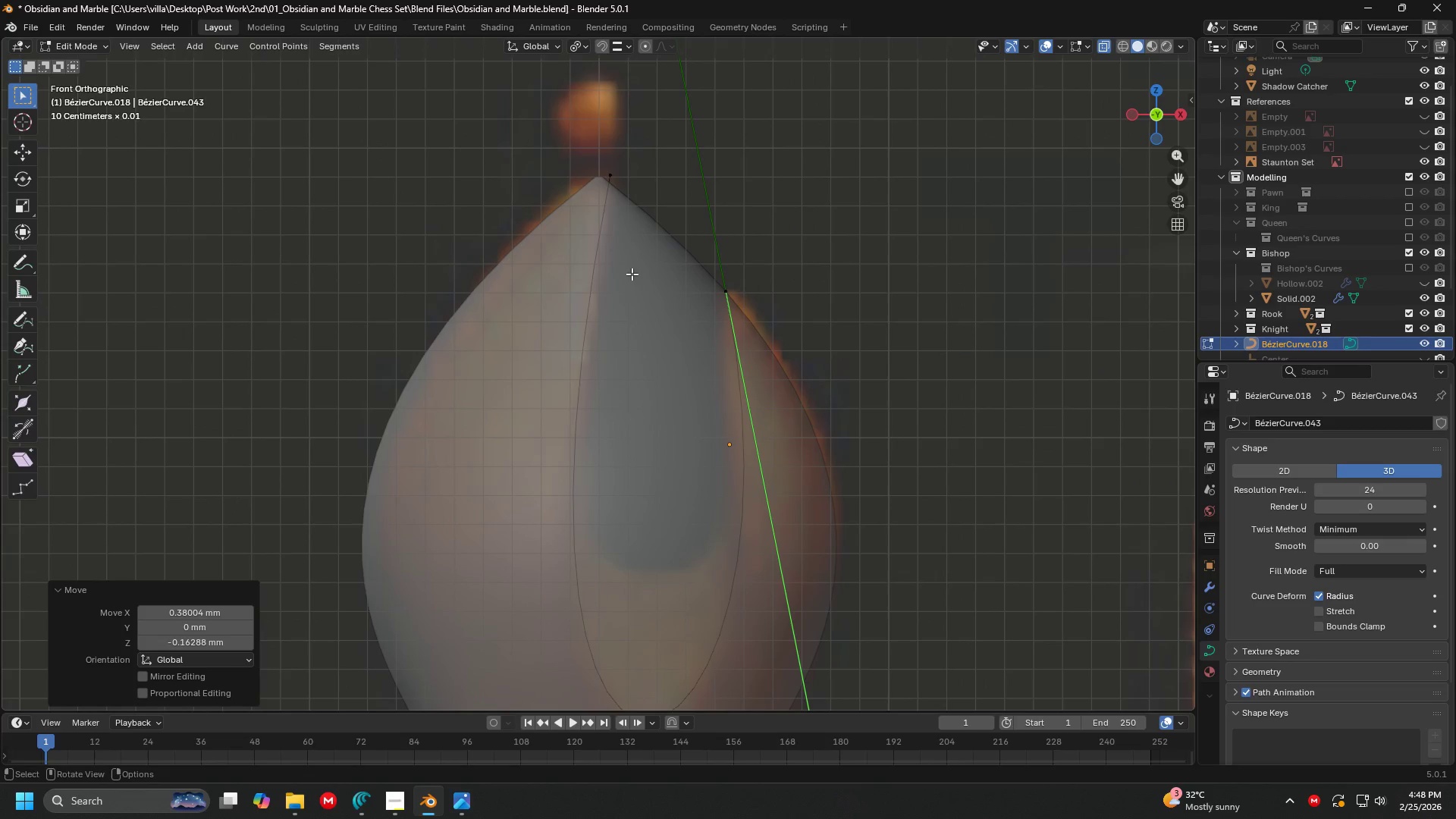 
scroll: coordinate [635, 280], scroll_direction: down, amount: 4.0
 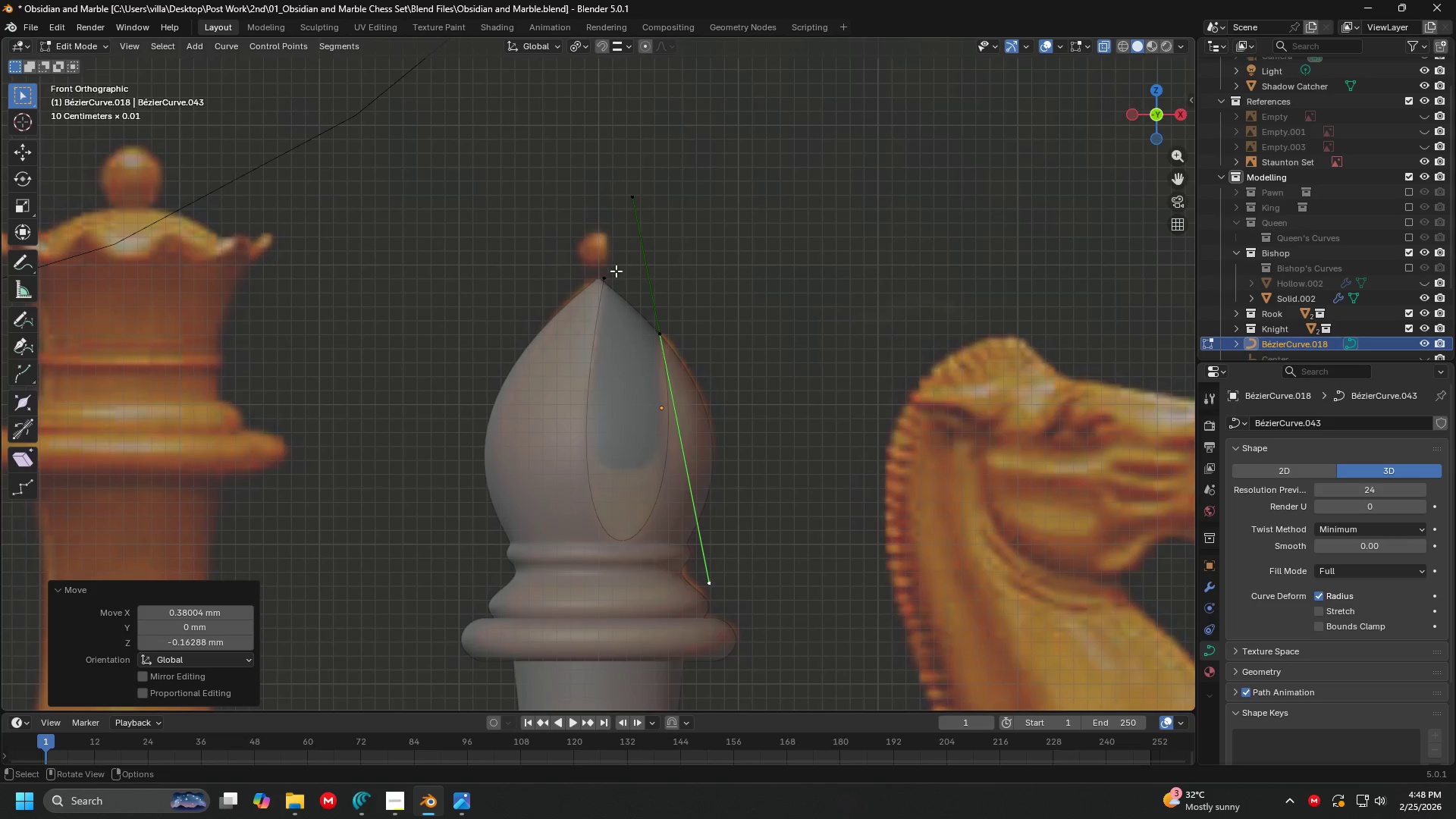 
left_click([610, 270])
 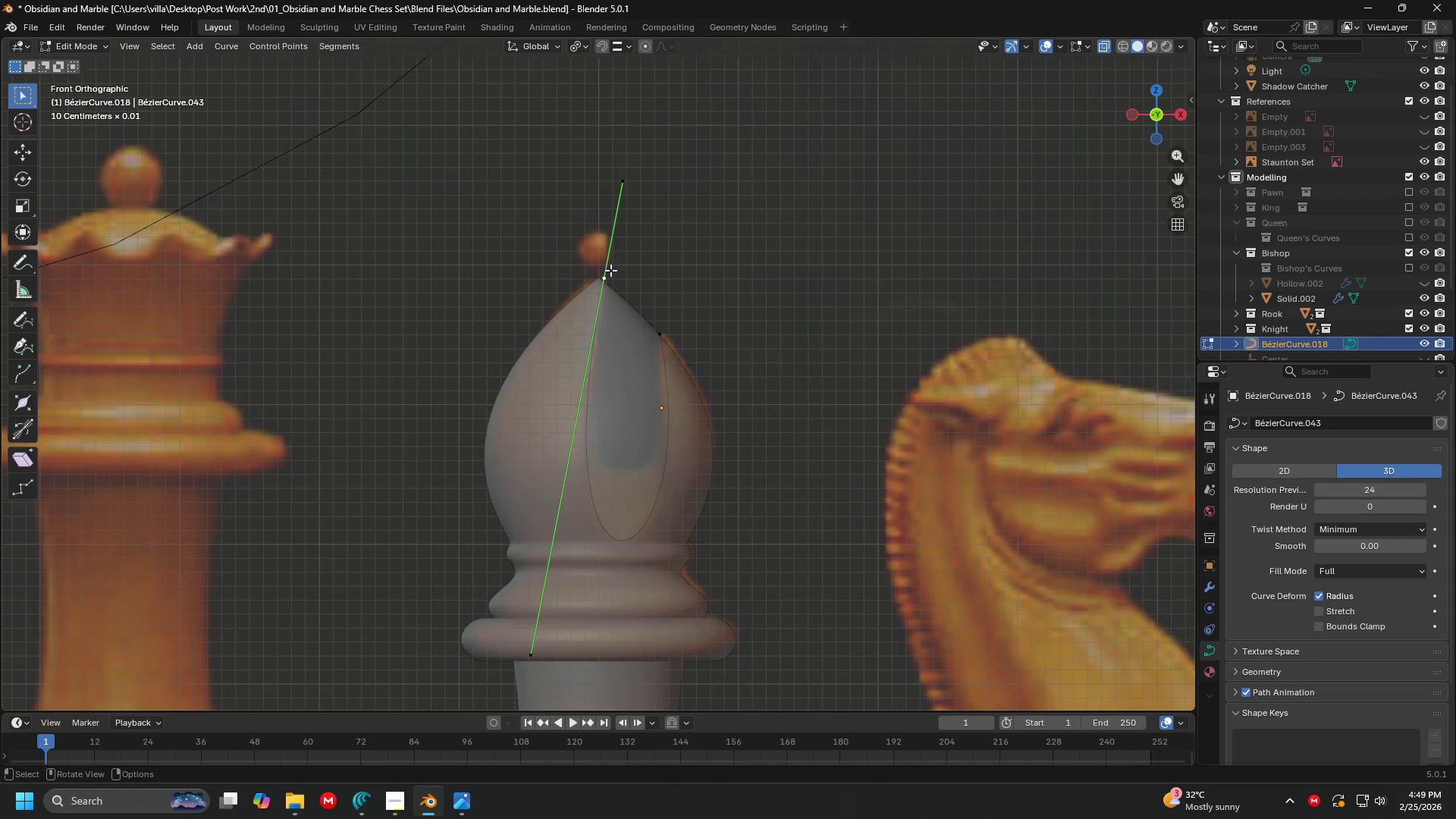 
key(Tab)
 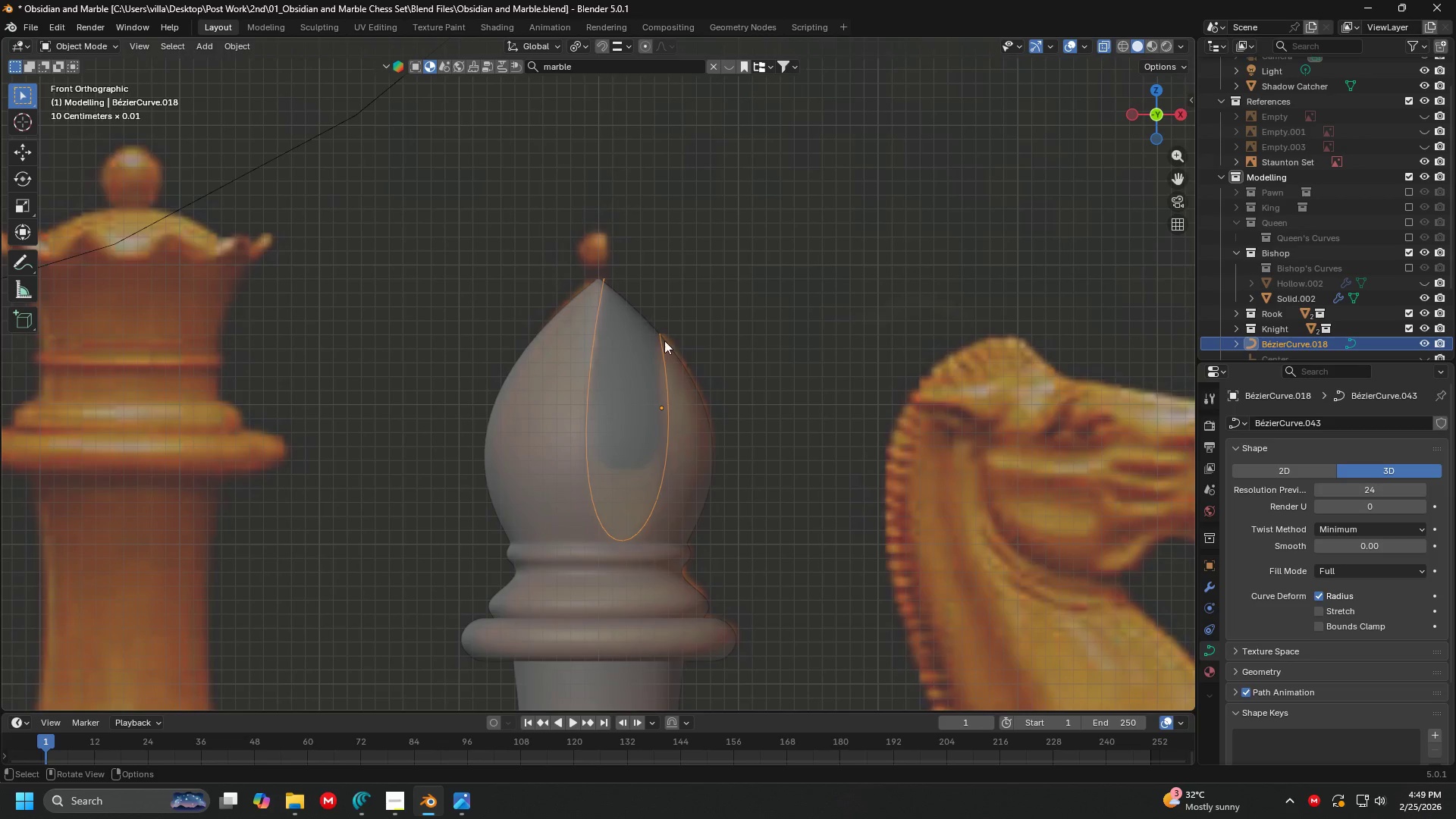 
key(Shift+D)
 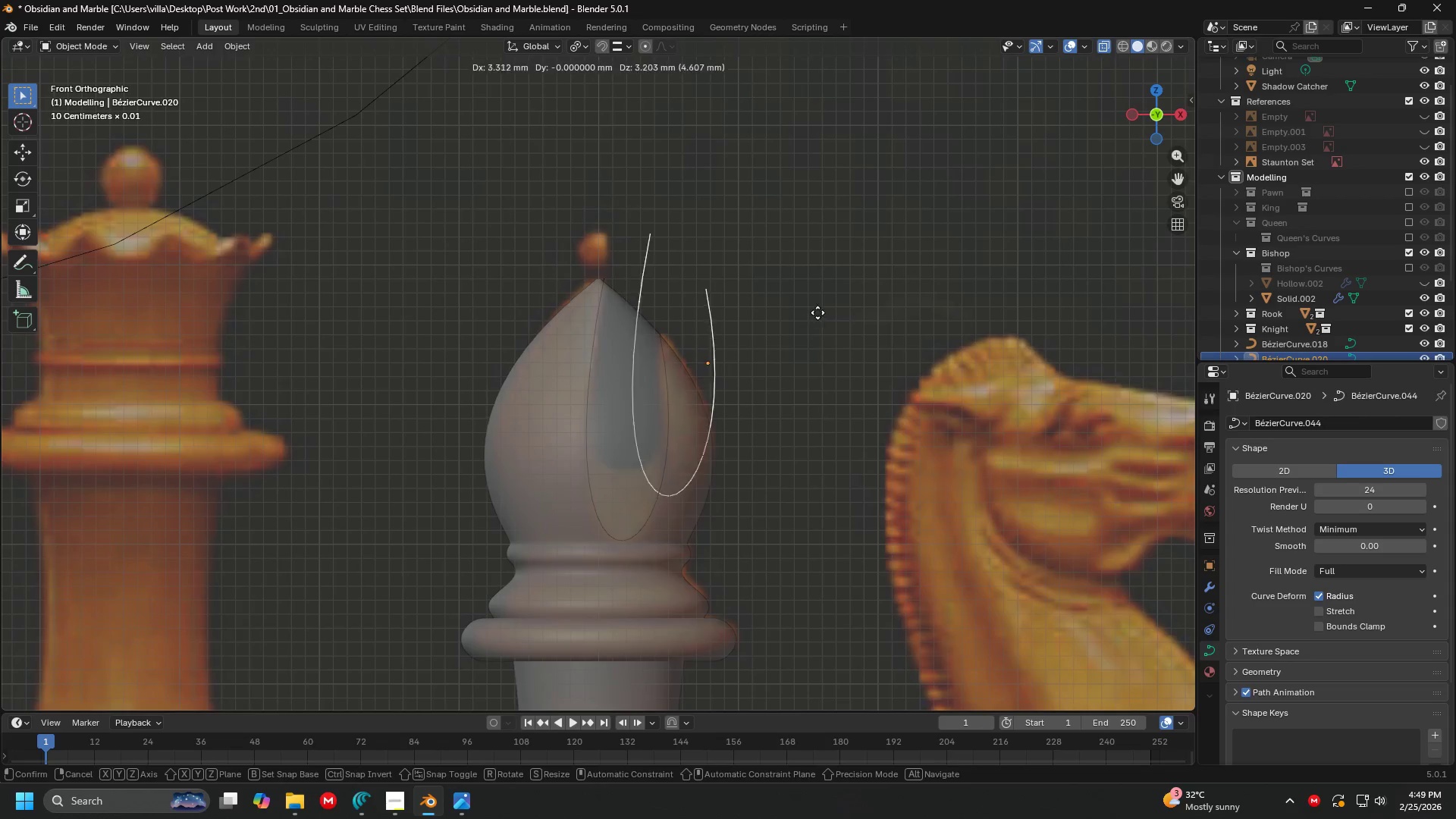 
right_click([818, 312])
 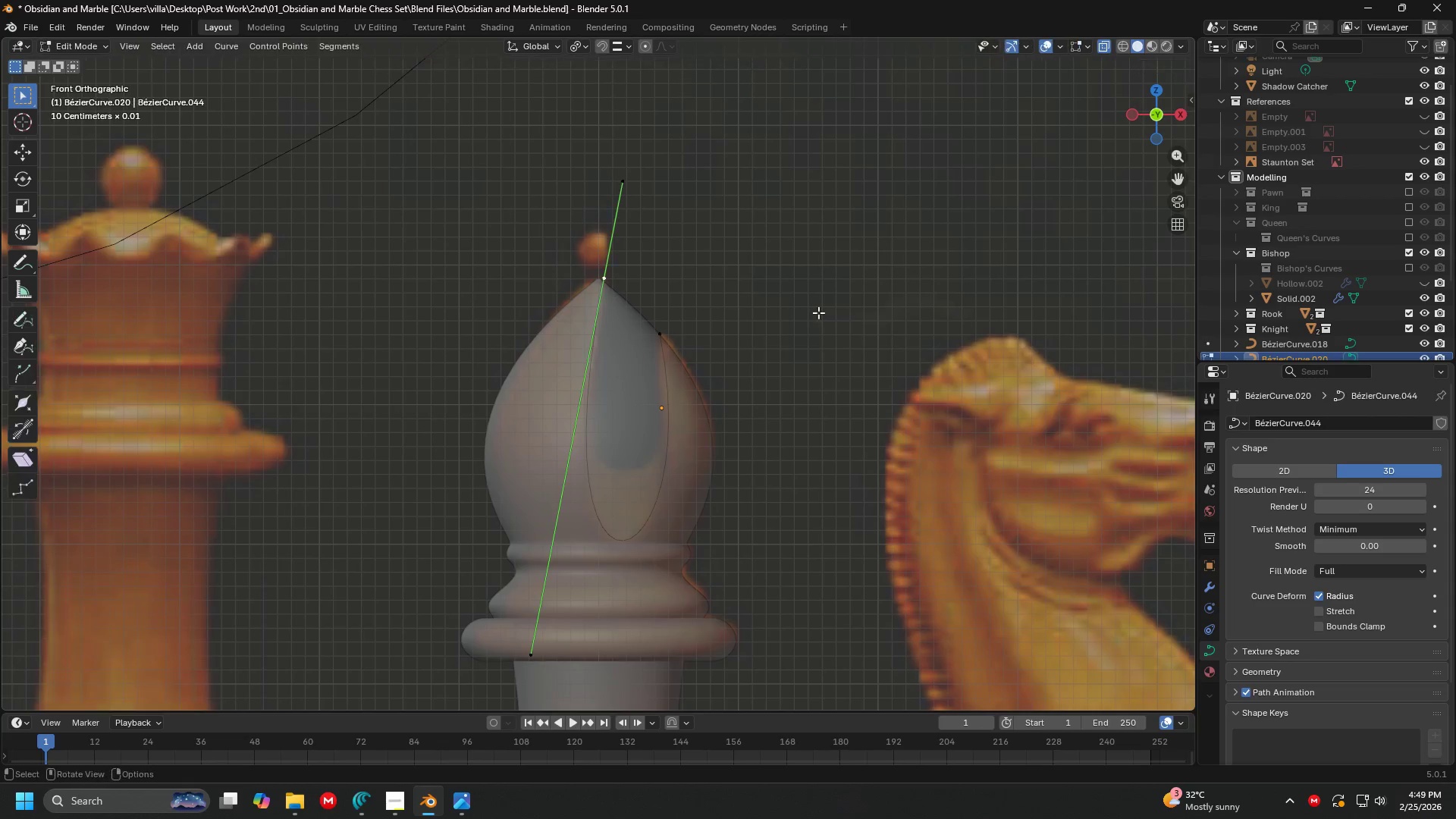 
key(Tab)
 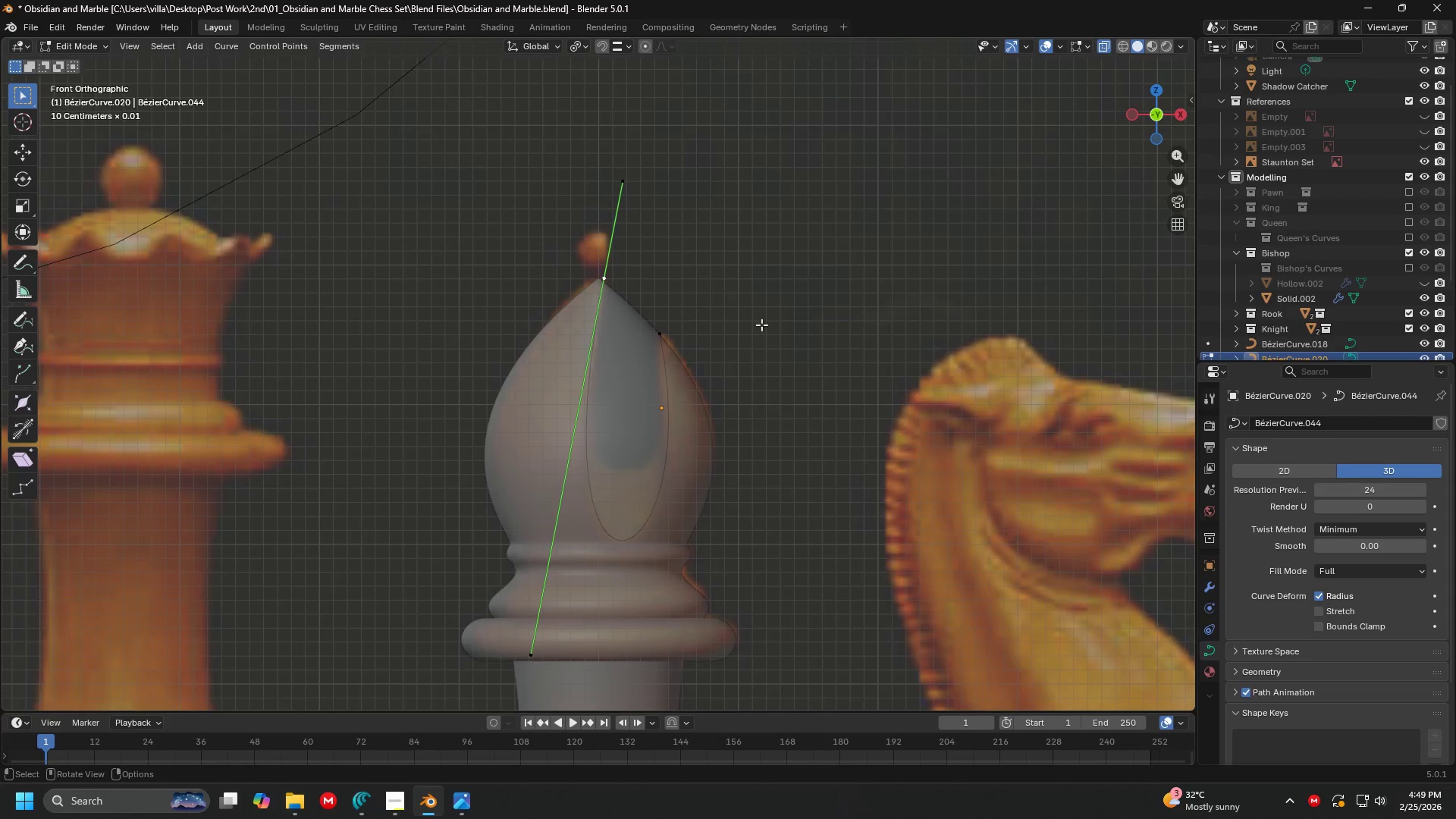 
scroll: coordinate [739, 326], scroll_direction: up, amount: 1.0
 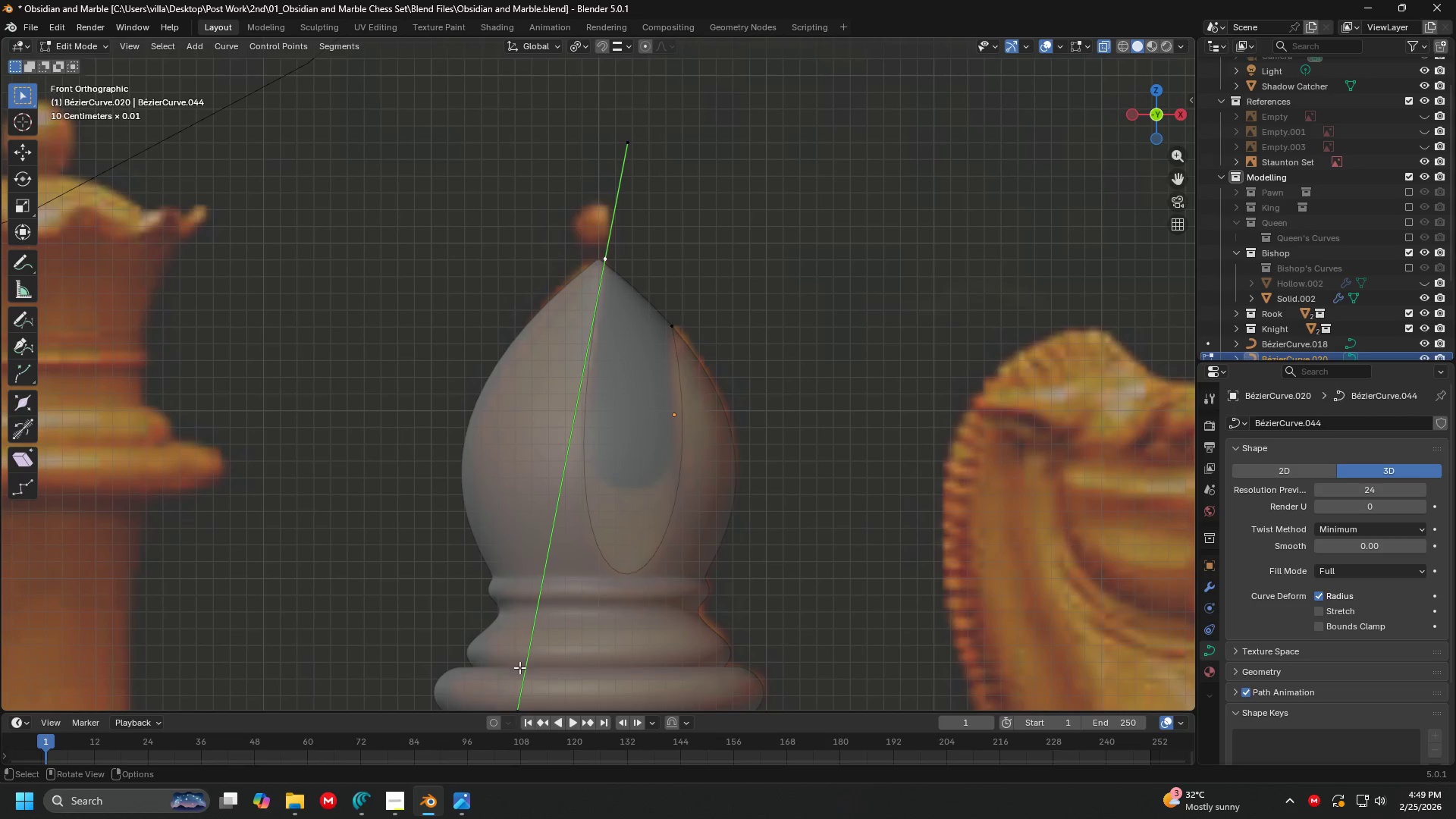 
left_click([519, 695])
 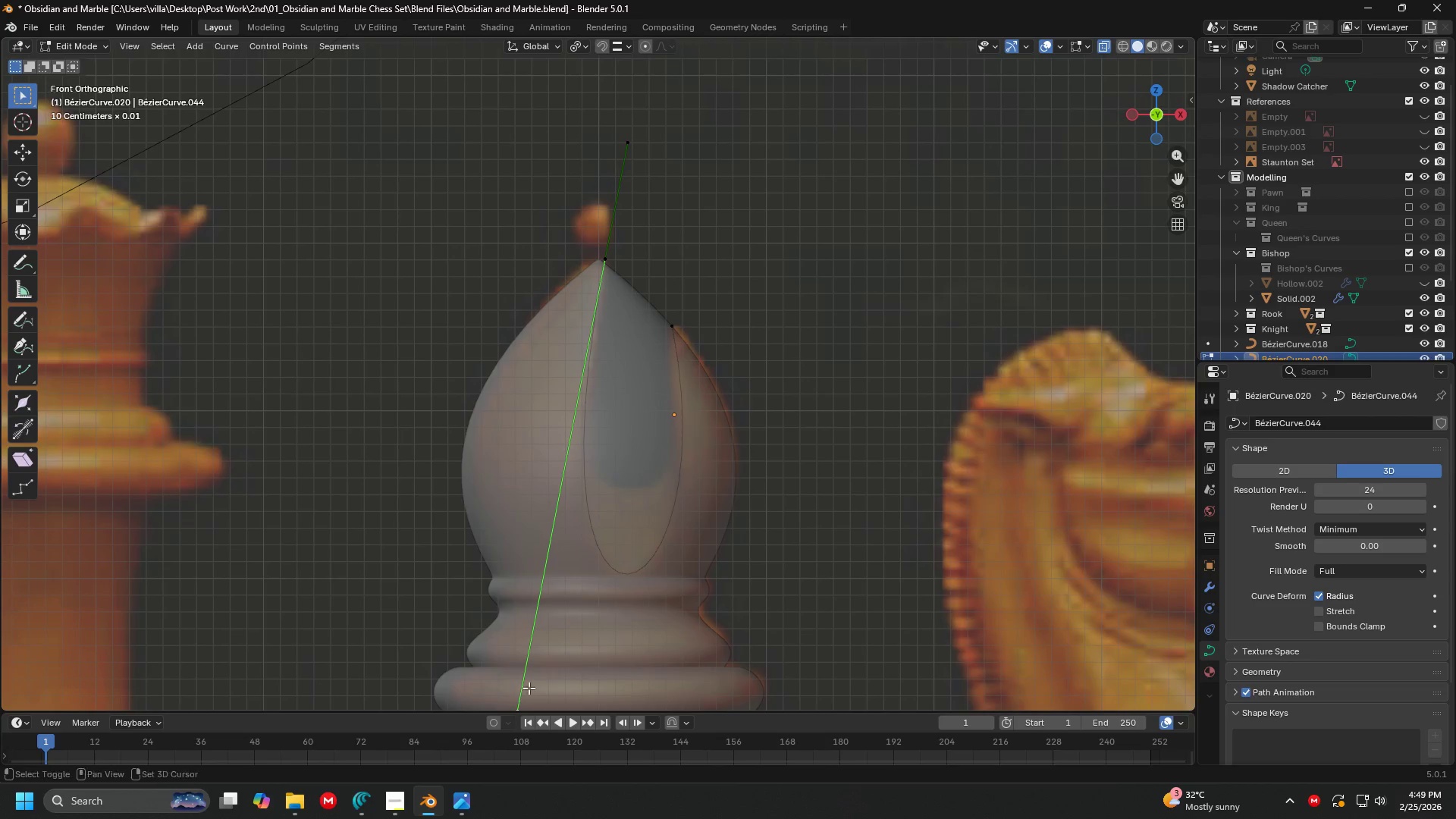 
key(Shift+ShiftLeft)
 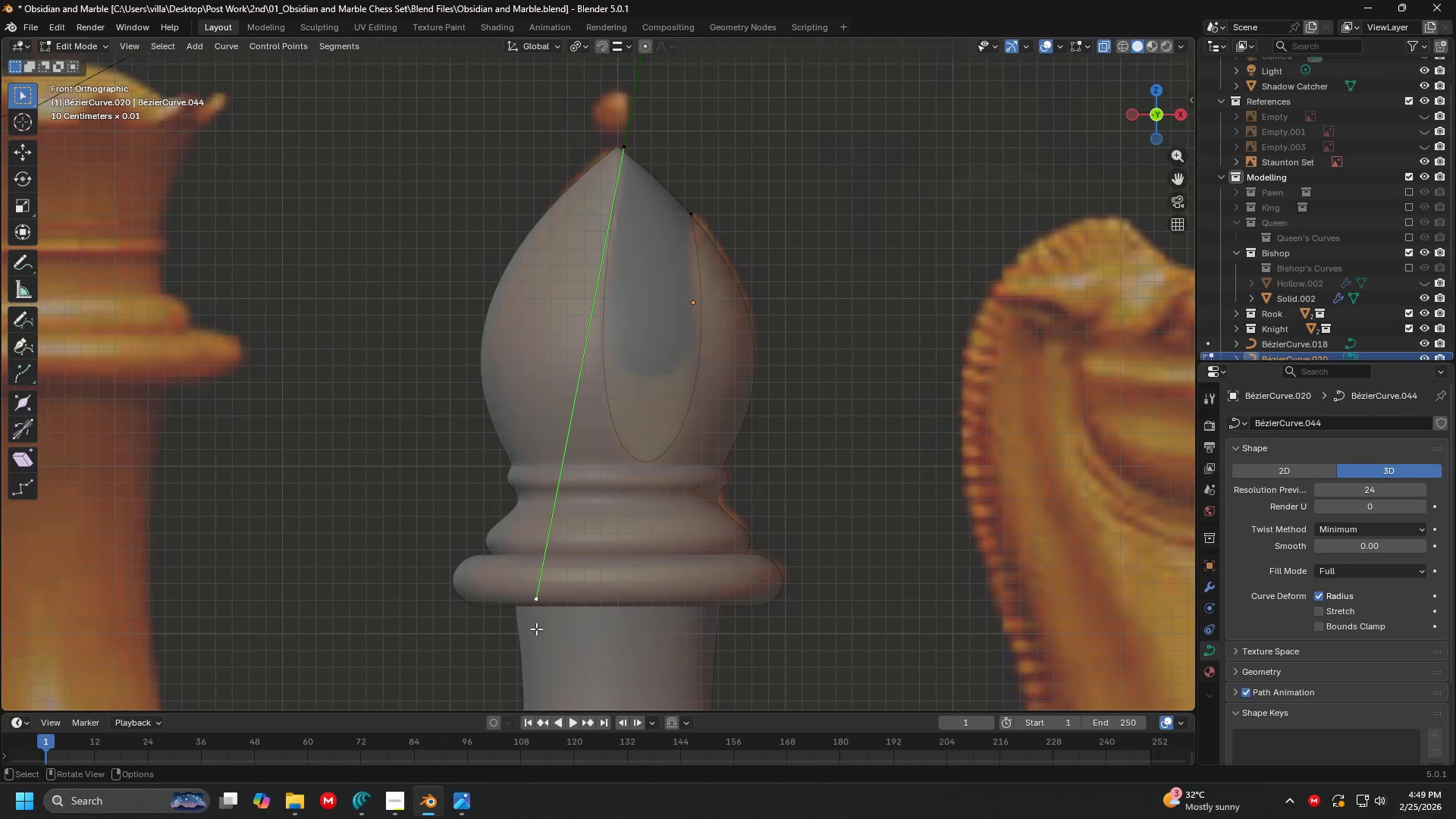 
key(G)
 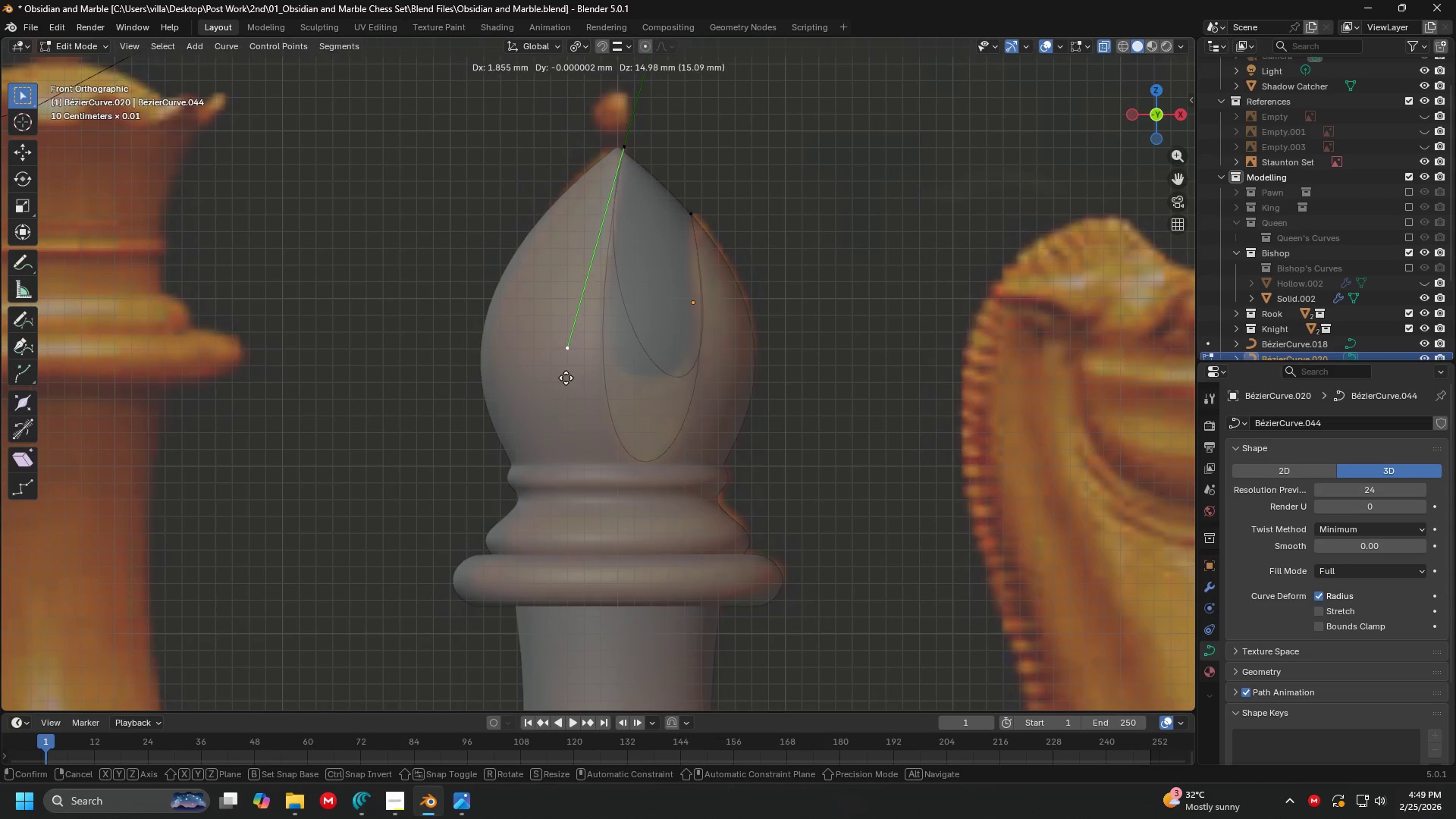 
double_click([709, 209])
 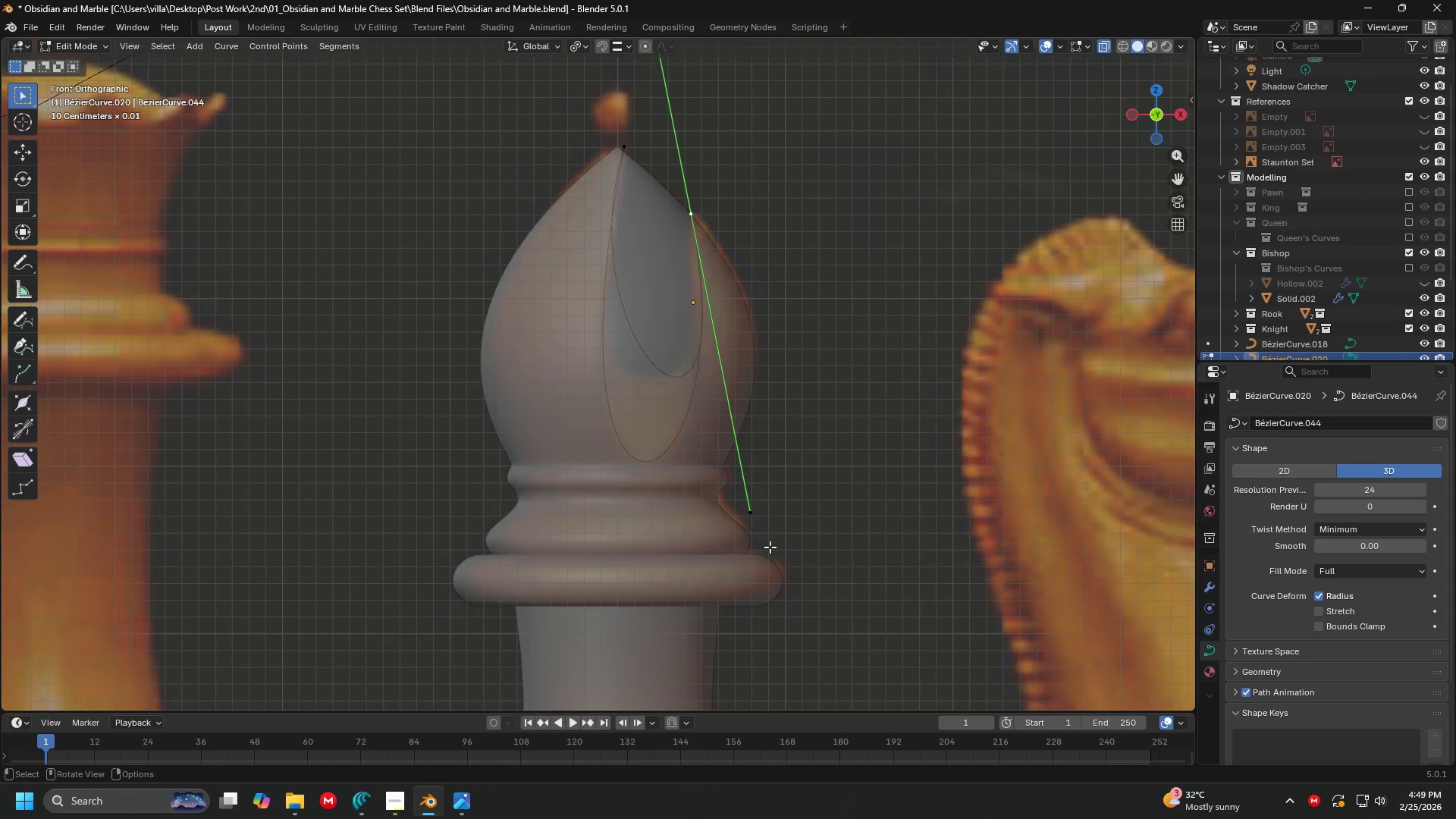 
left_click([770, 547])
 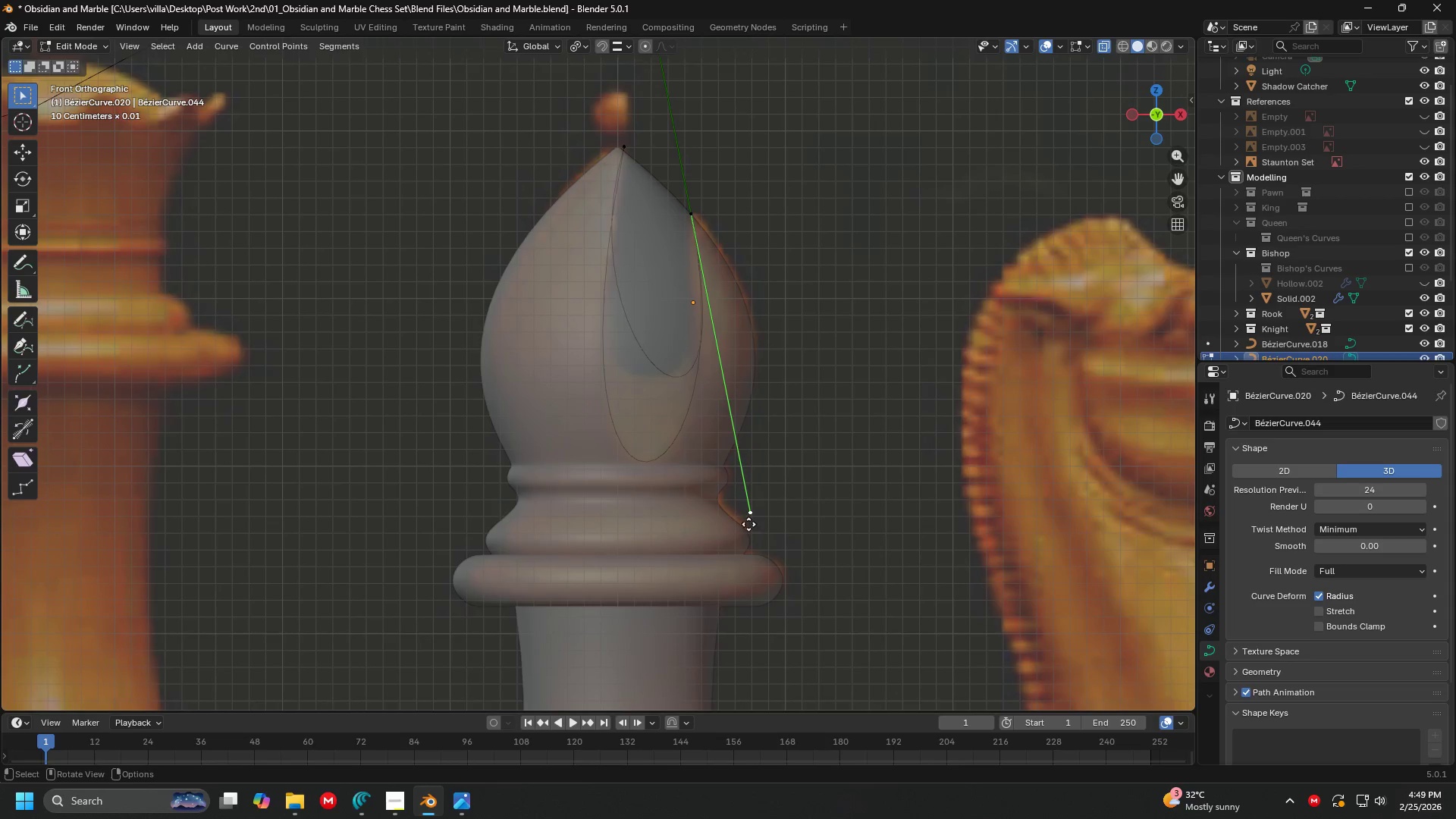 
key(G)
 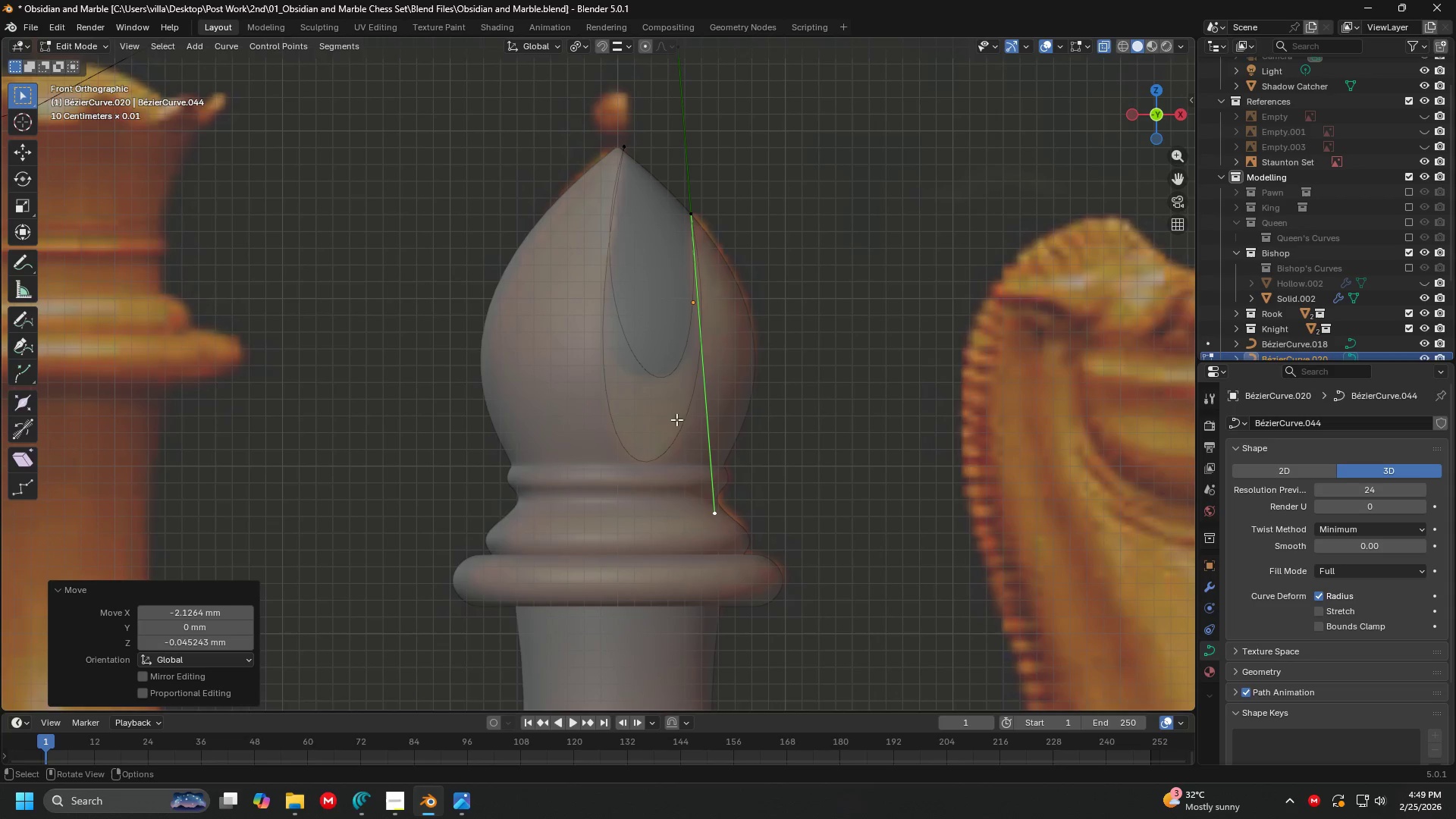 
left_click([632, 135])
 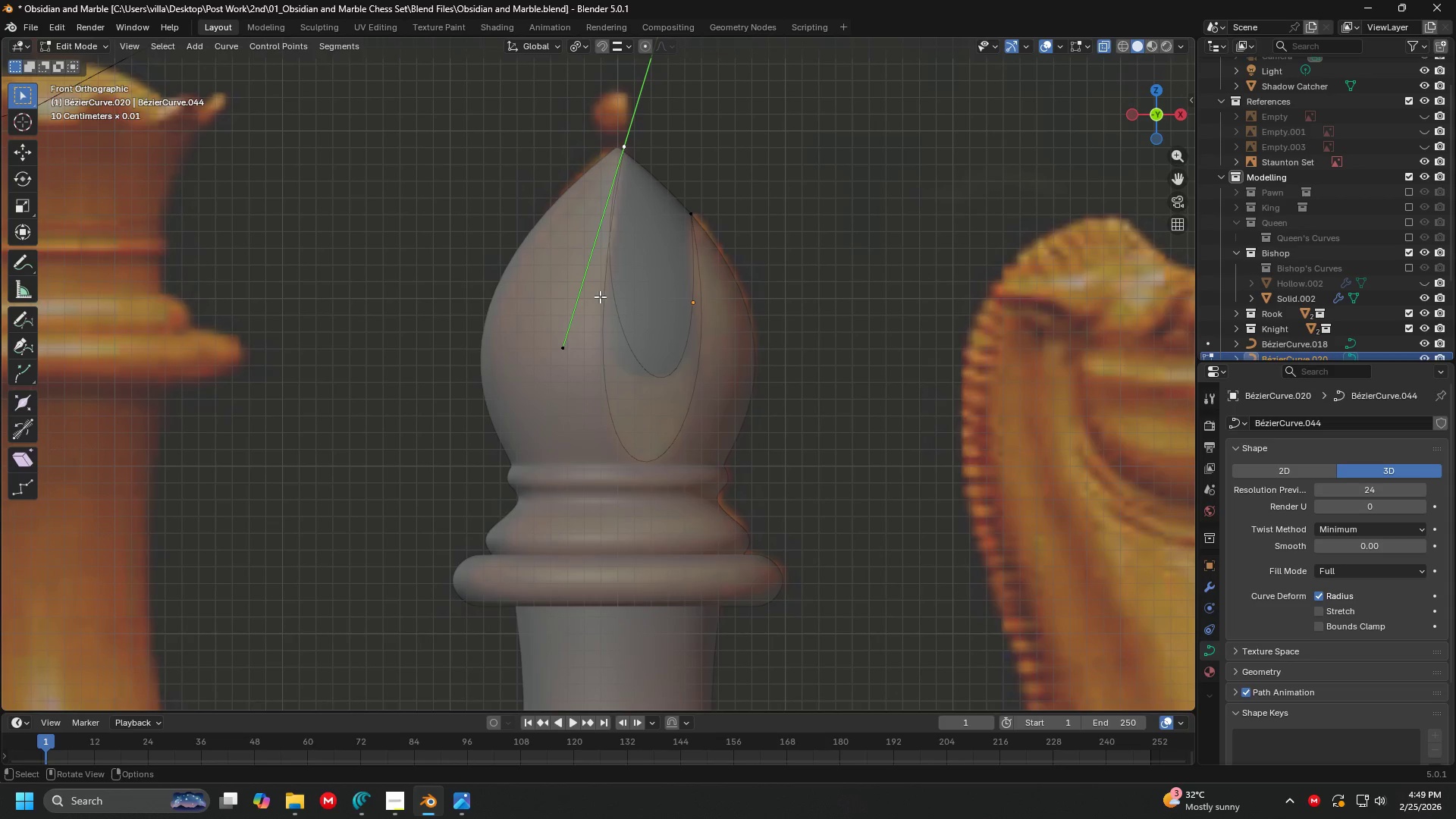 
left_click([547, 352])
 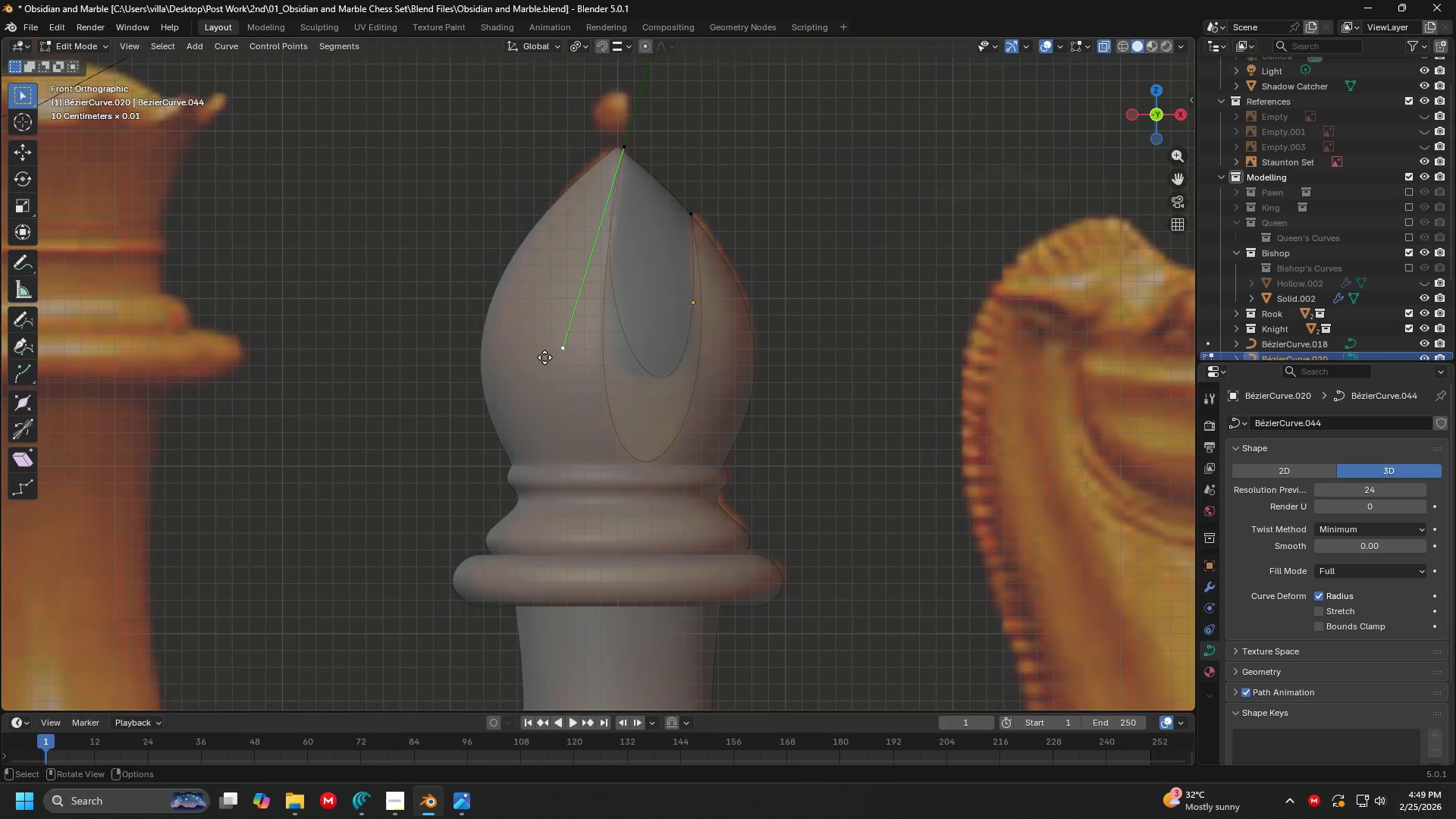 
key(G)
 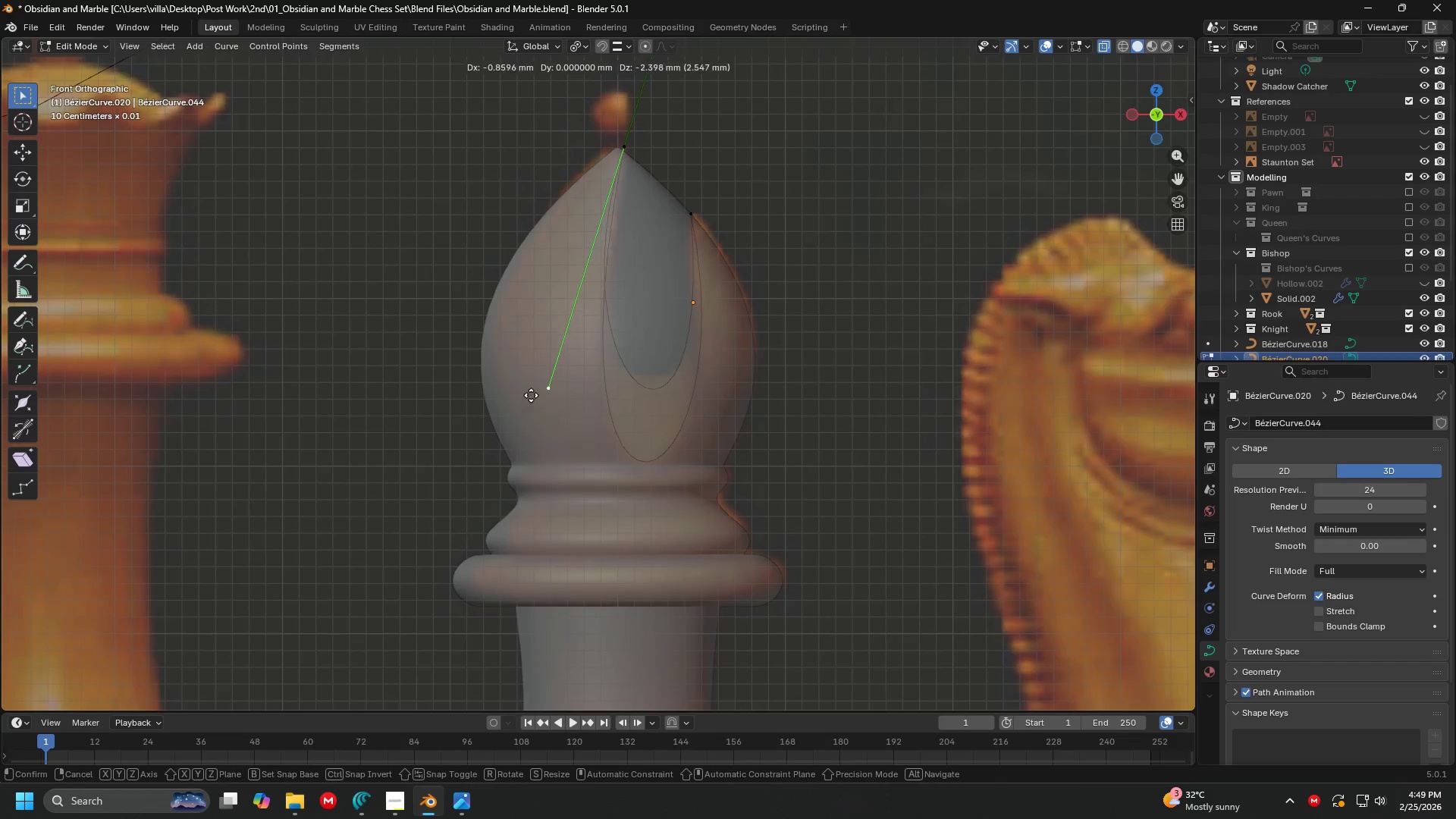 
left_click([538, 375])
 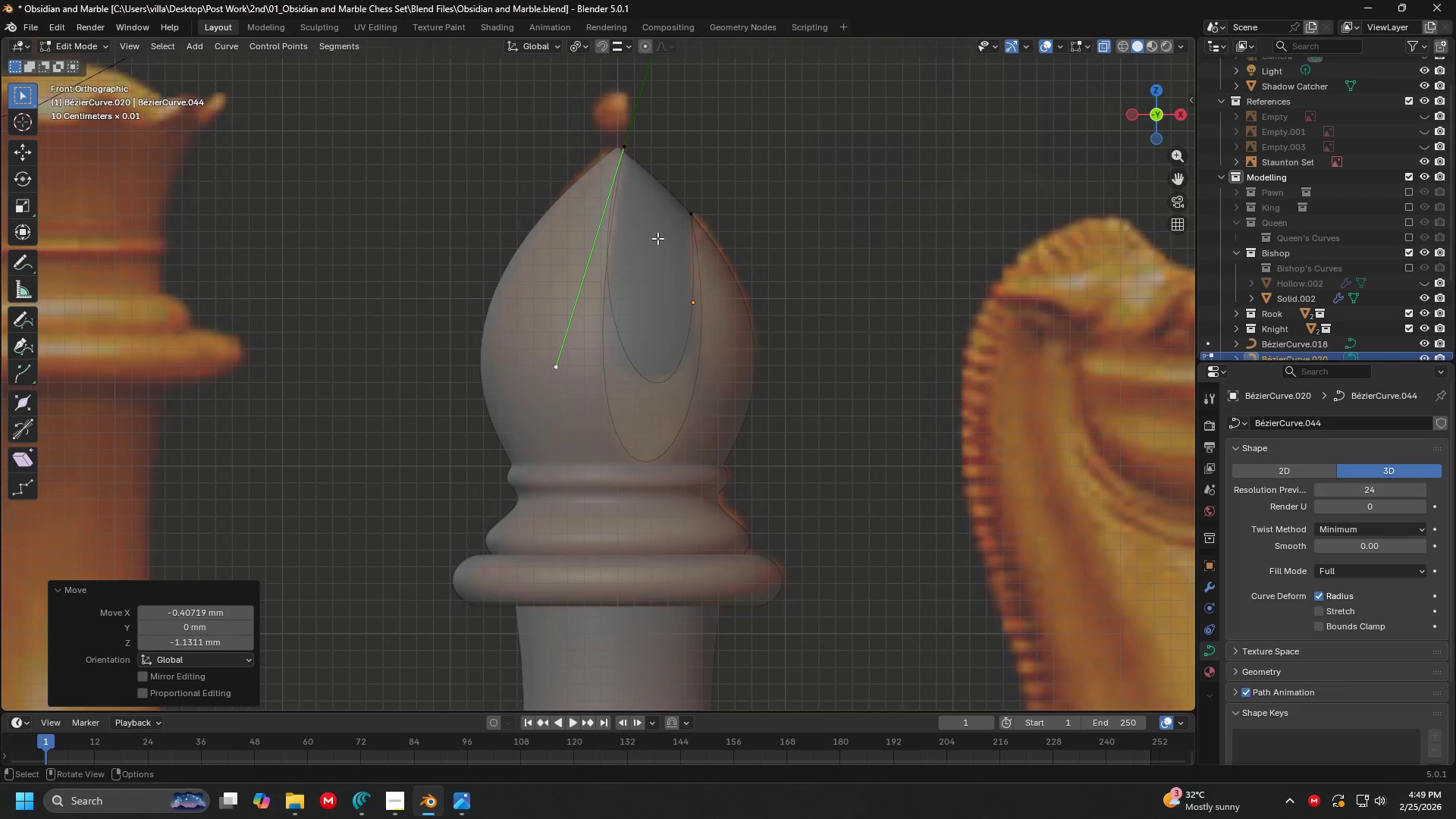 
key(Shift+ShiftLeft)
 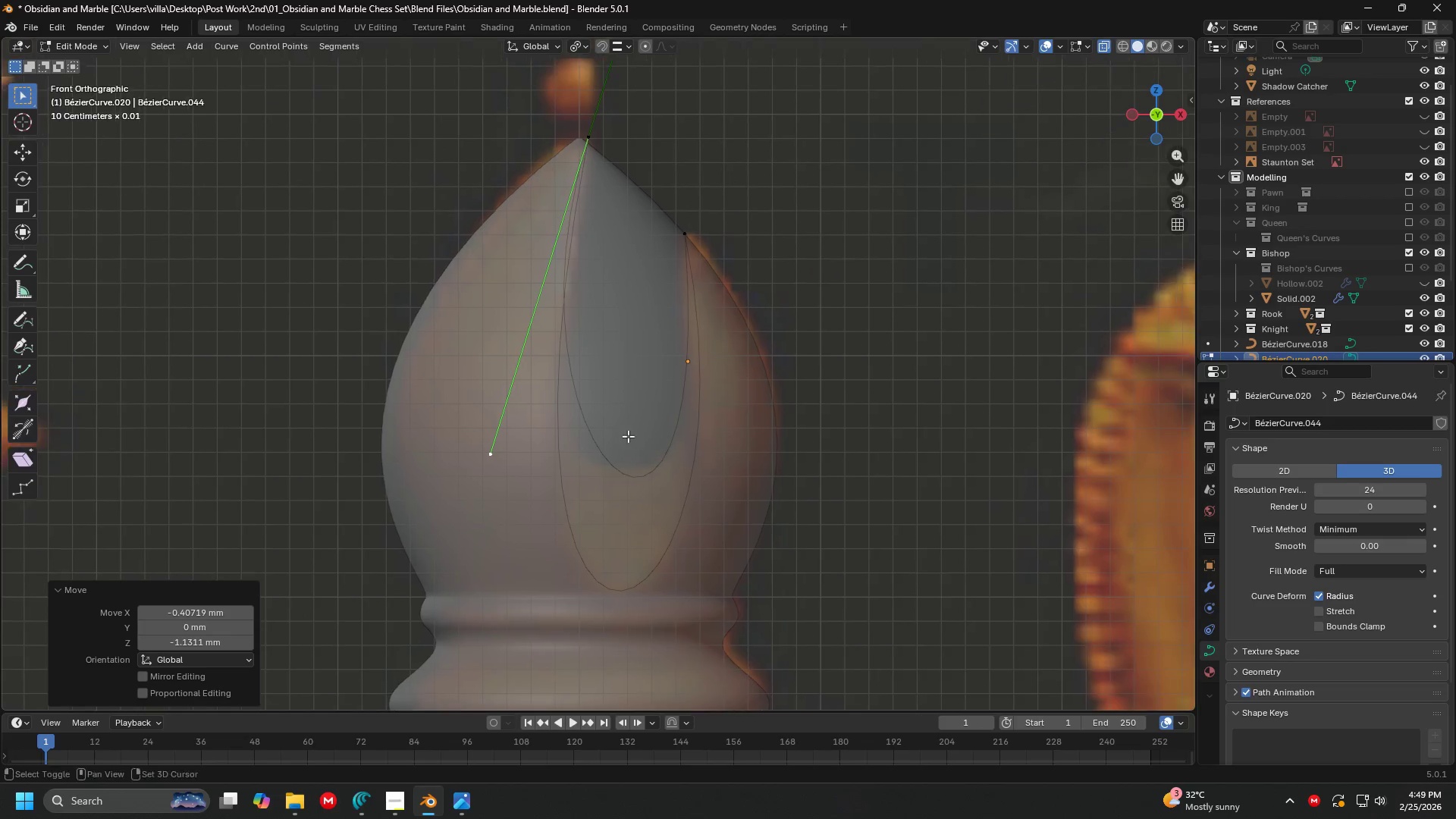 
scroll: coordinate [621, 434], scroll_direction: up, amount: 3.0
 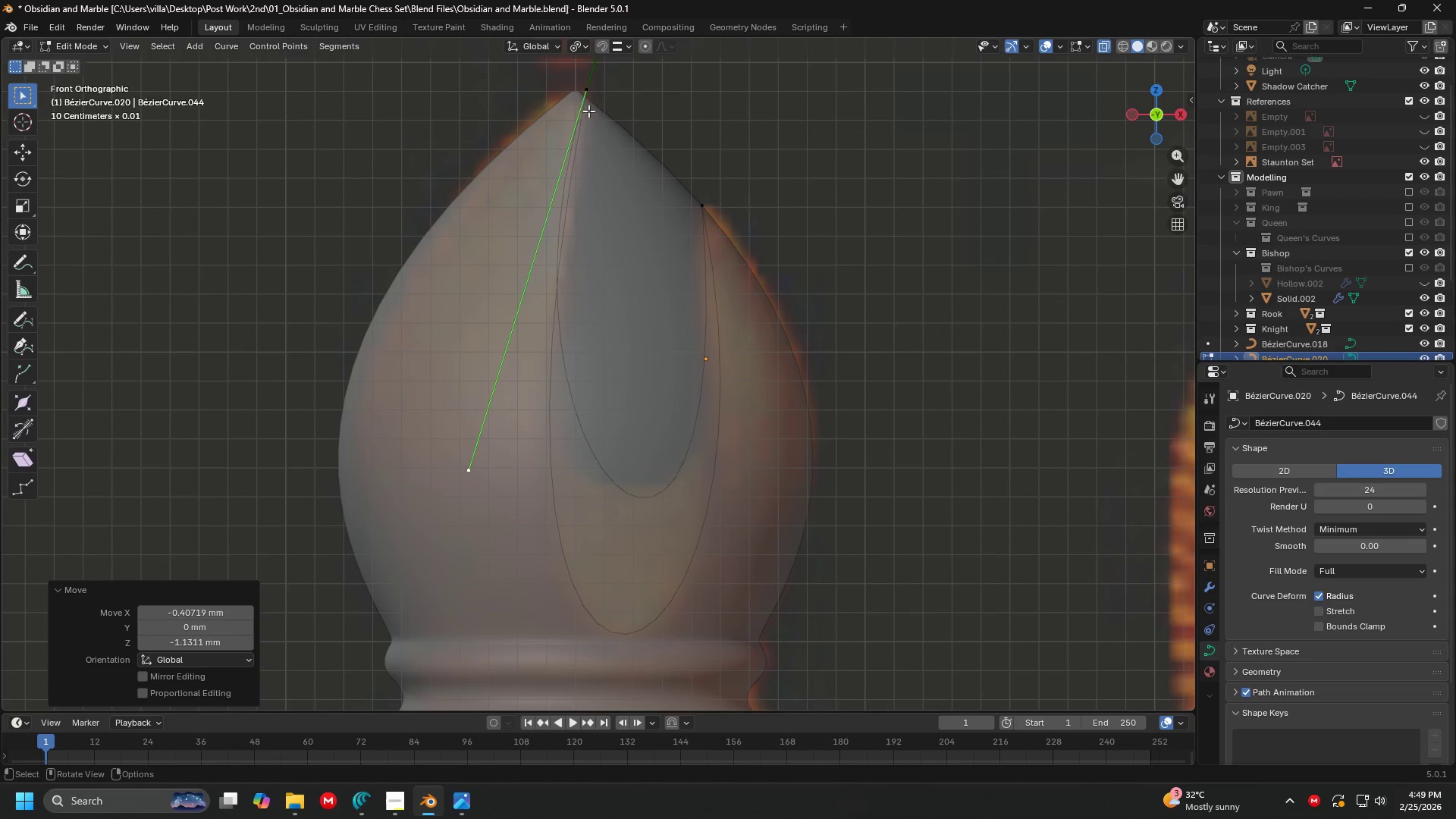 
left_click([588, 96])
 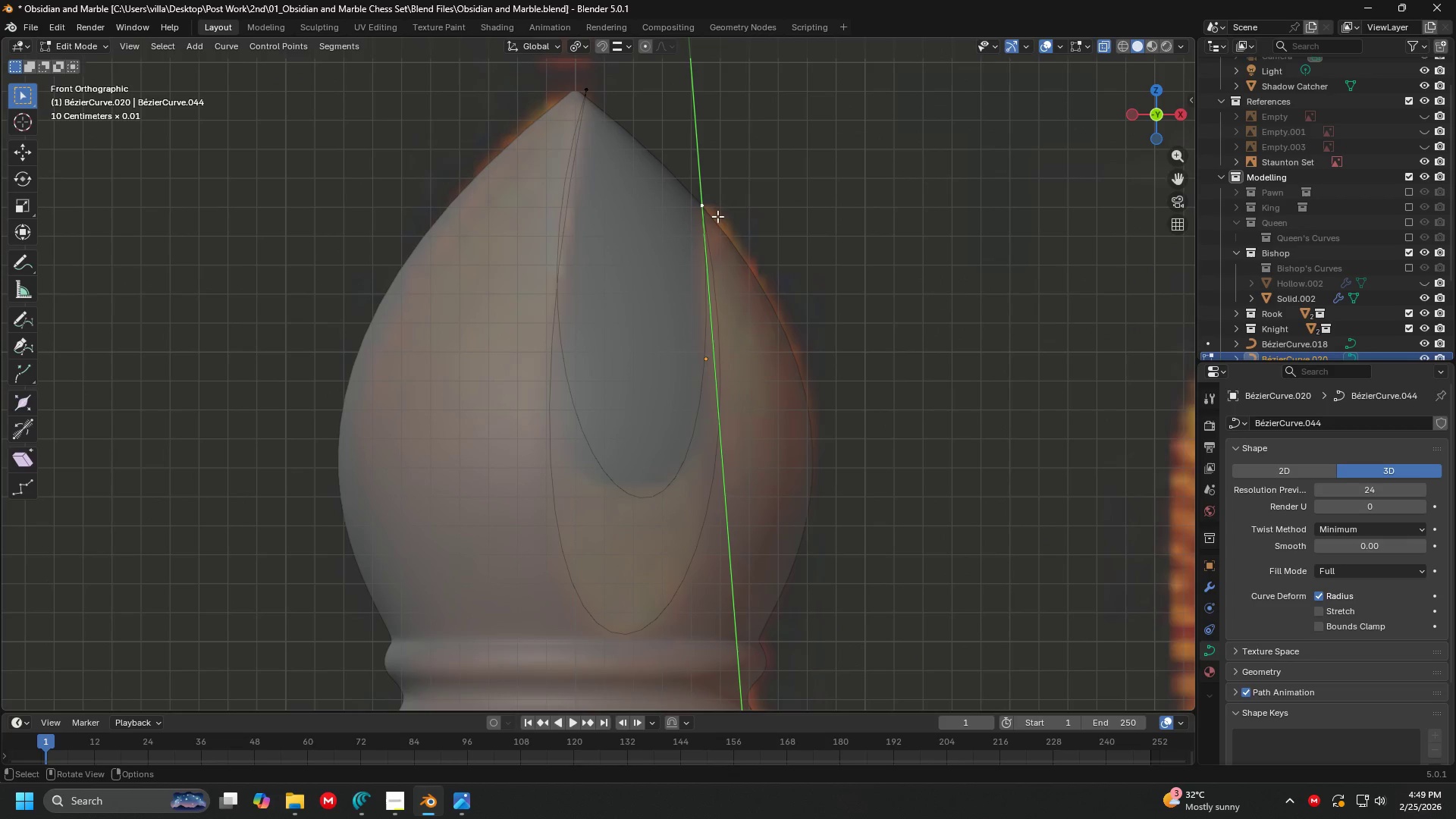 
left_click([710, 629])
 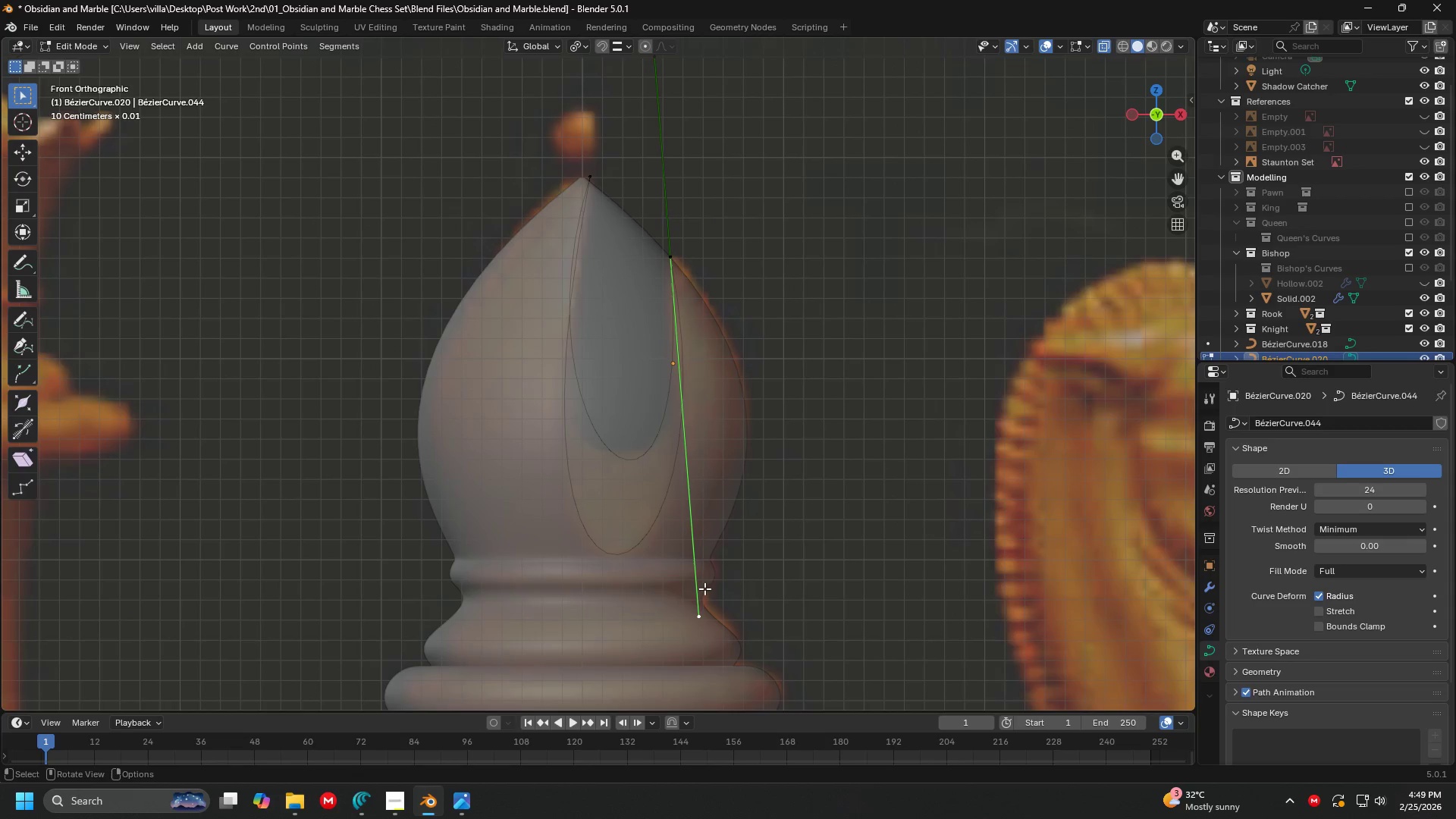 
scroll: coordinate [749, 595], scroll_direction: down, amount: 2.0
 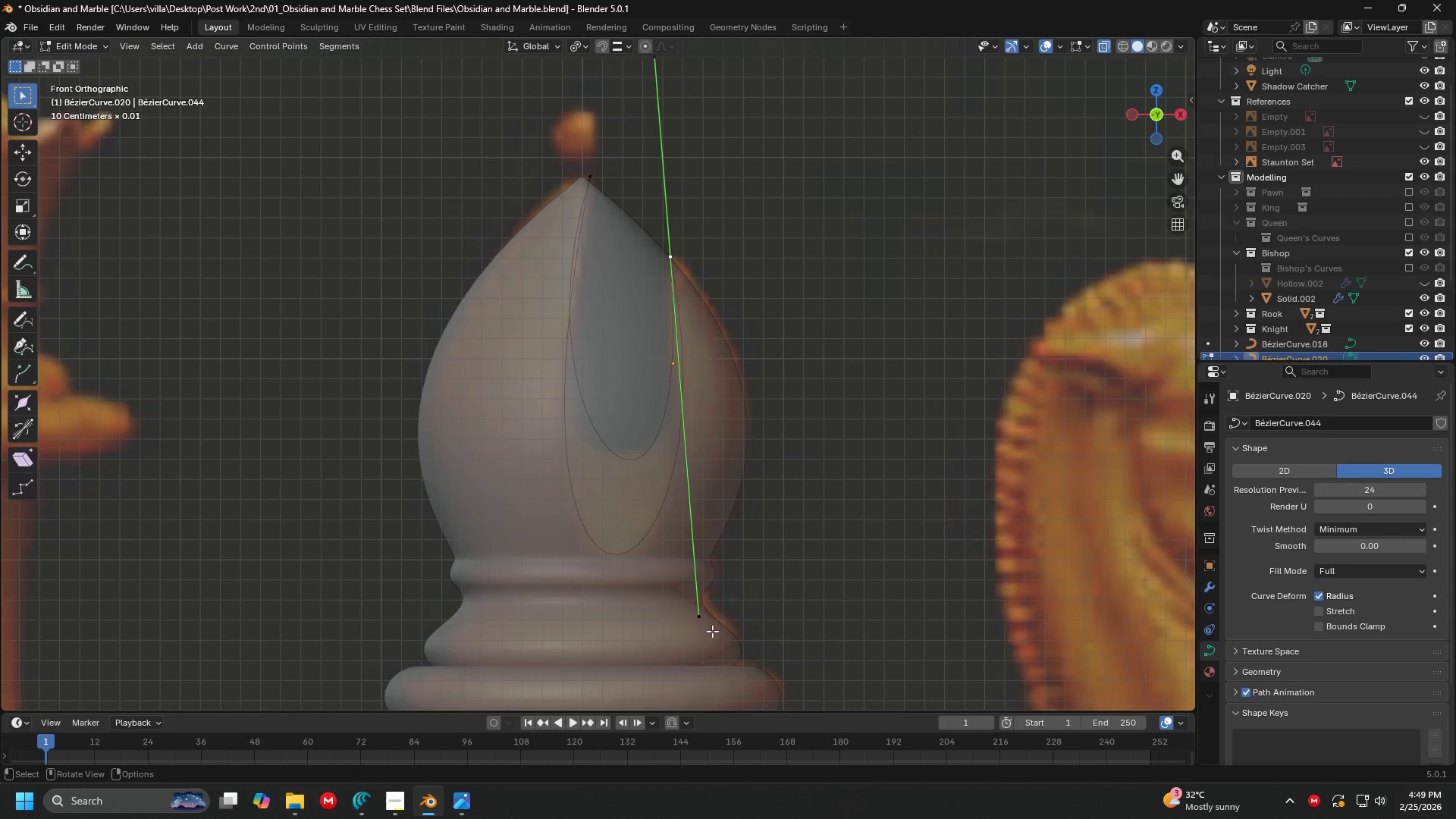 
key(G)
 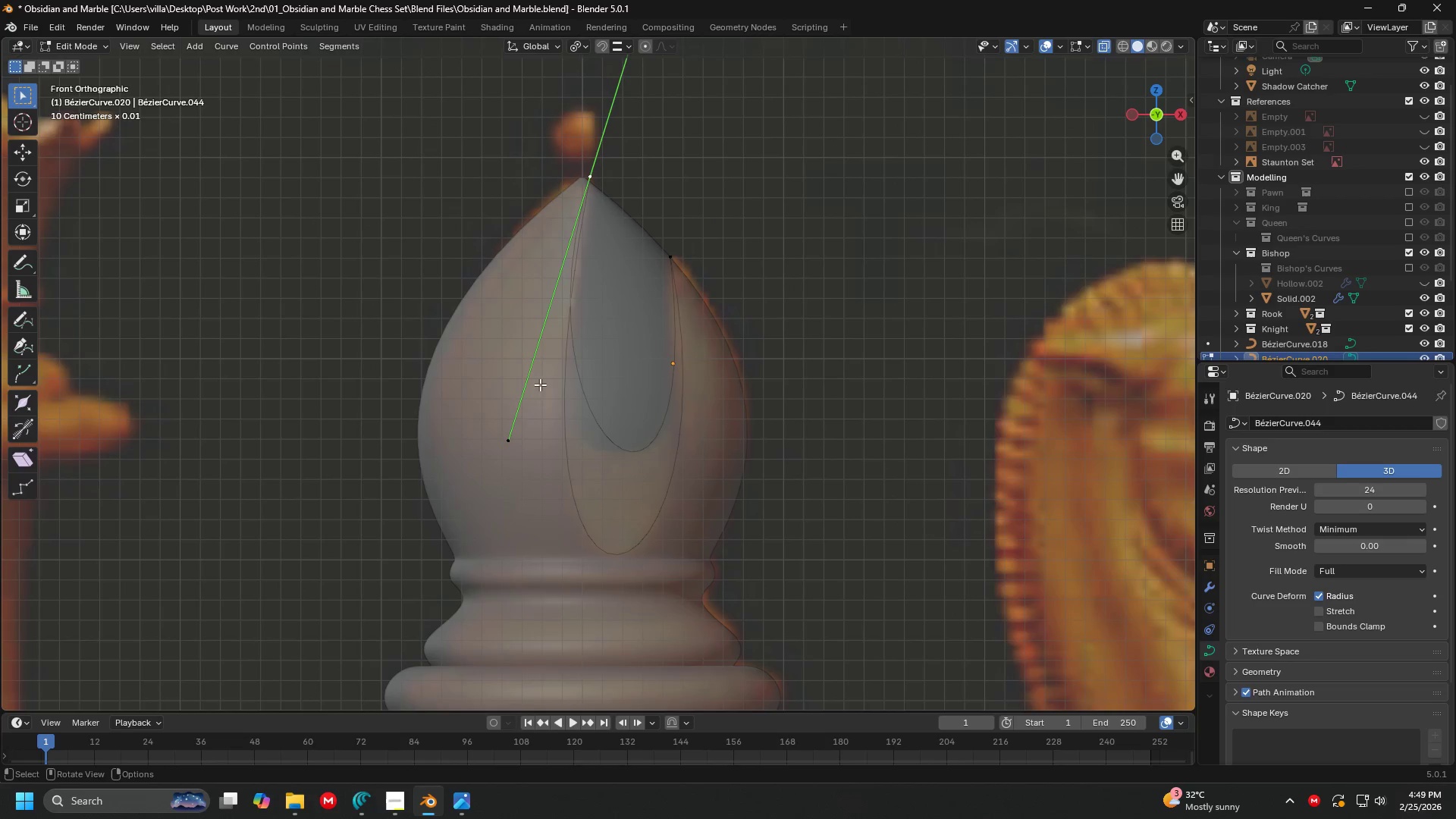 
key(G)
 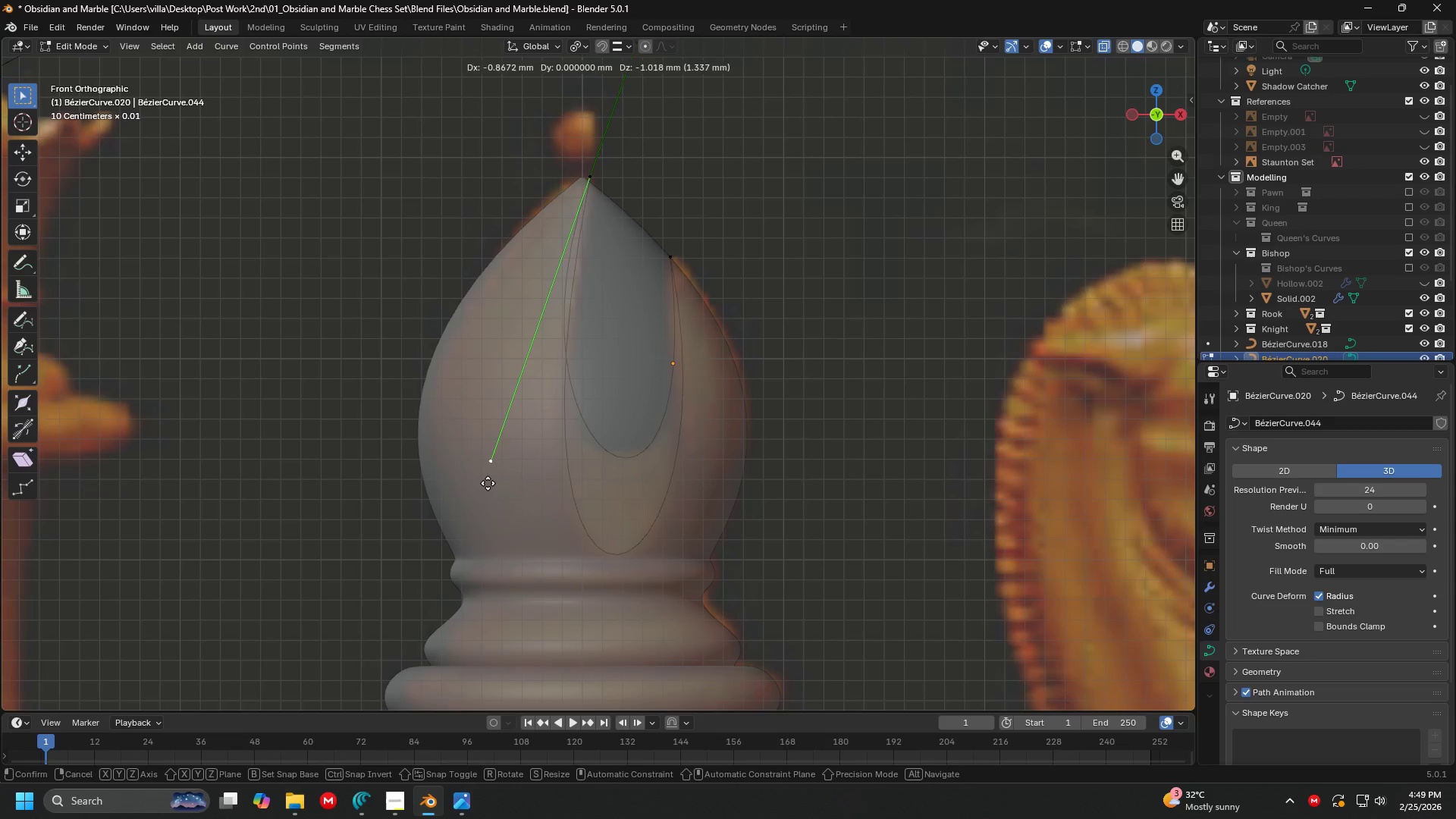 
left_click([484, 485])
 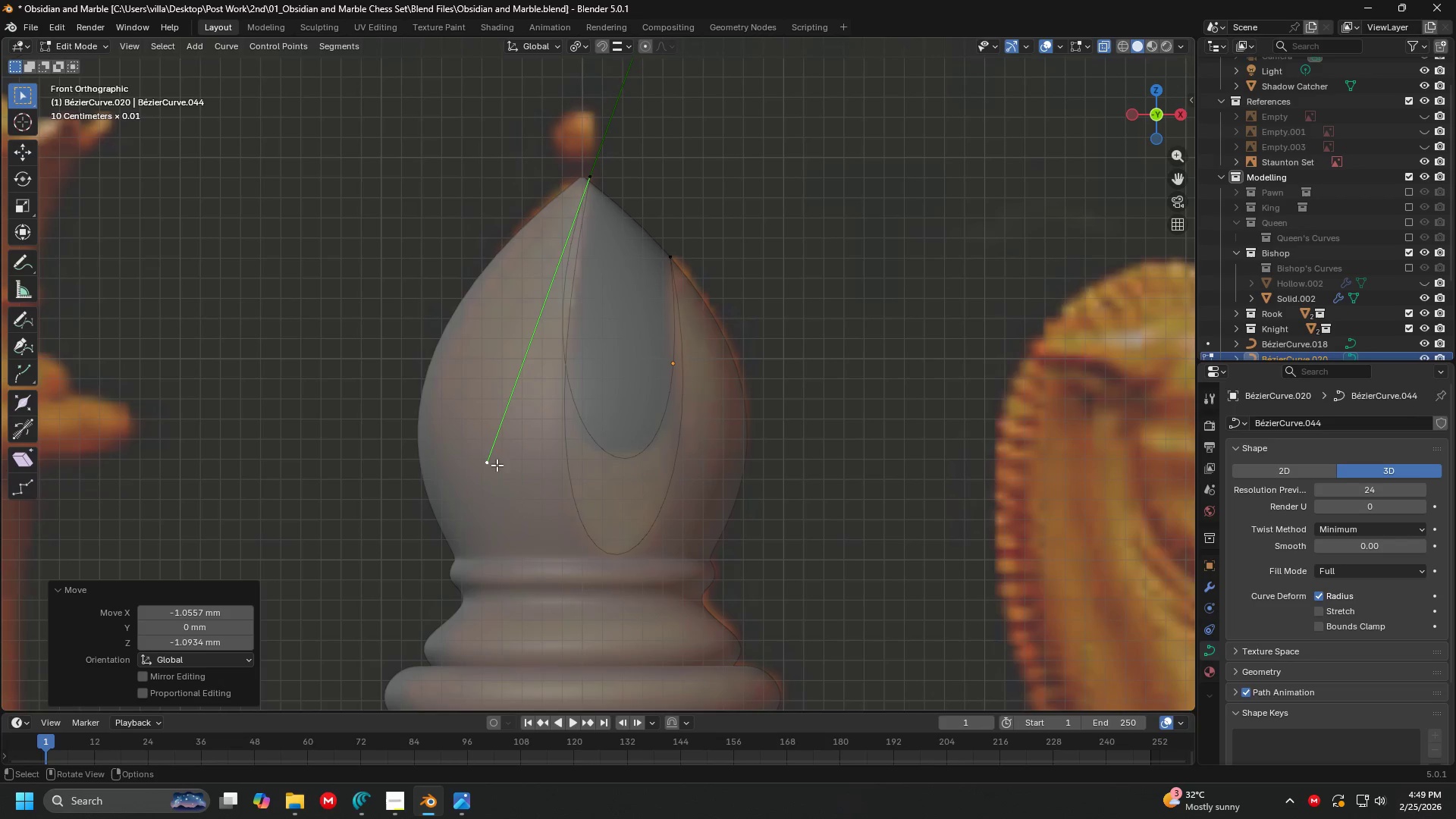 
hold_key(key=ShiftLeft, duration=0.42)
 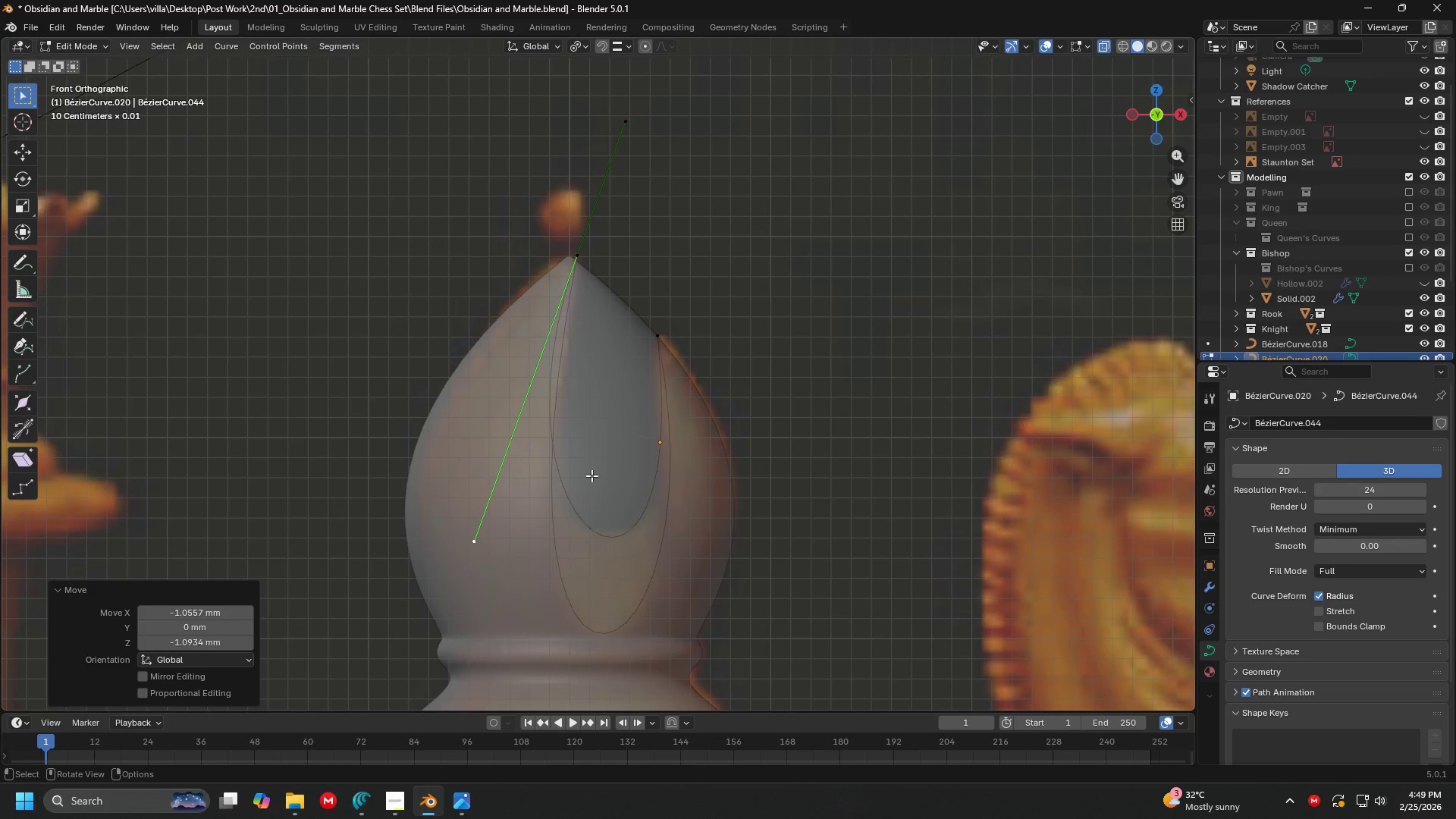 
wait(5.03)
 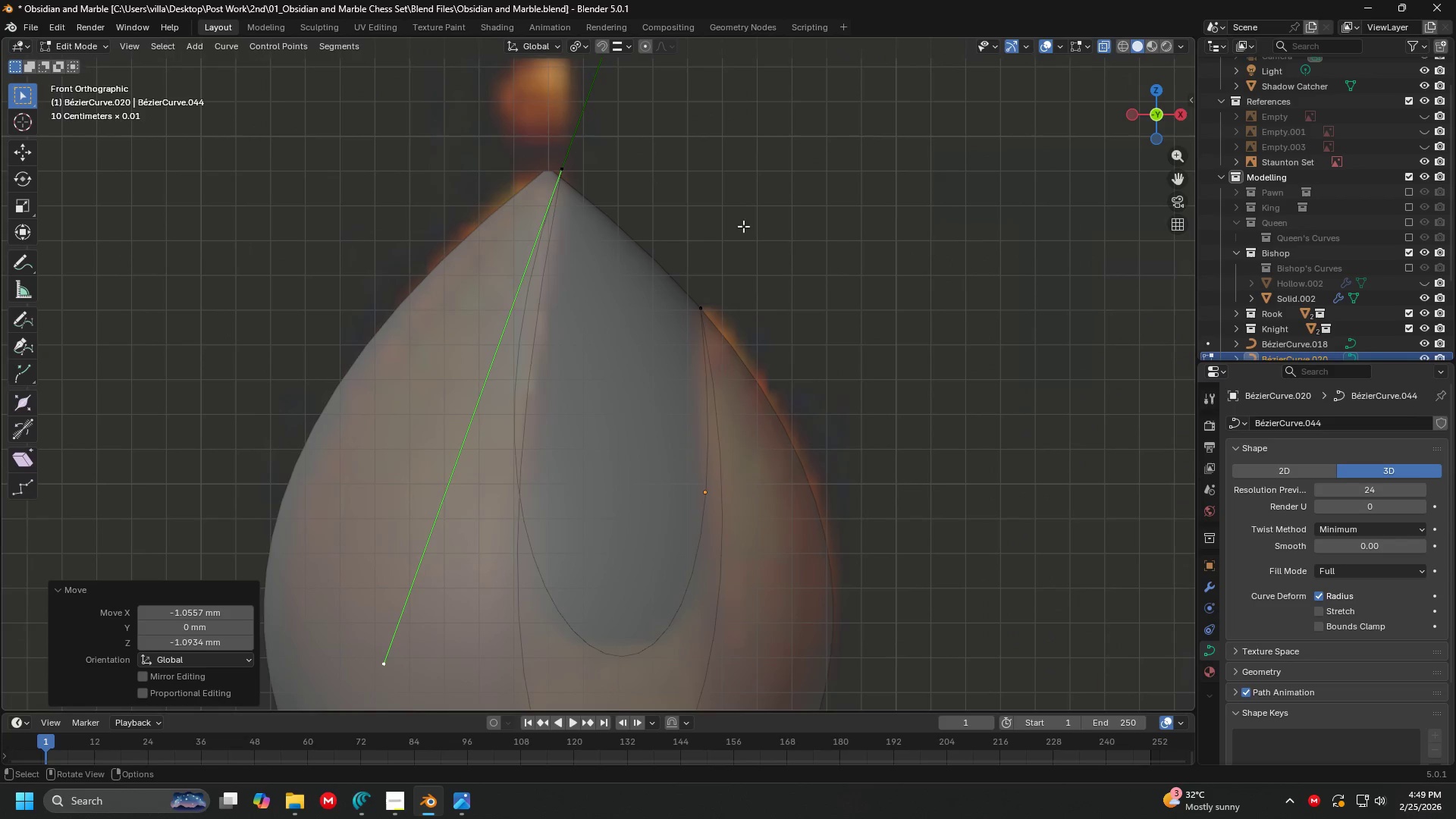 
key(Control+ControlLeft)
 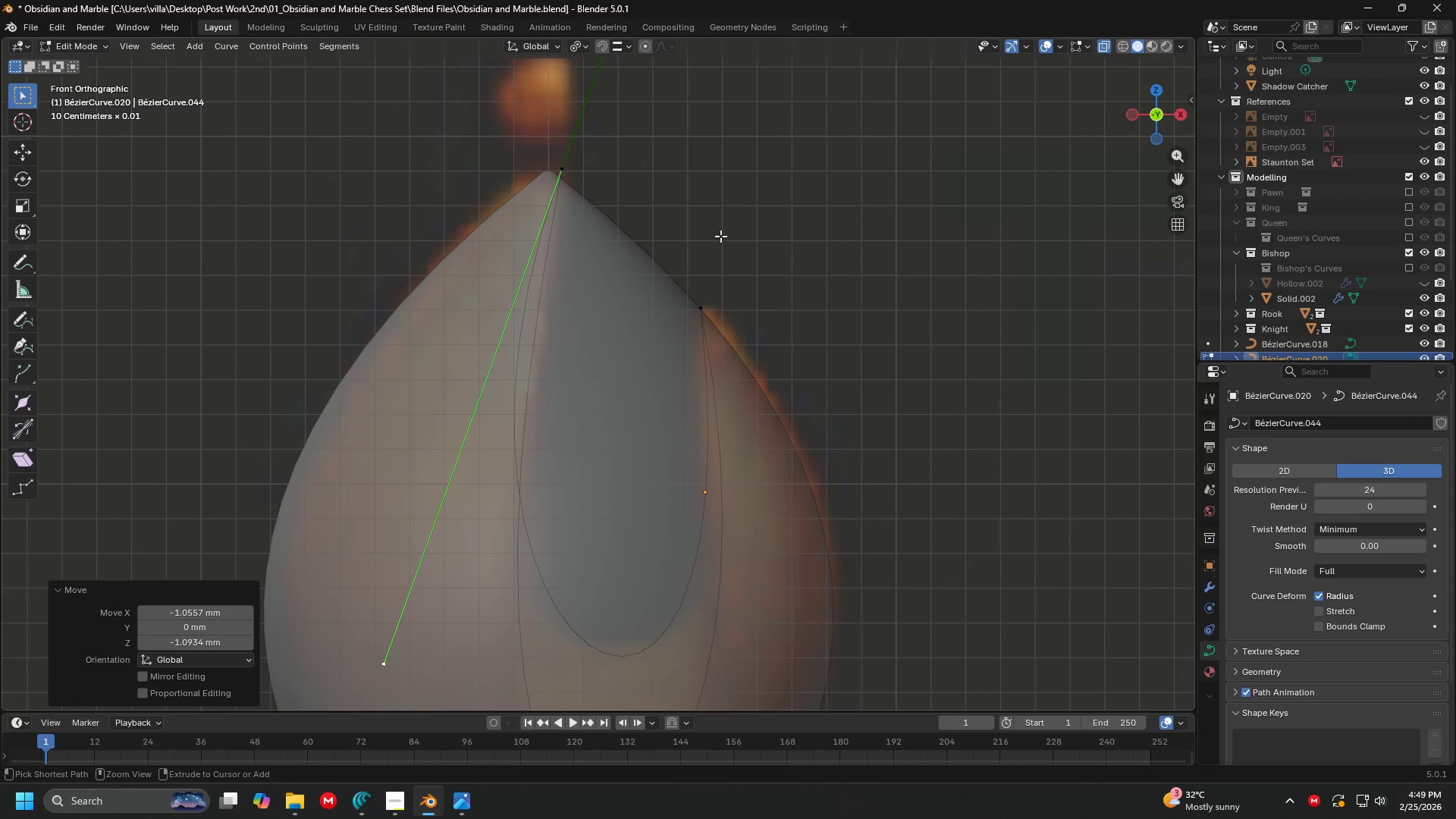 
scroll: coordinate [744, 226], scroll_direction: up, amount: 3.0
 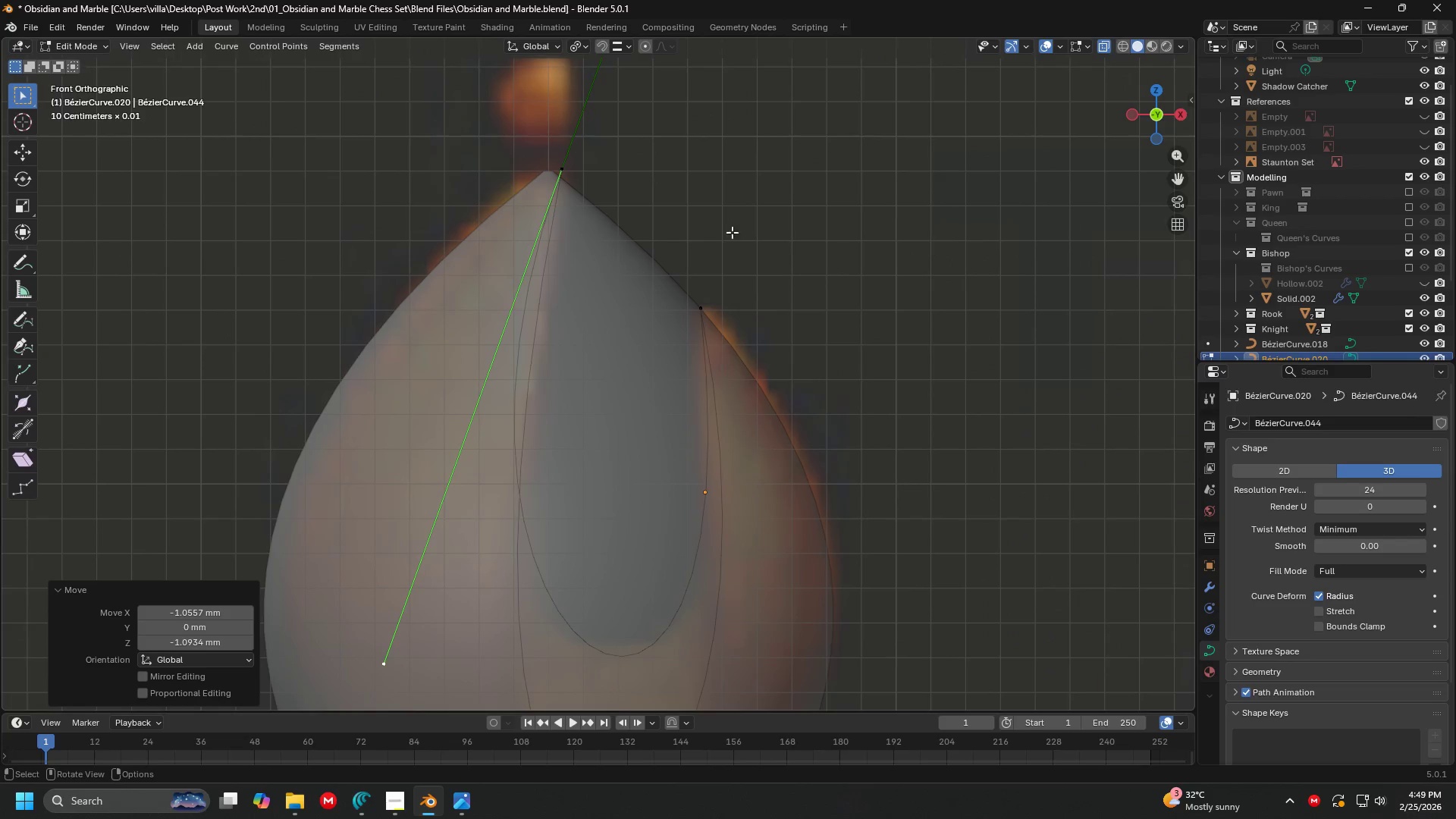 
hold_key(key=ControlLeft, duration=0.31)
 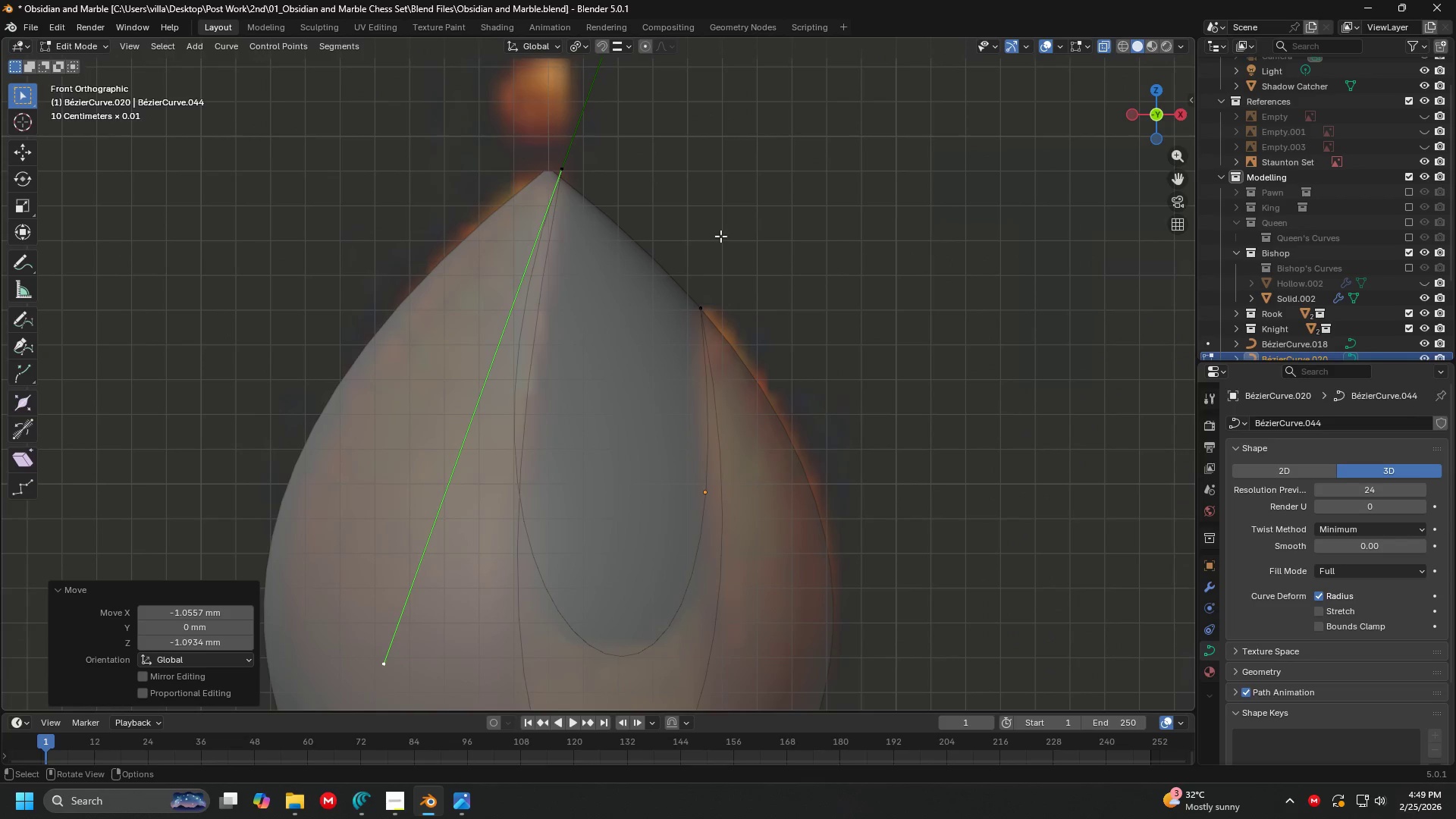 
hold_key(key=ShiftLeft, duration=0.45)
 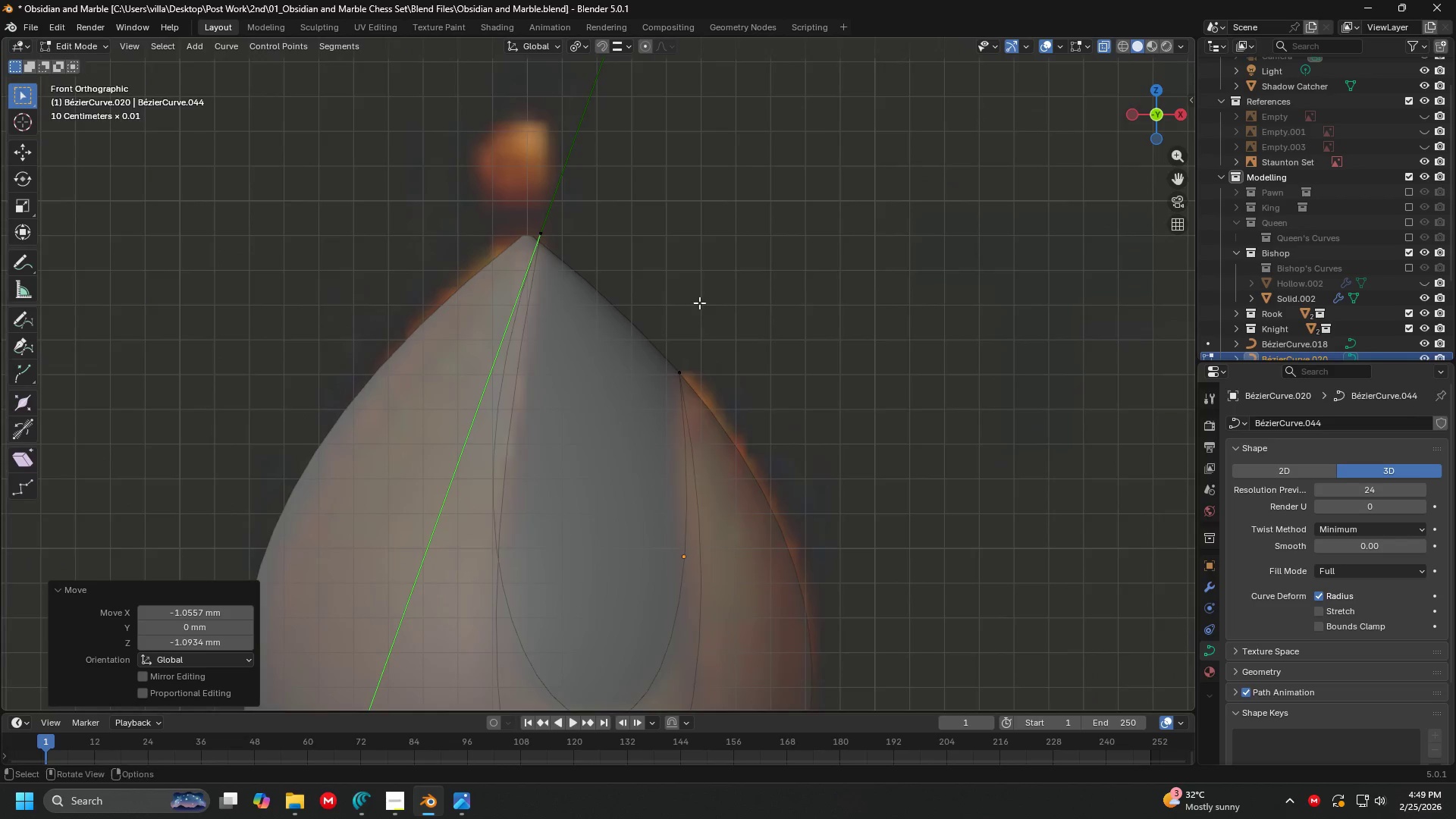 
scroll: coordinate [699, 303], scroll_direction: up, amount: 1.0
 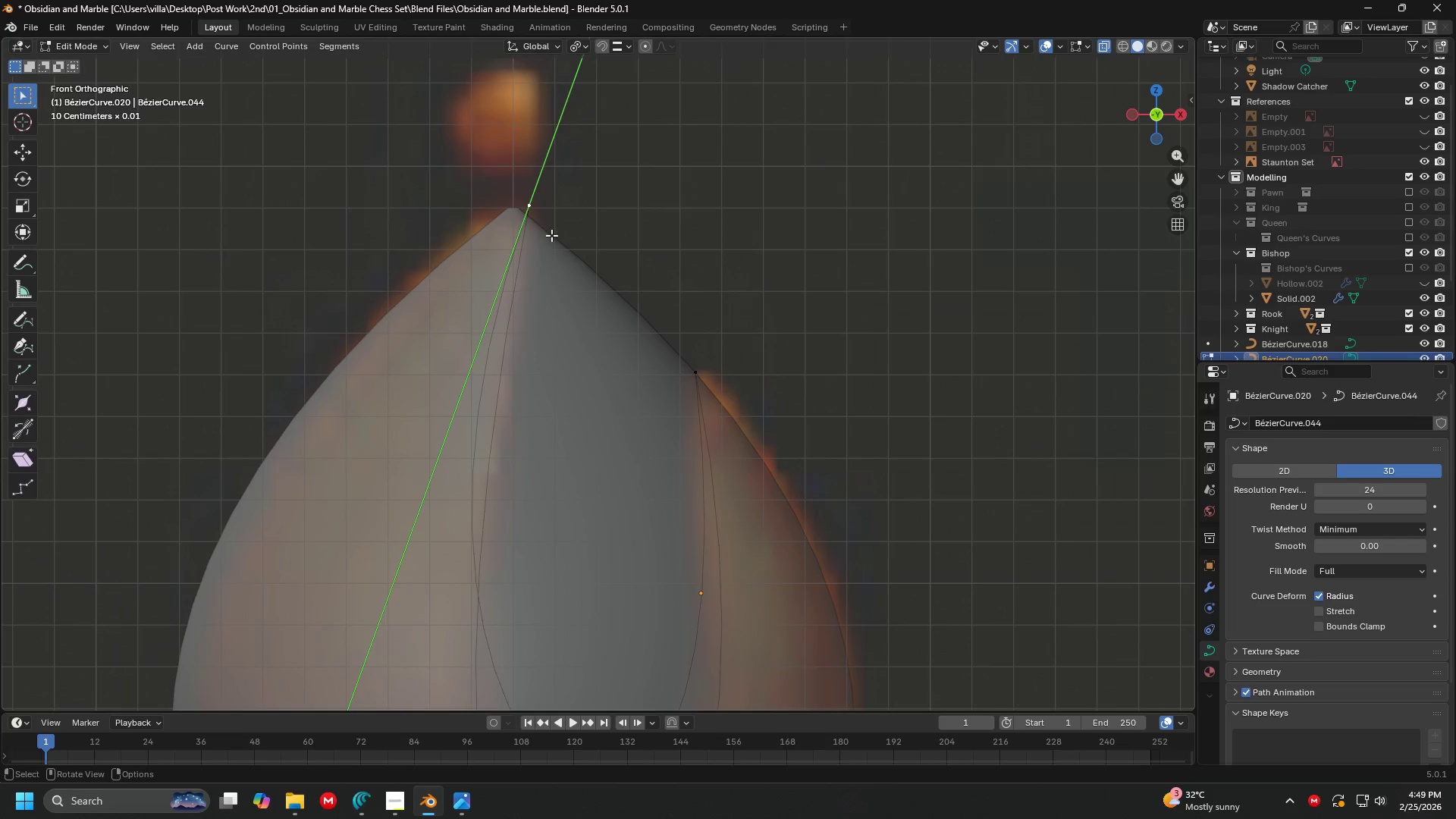 
key(G)
 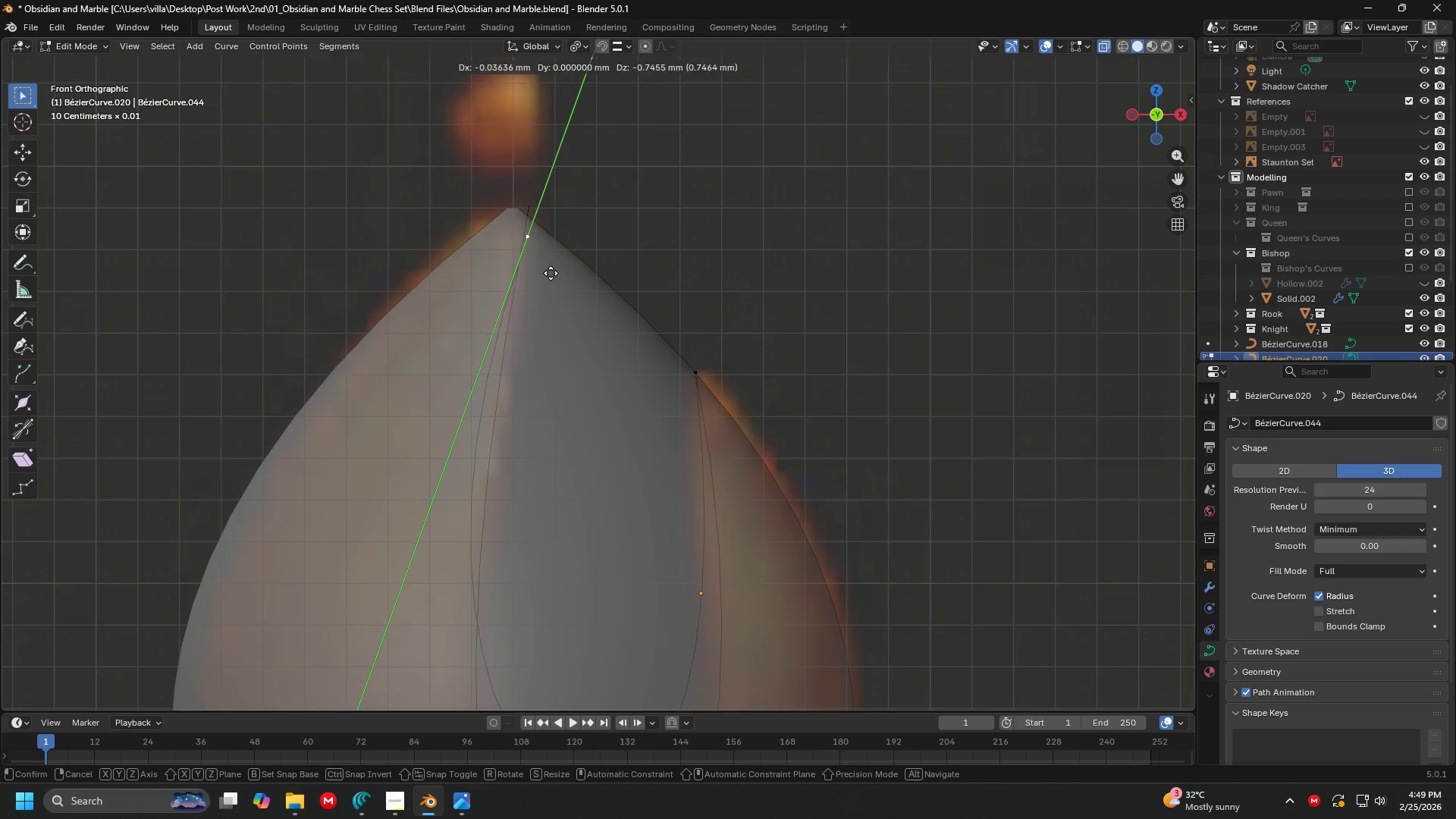 
left_click([550, 303])
 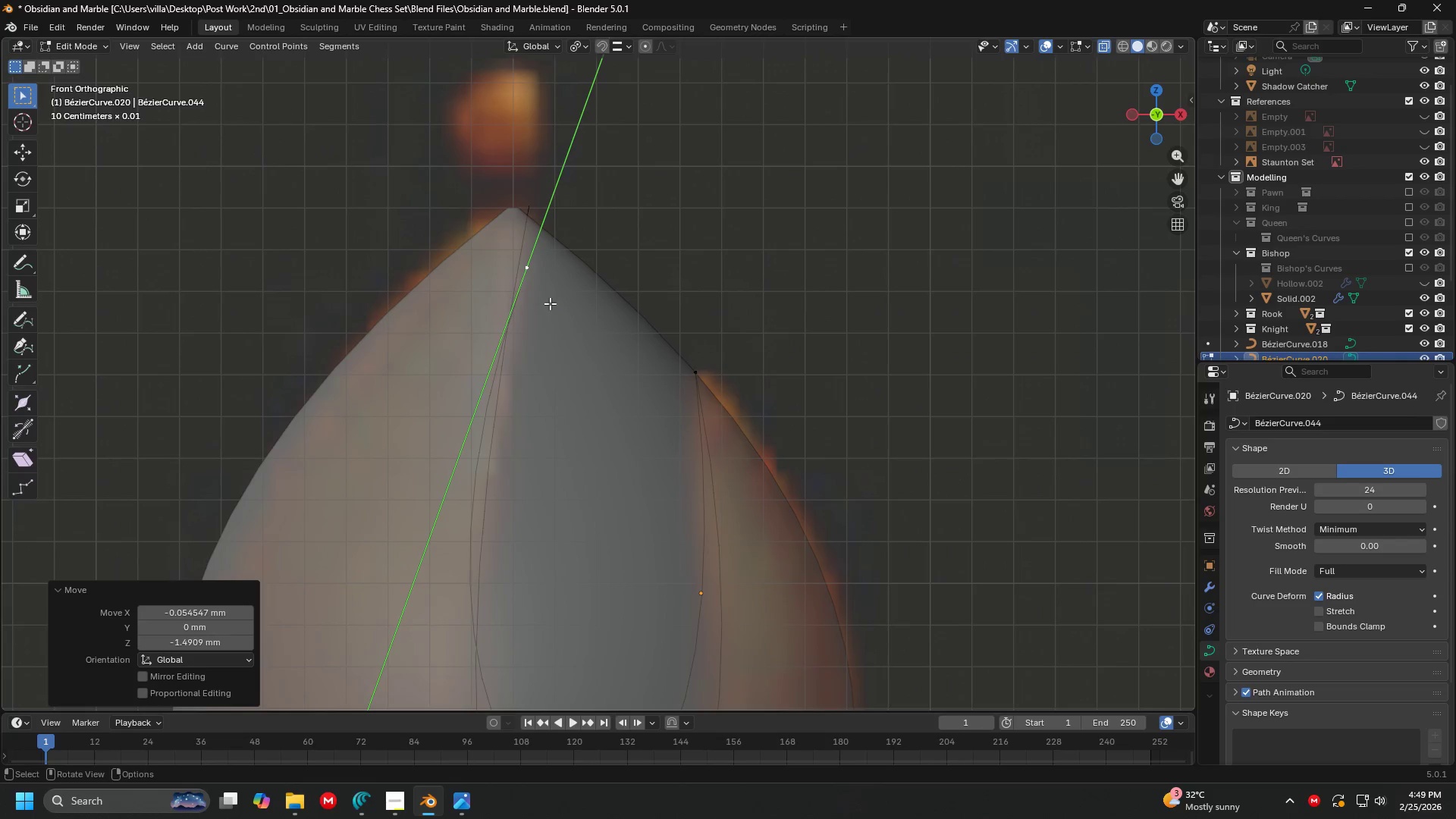 
key(Shift+ShiftLeft)
 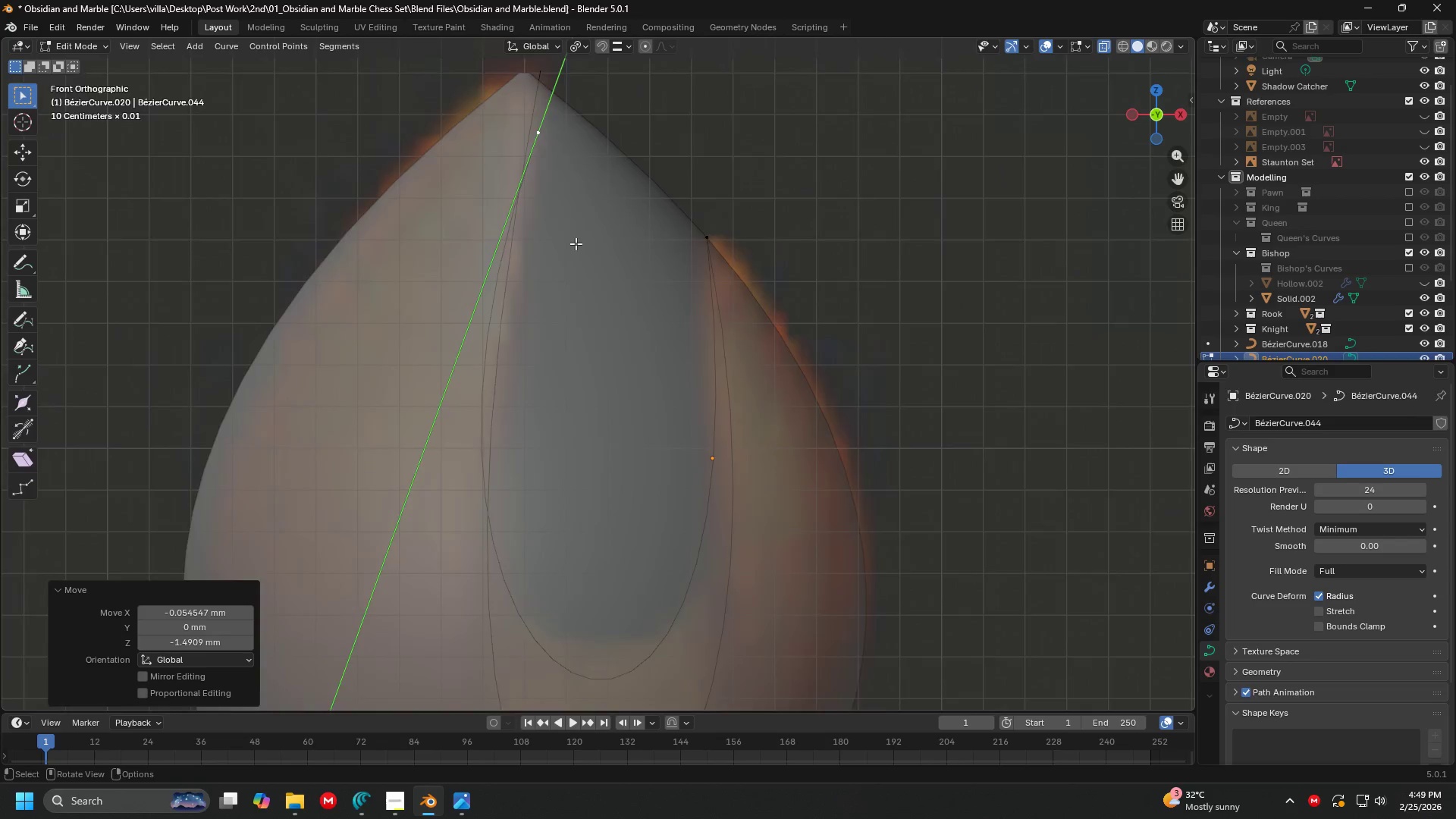 
left_click([455, 541])
 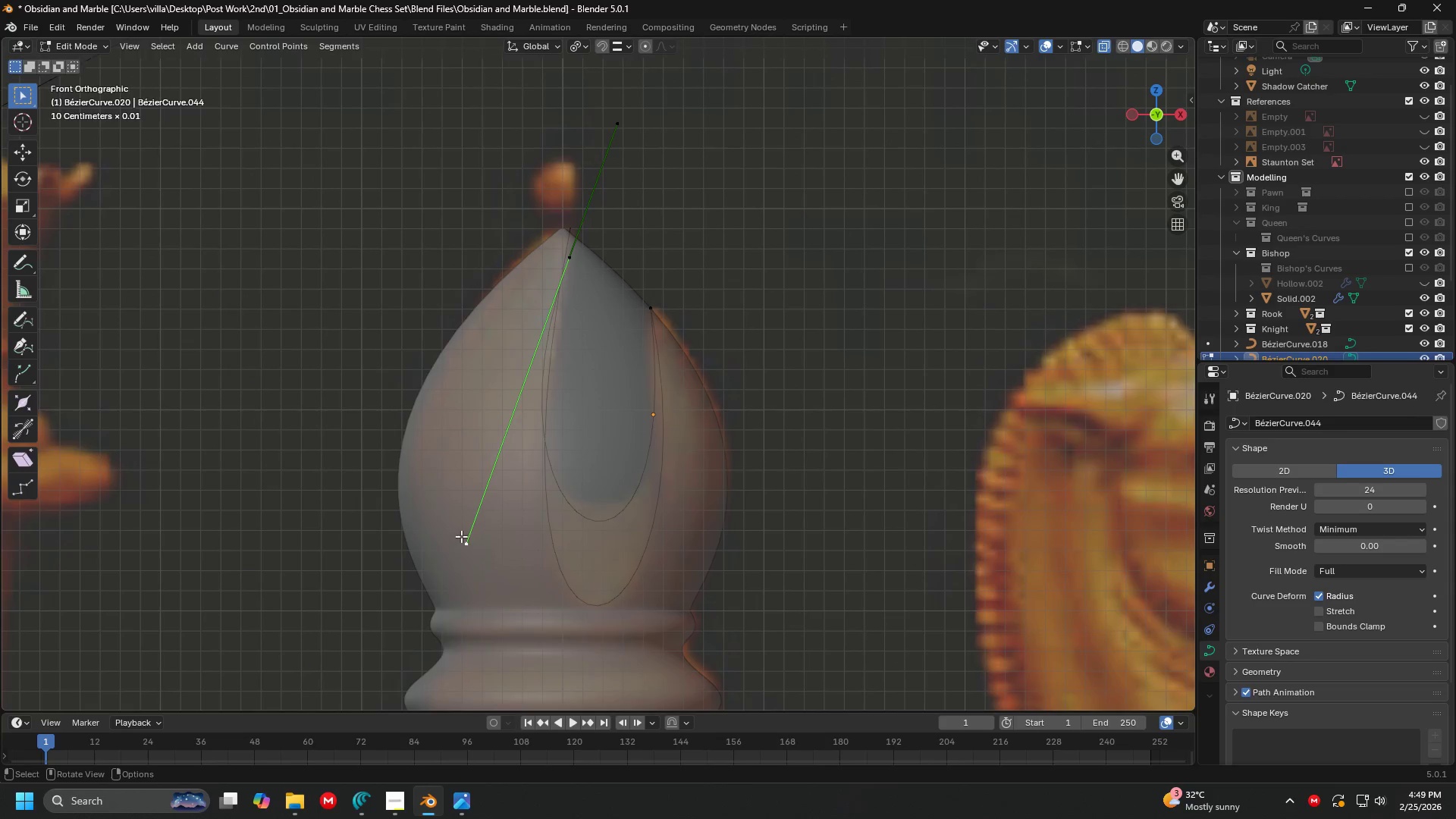 
scroll: coordinate [576, 242], scroll_direction: down, amount: 4.0
 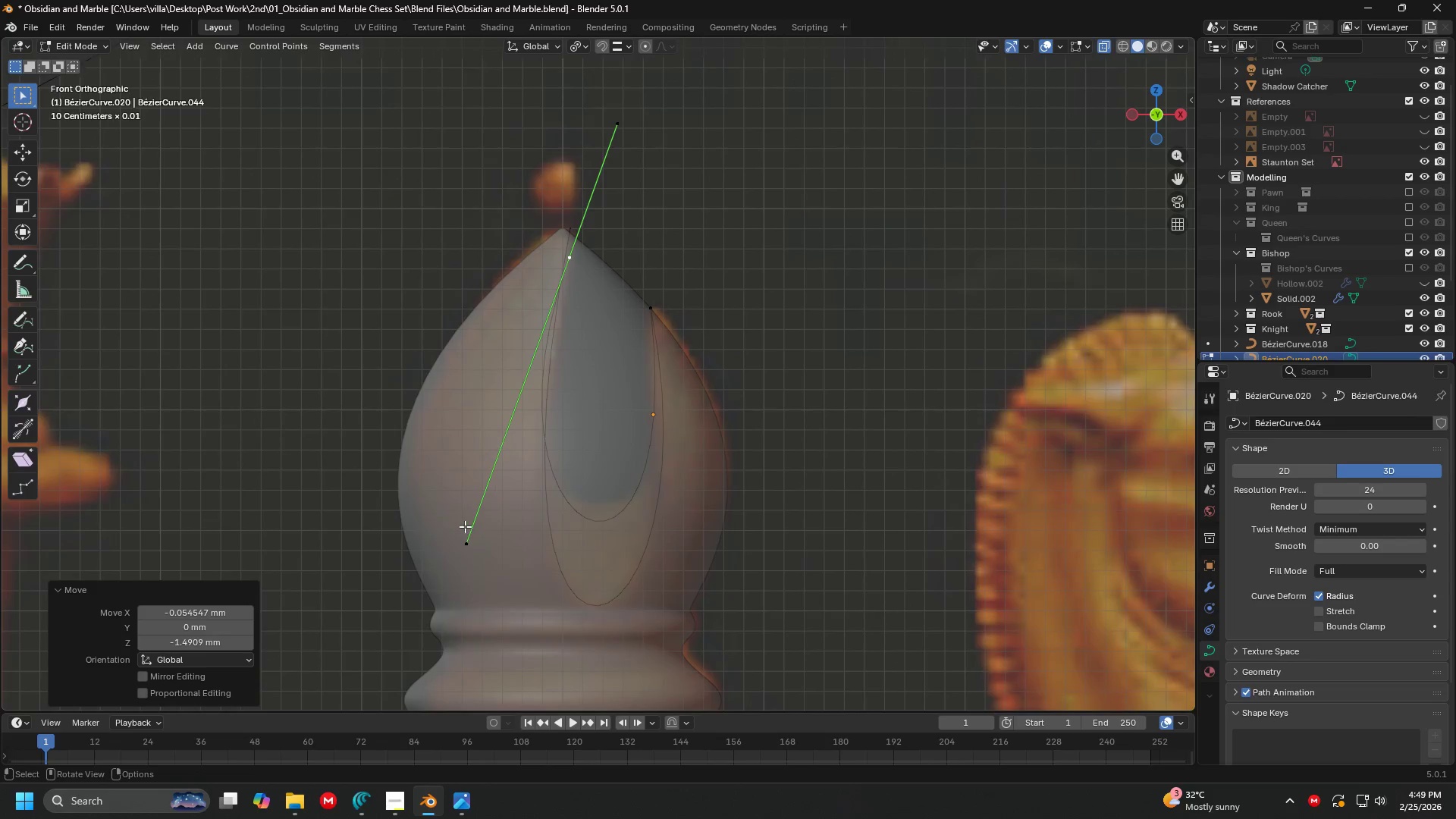 
key(G)
 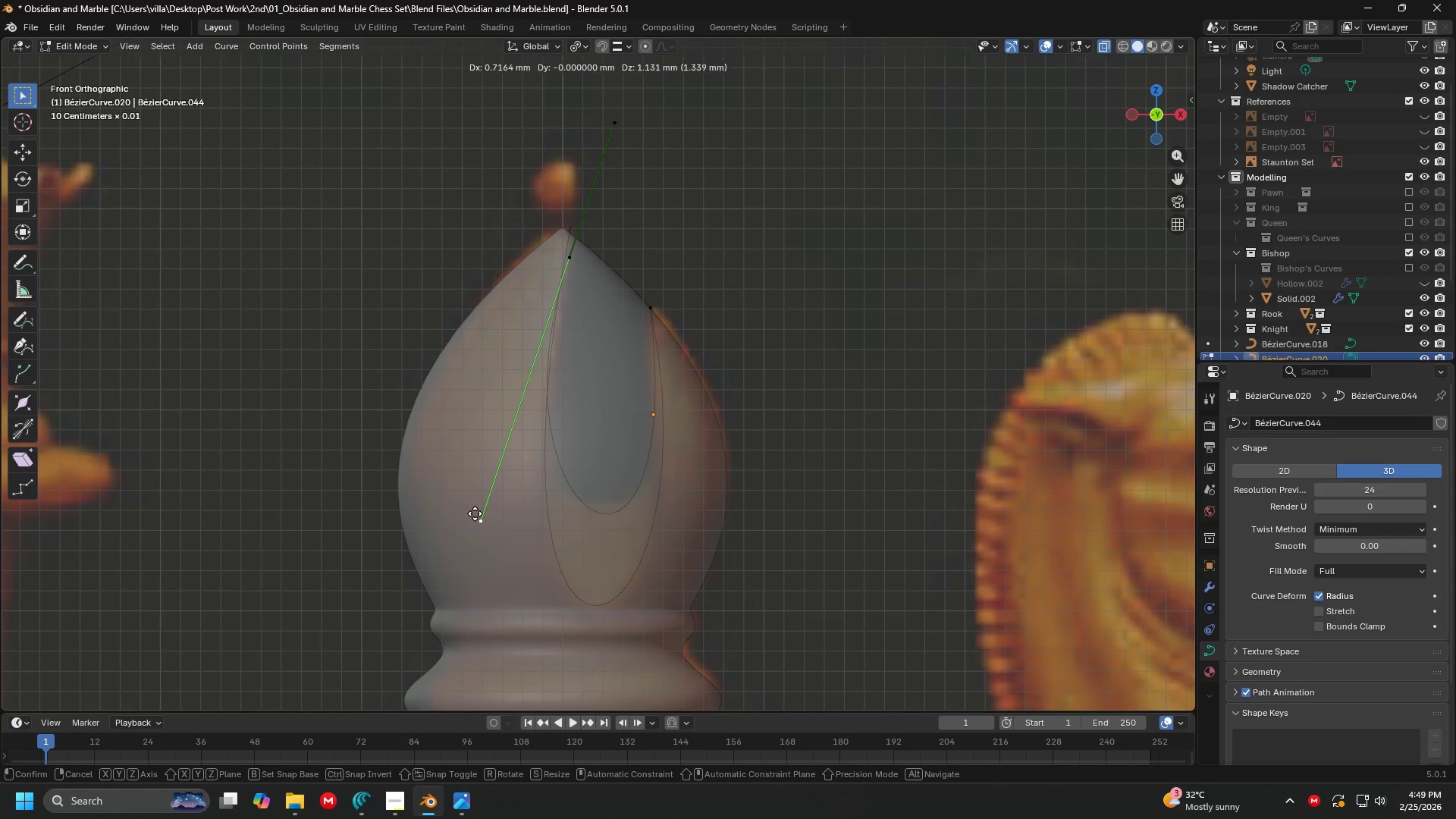 
left_click([475, 513])
 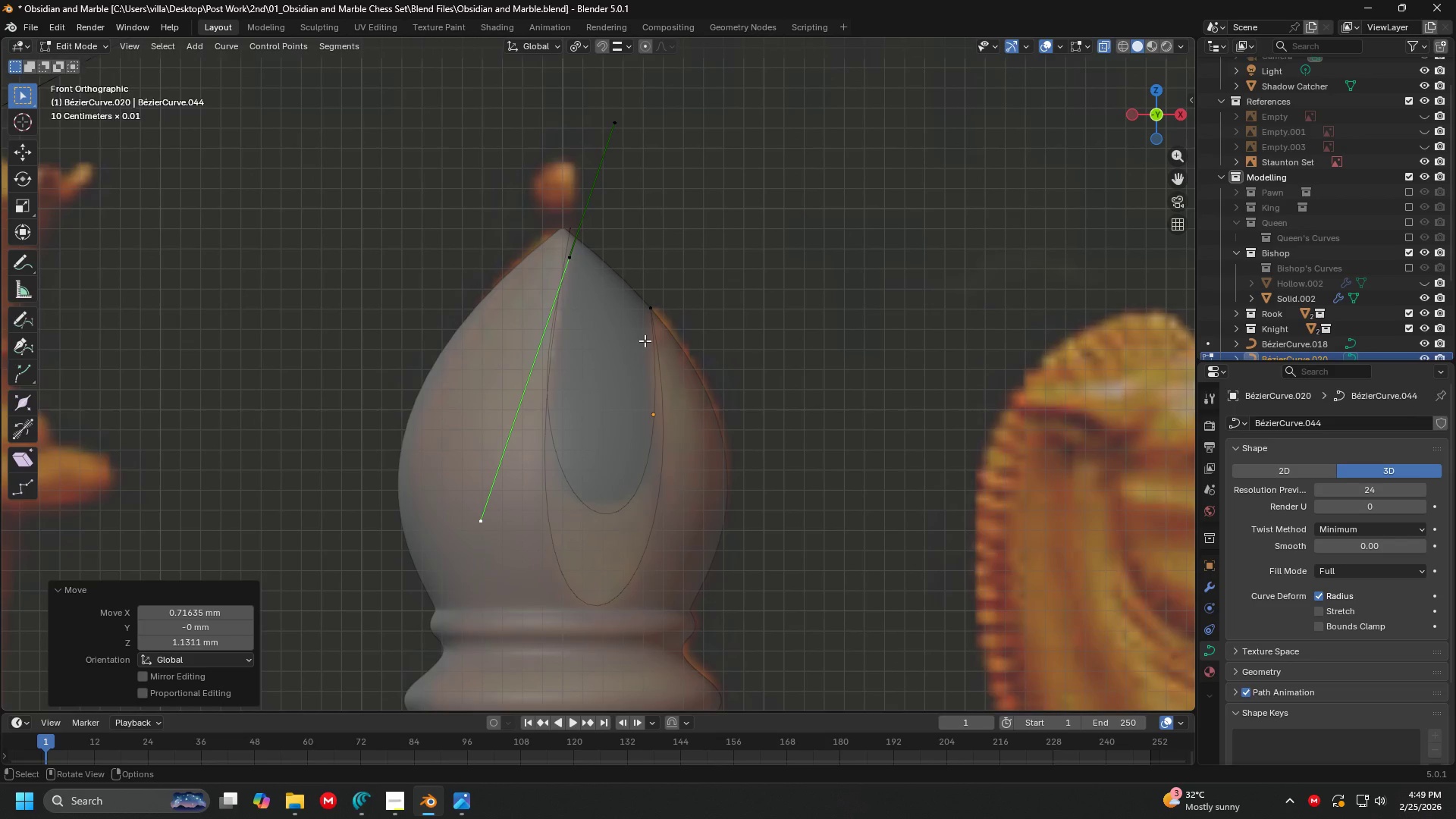 
left_click([637, 322])
 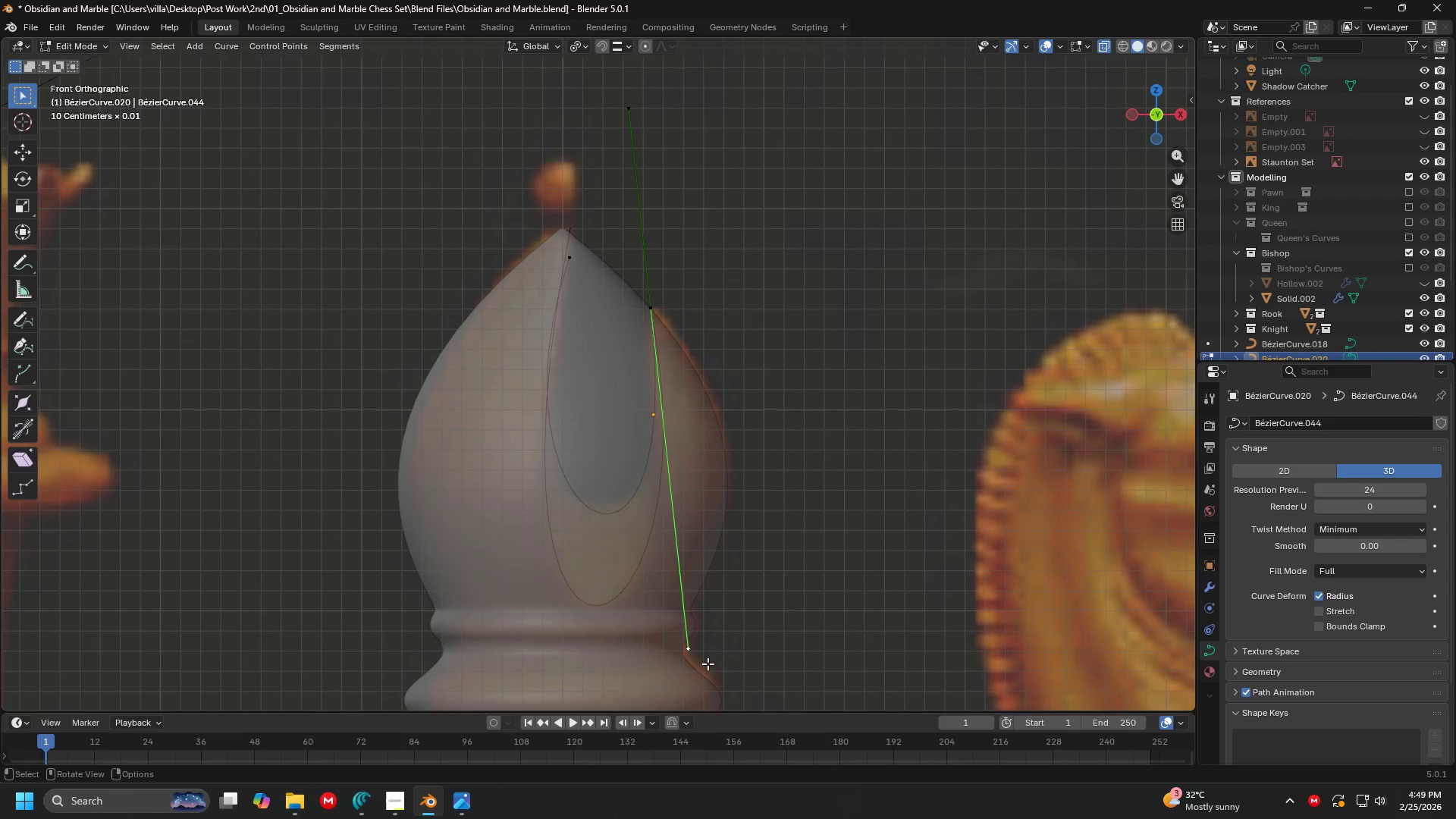 
key(G)
 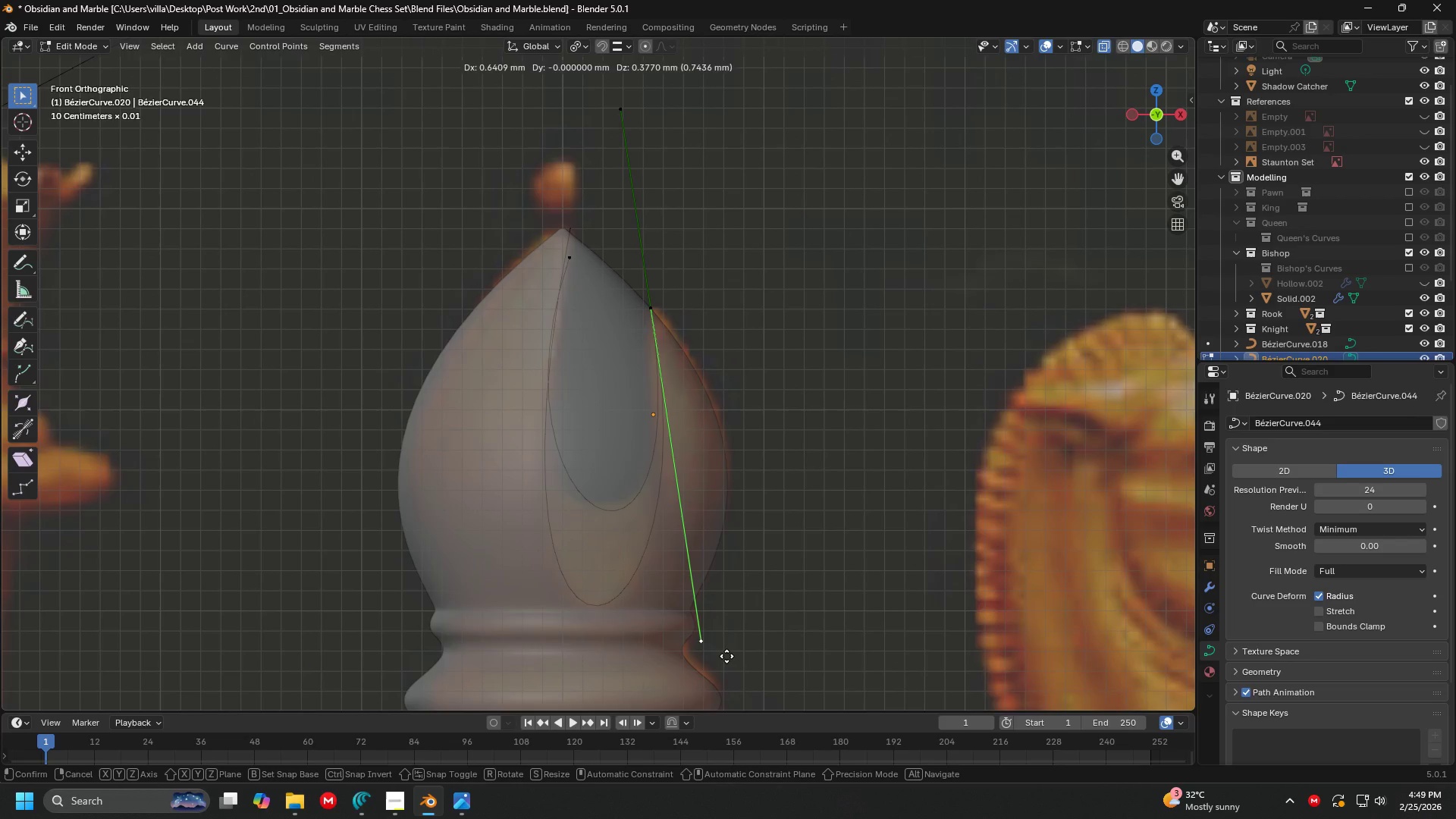 
left_click([726, 656])
 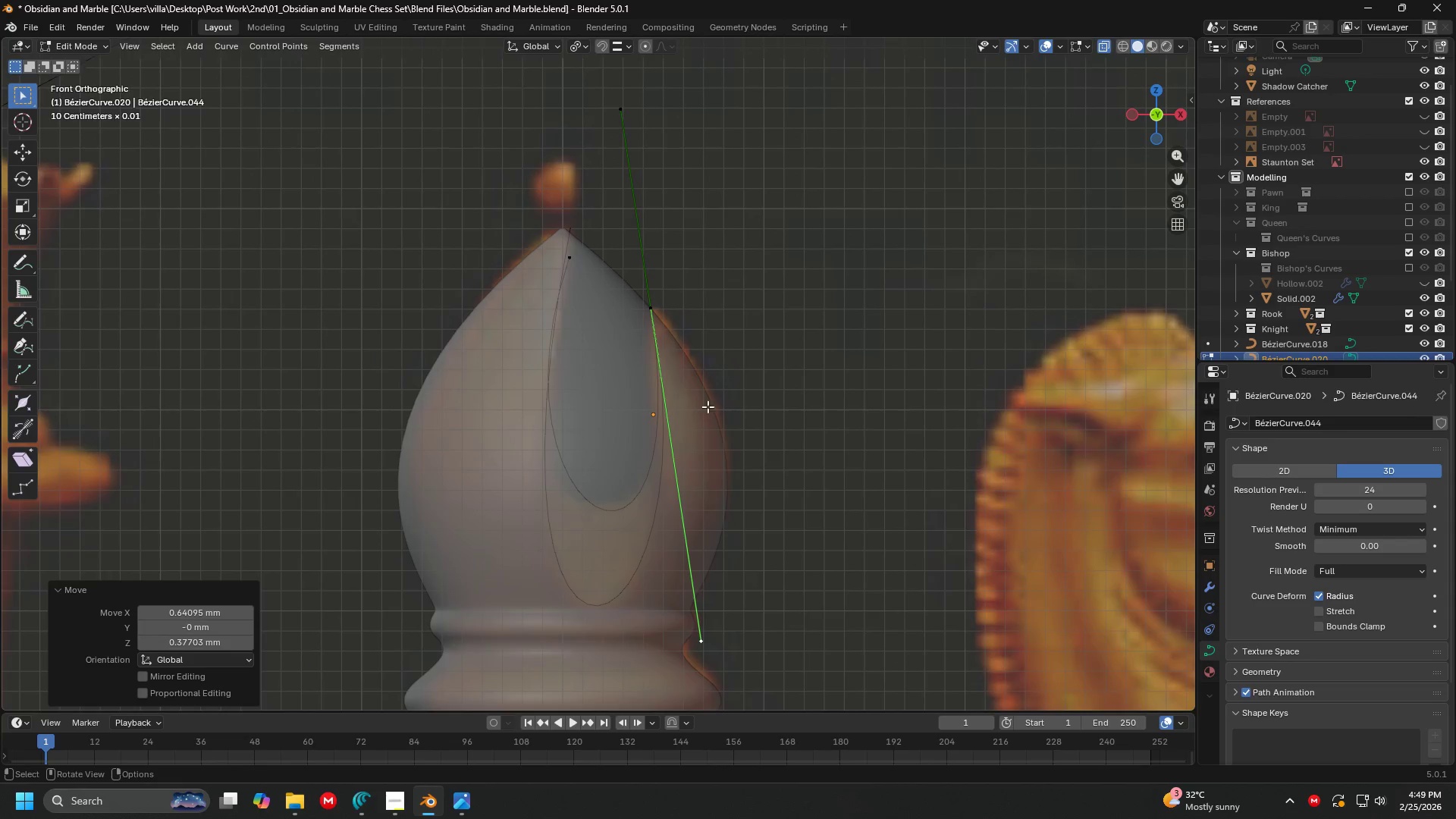 
key(G)
 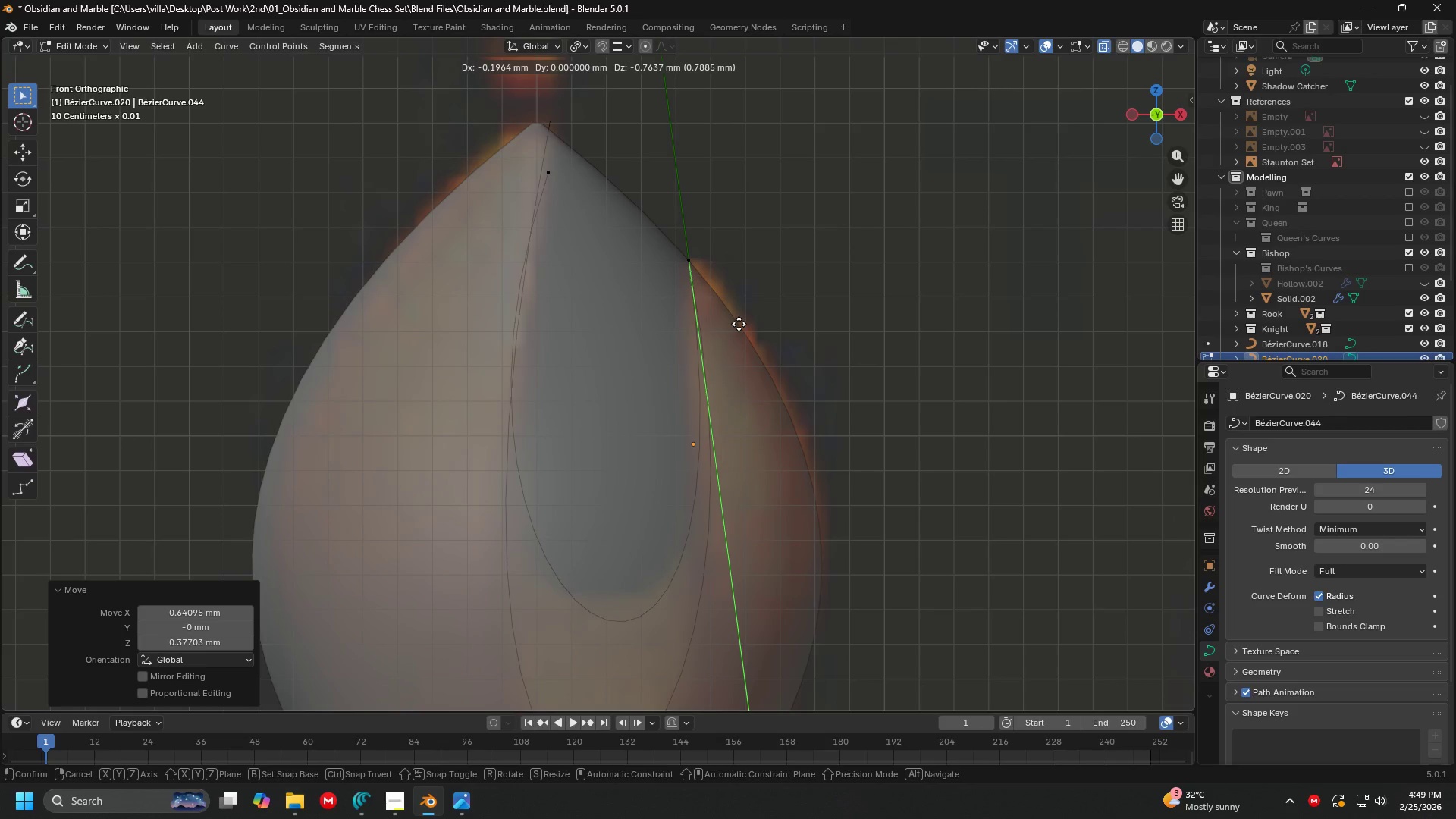 
scroll: coordinate [690, 347], scroll_direction: up, amount: 3.0
 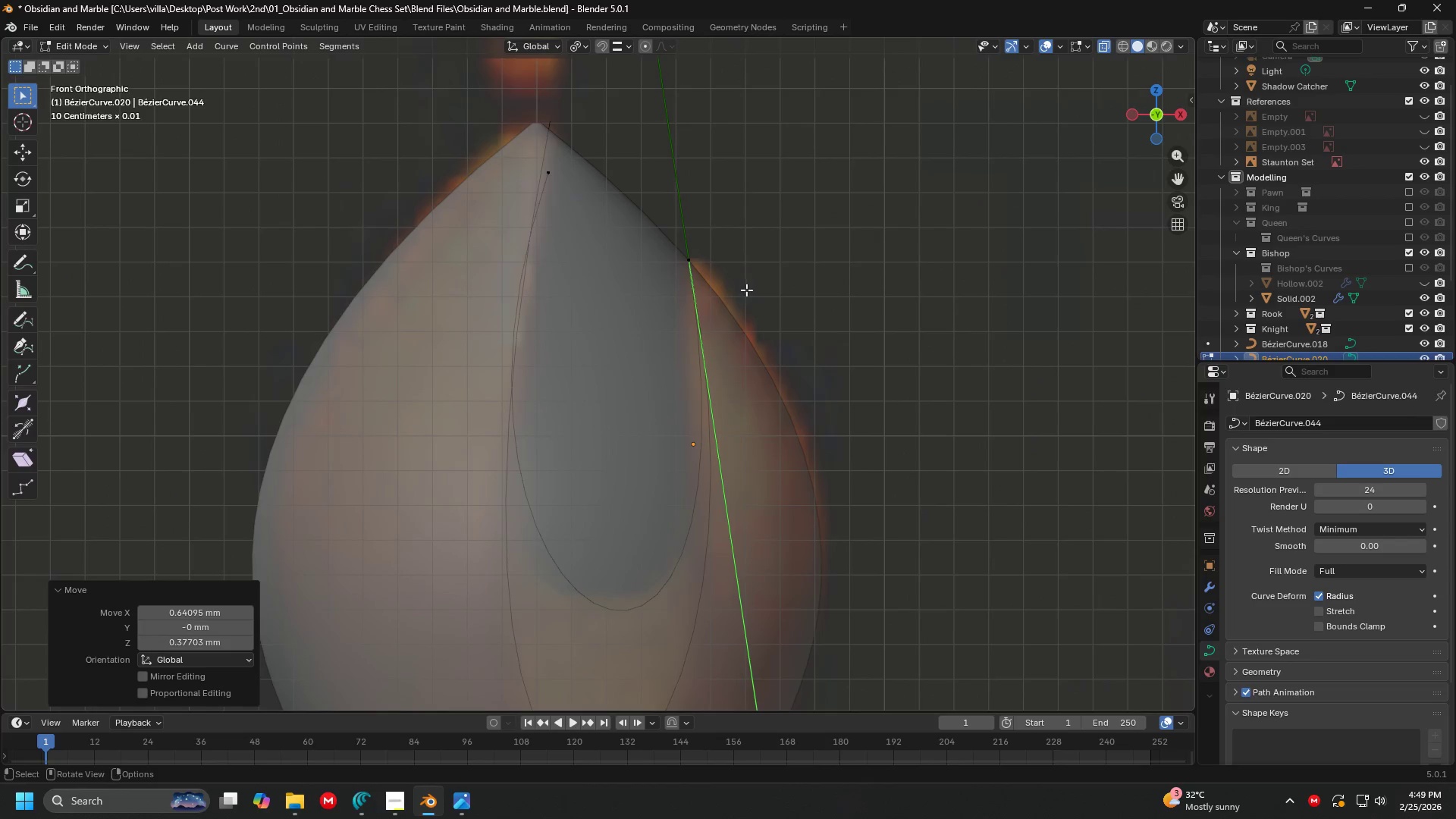 
key(Escape)
 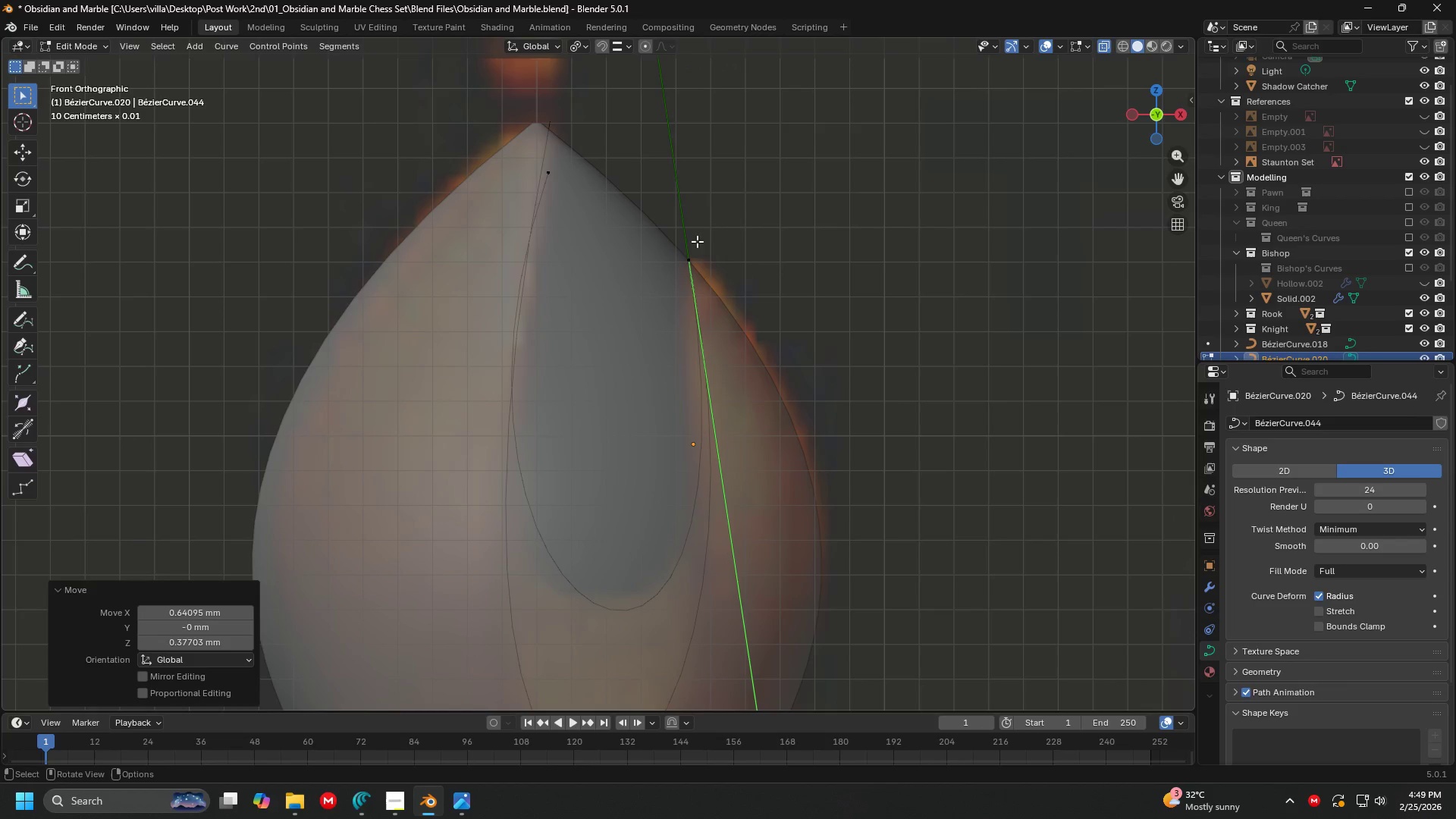 
left_click([697, 241])
 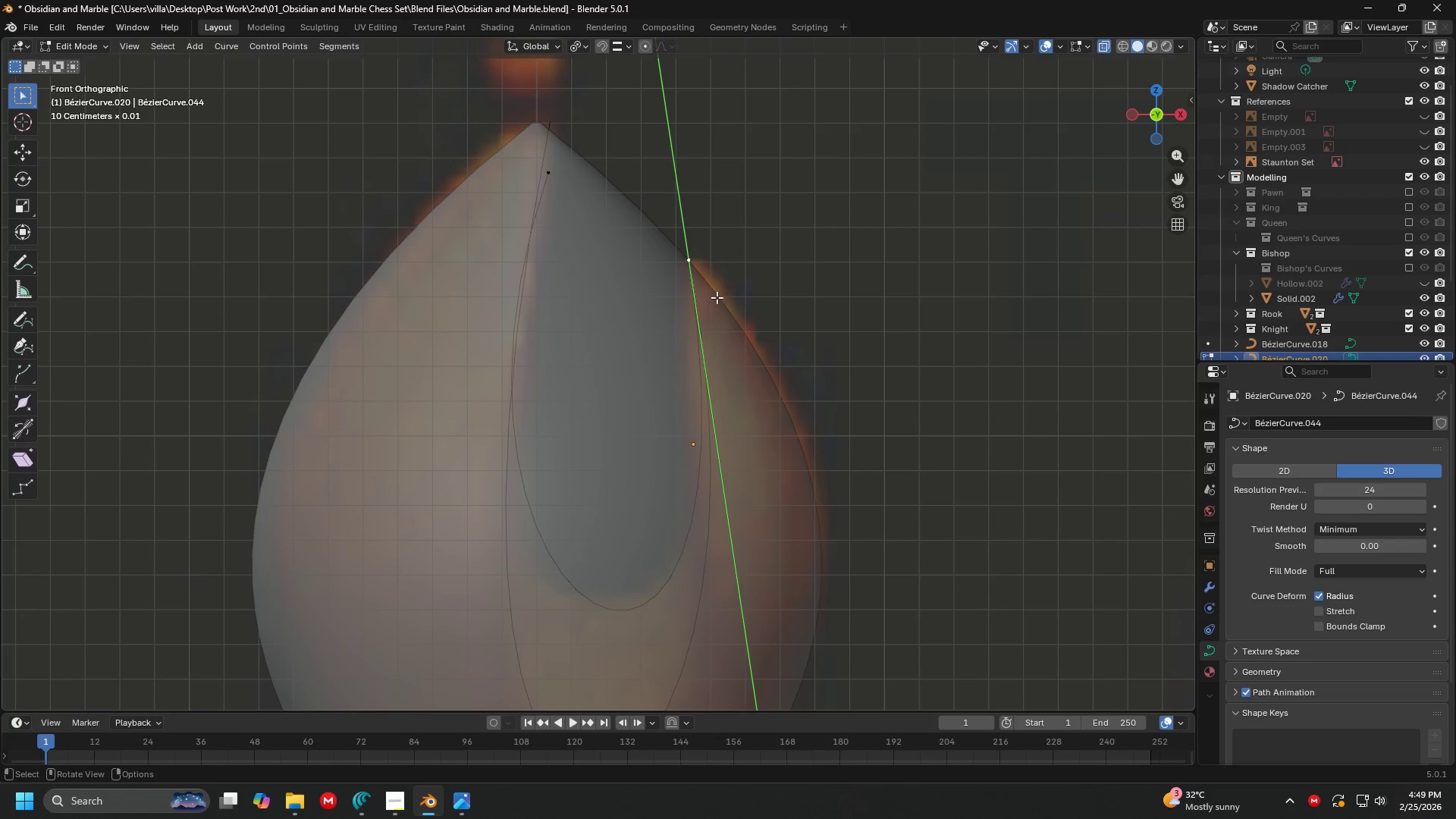 
key(G)
 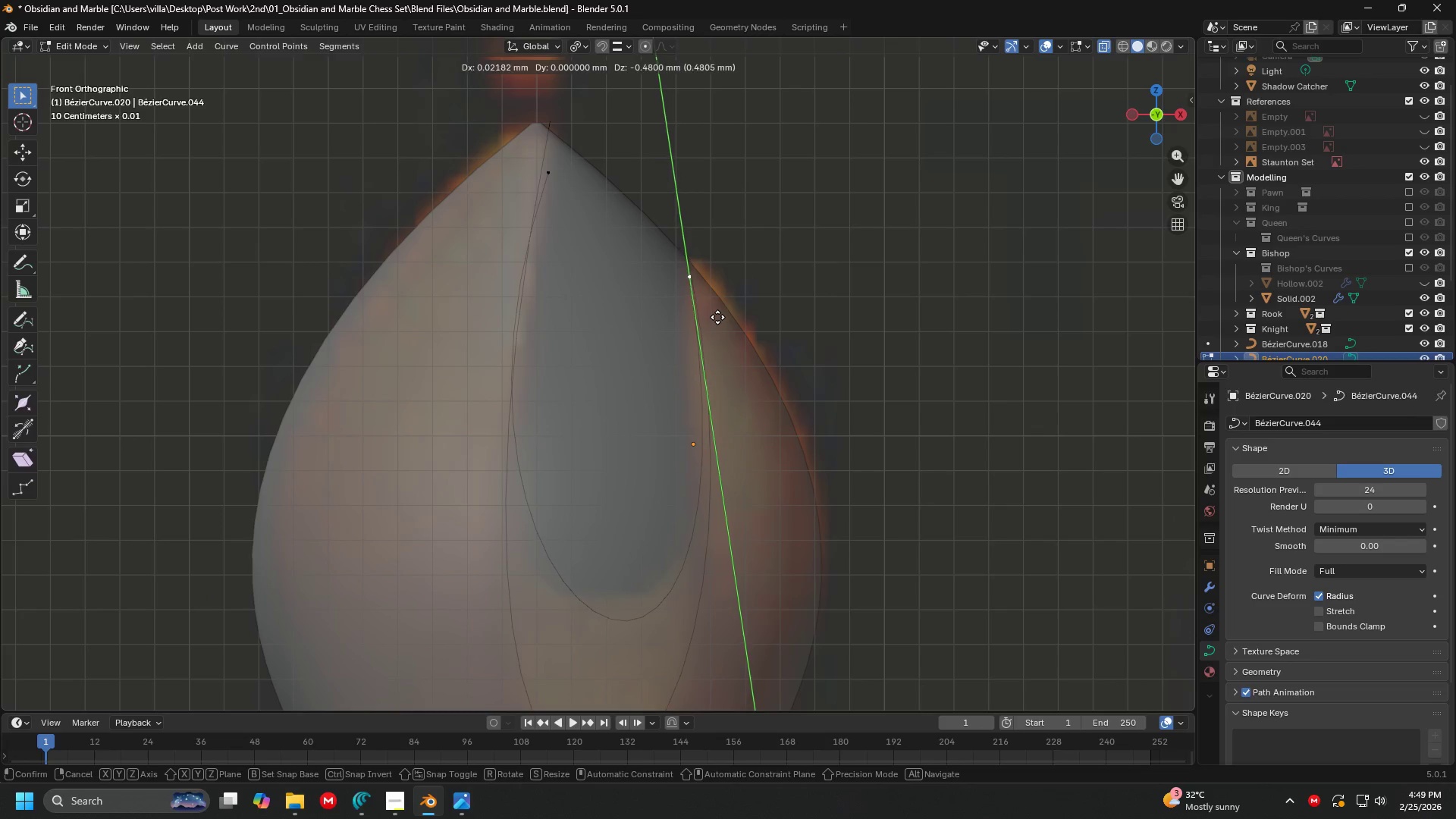 
left_click([719, 315])
 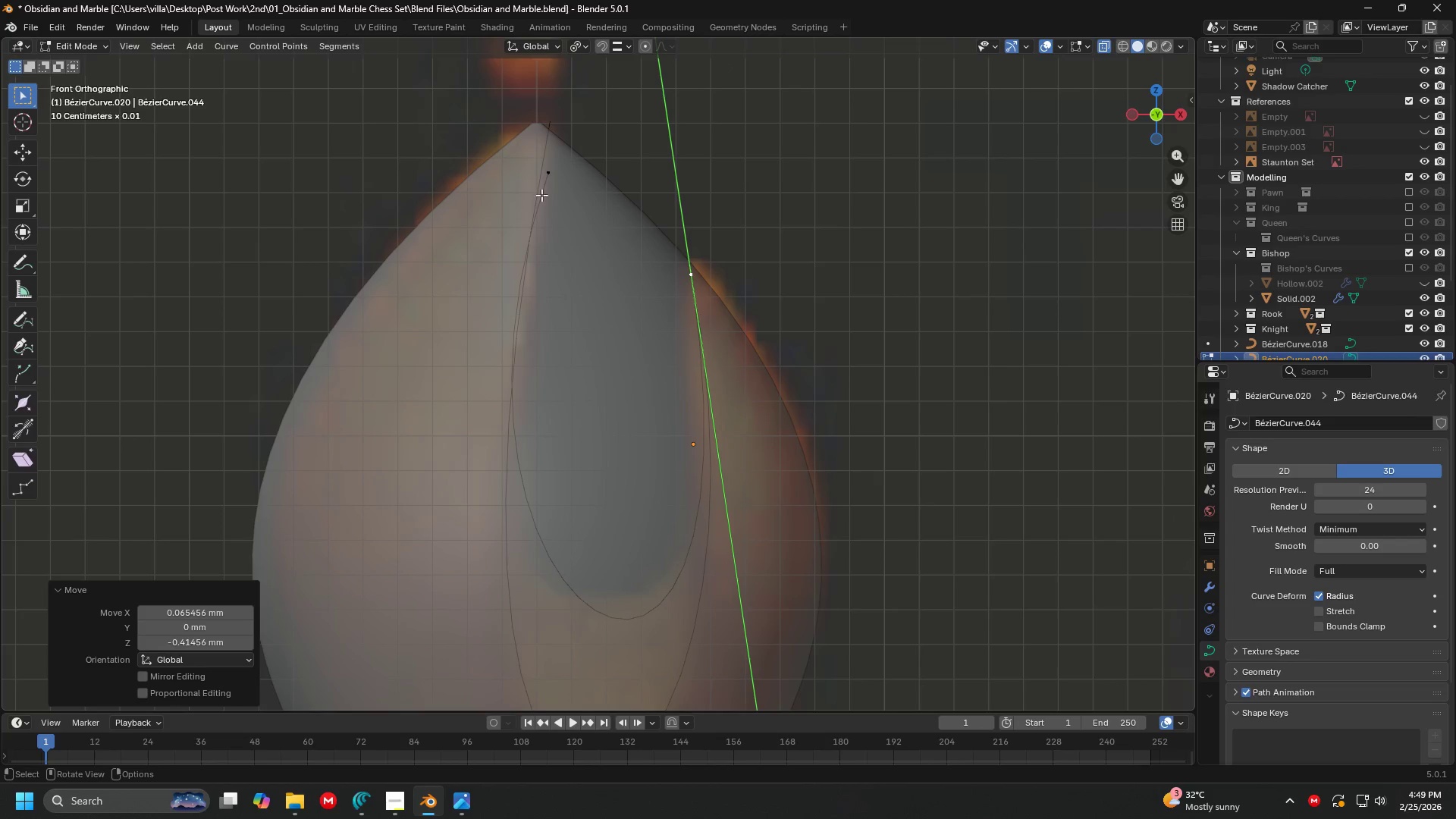 
double_click([529, 186])
 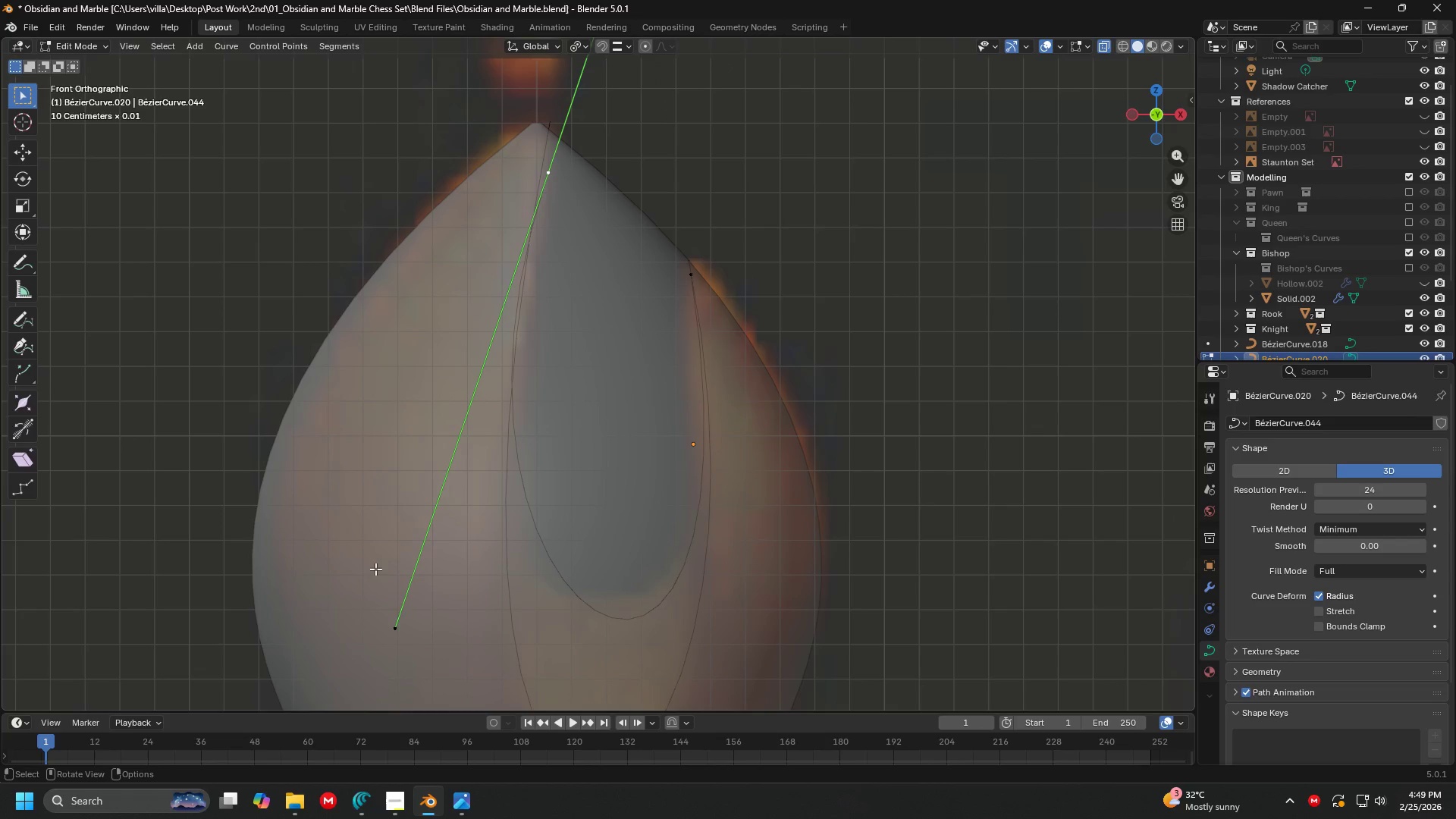 
left_click([381, 611])
 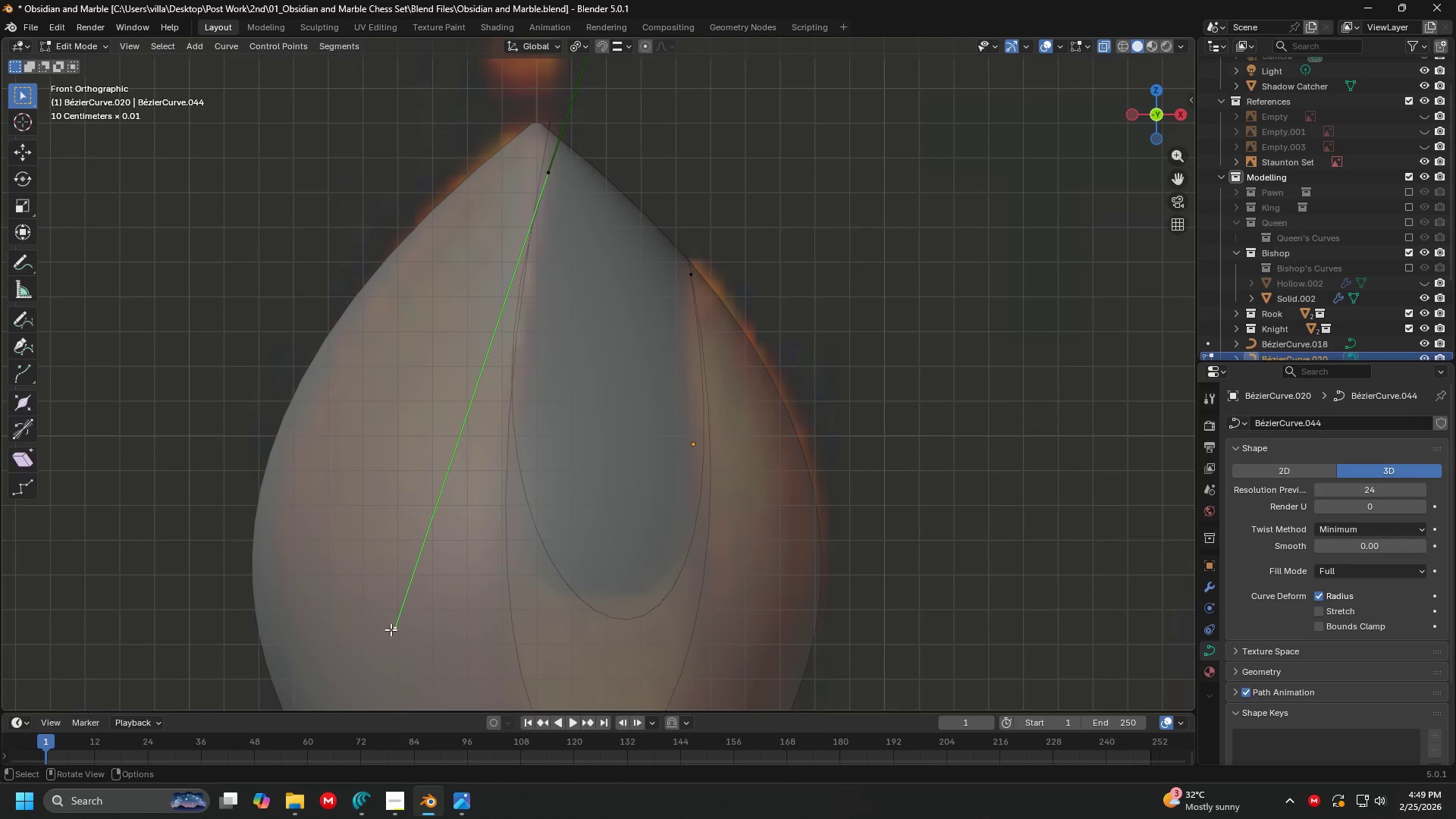 
key(G)
 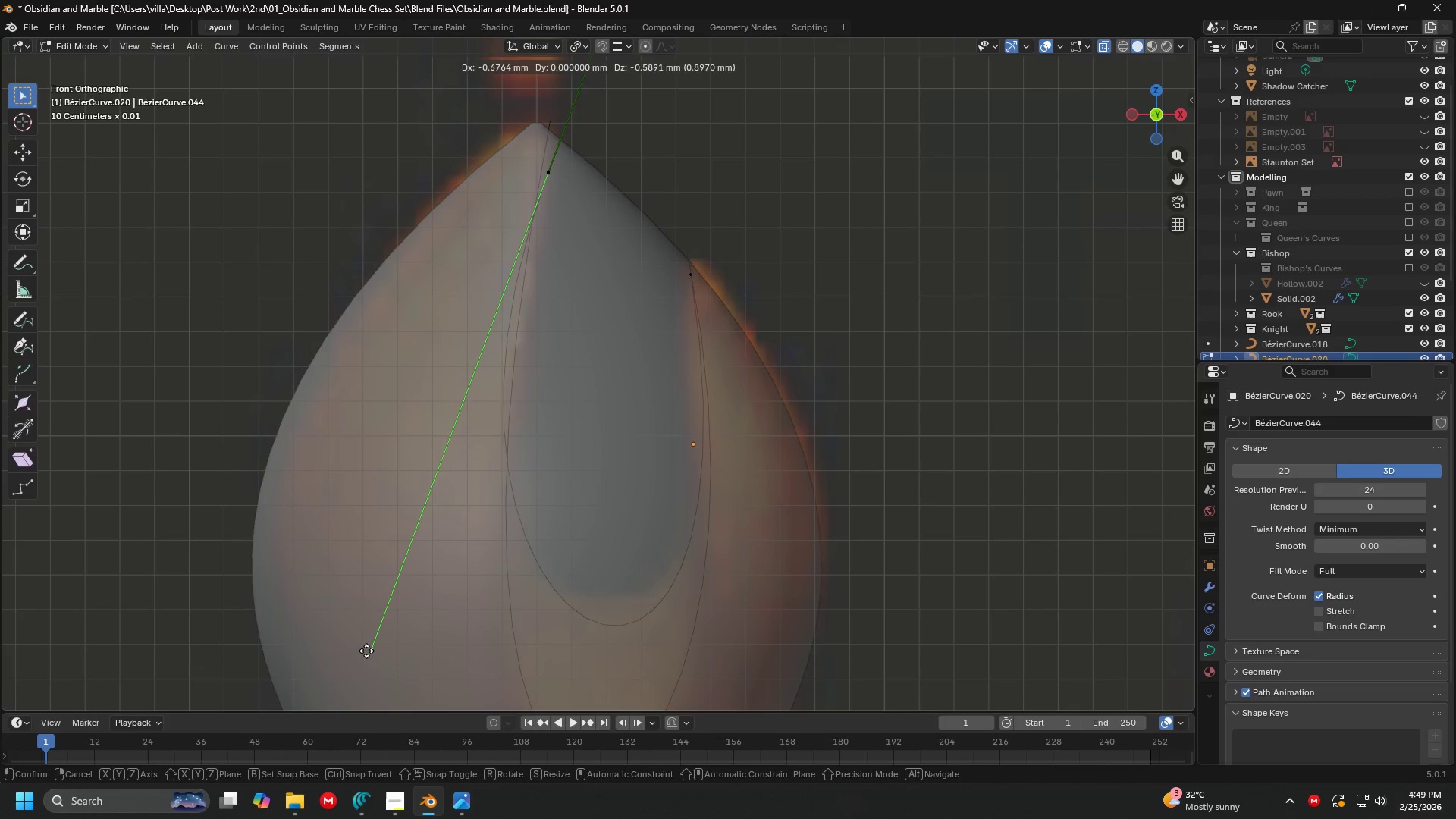 
left_click([359, 657])
 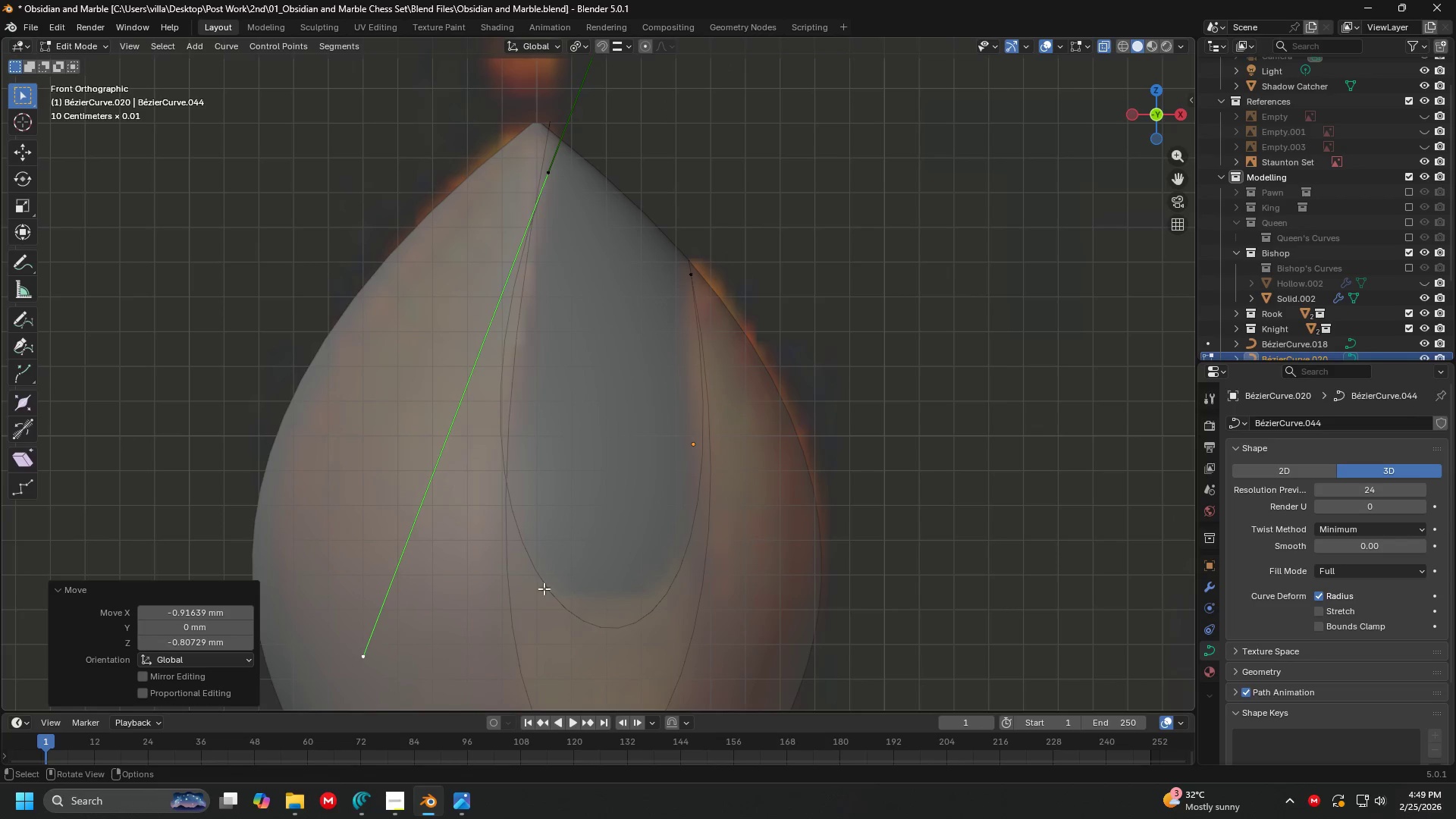 
hold_key(key=ShiftLeft, duration=0.38)
scroll: coordinate [594, 576], scroll_direction: down, amount: 2.0
 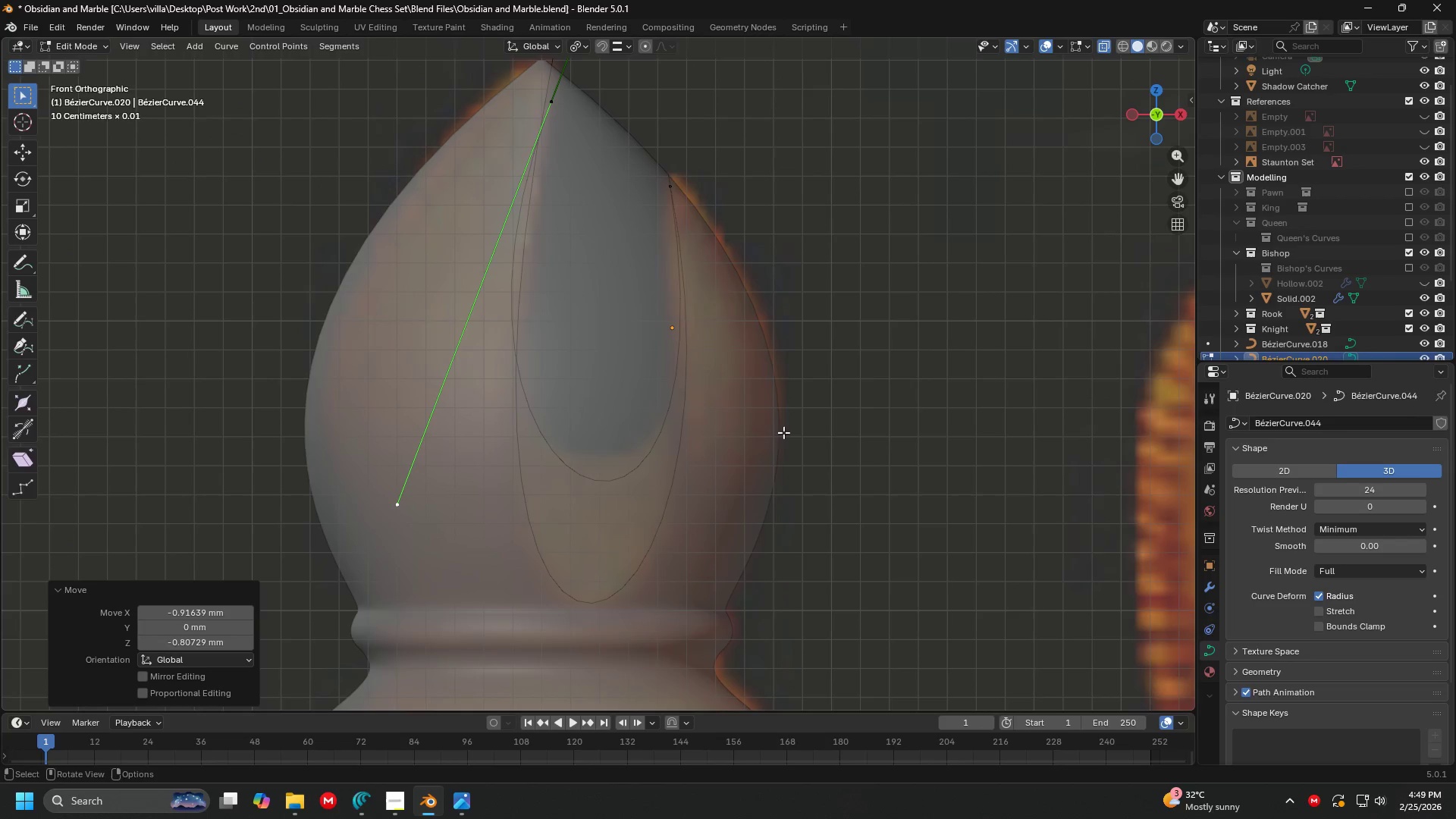 
left_click([681, 170])
 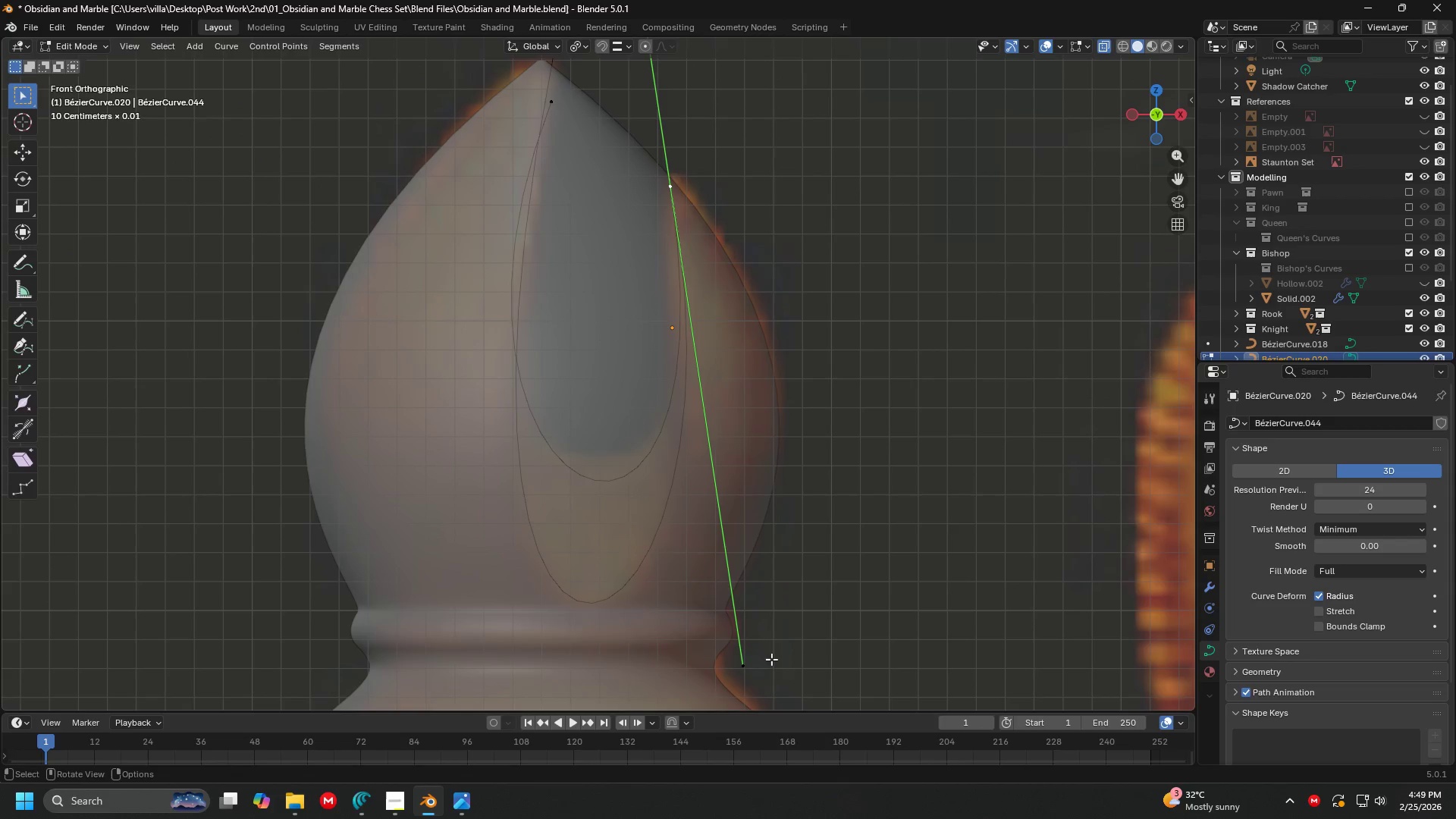 
left_click([765, 669])
 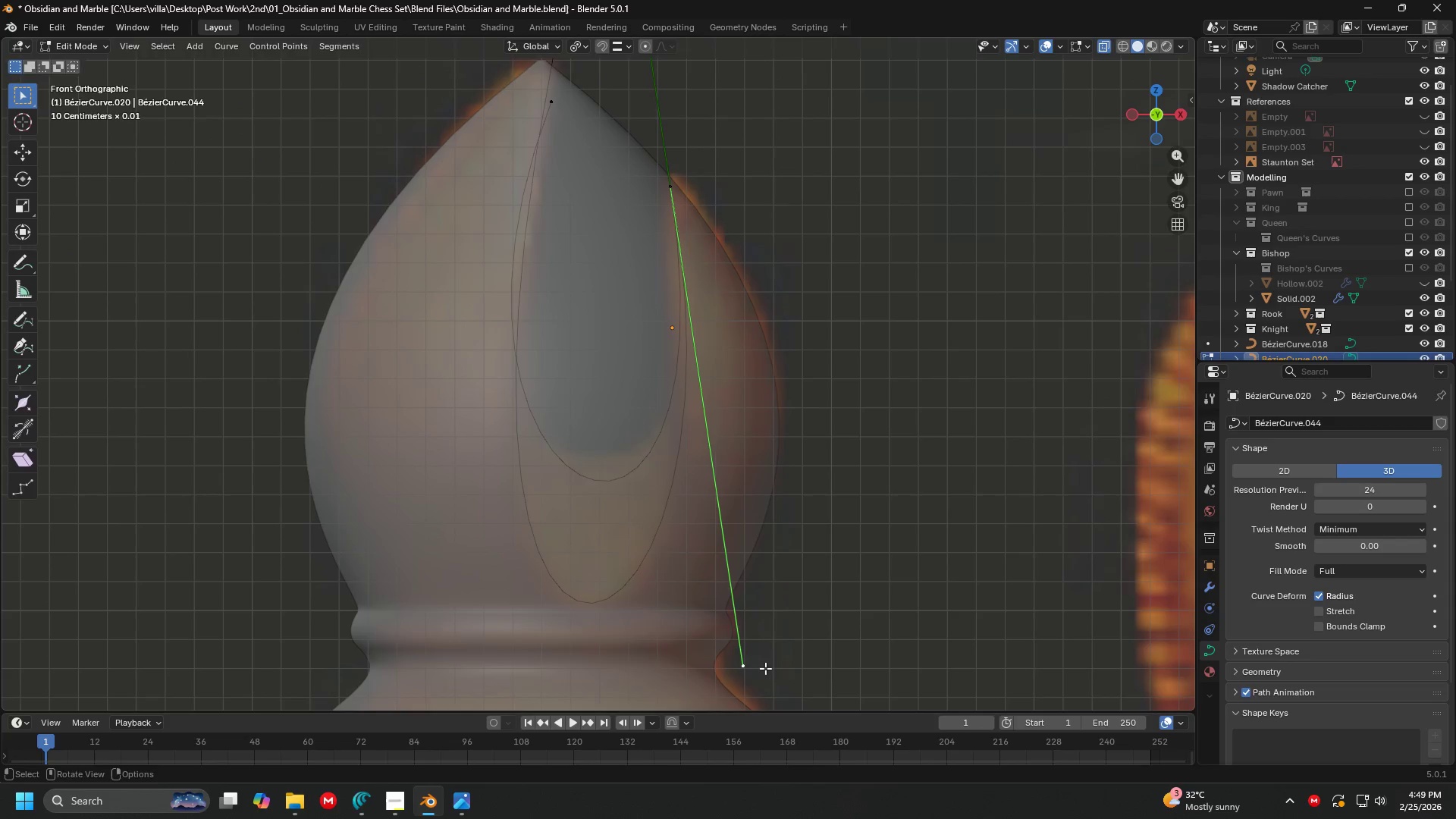 
key(G)
 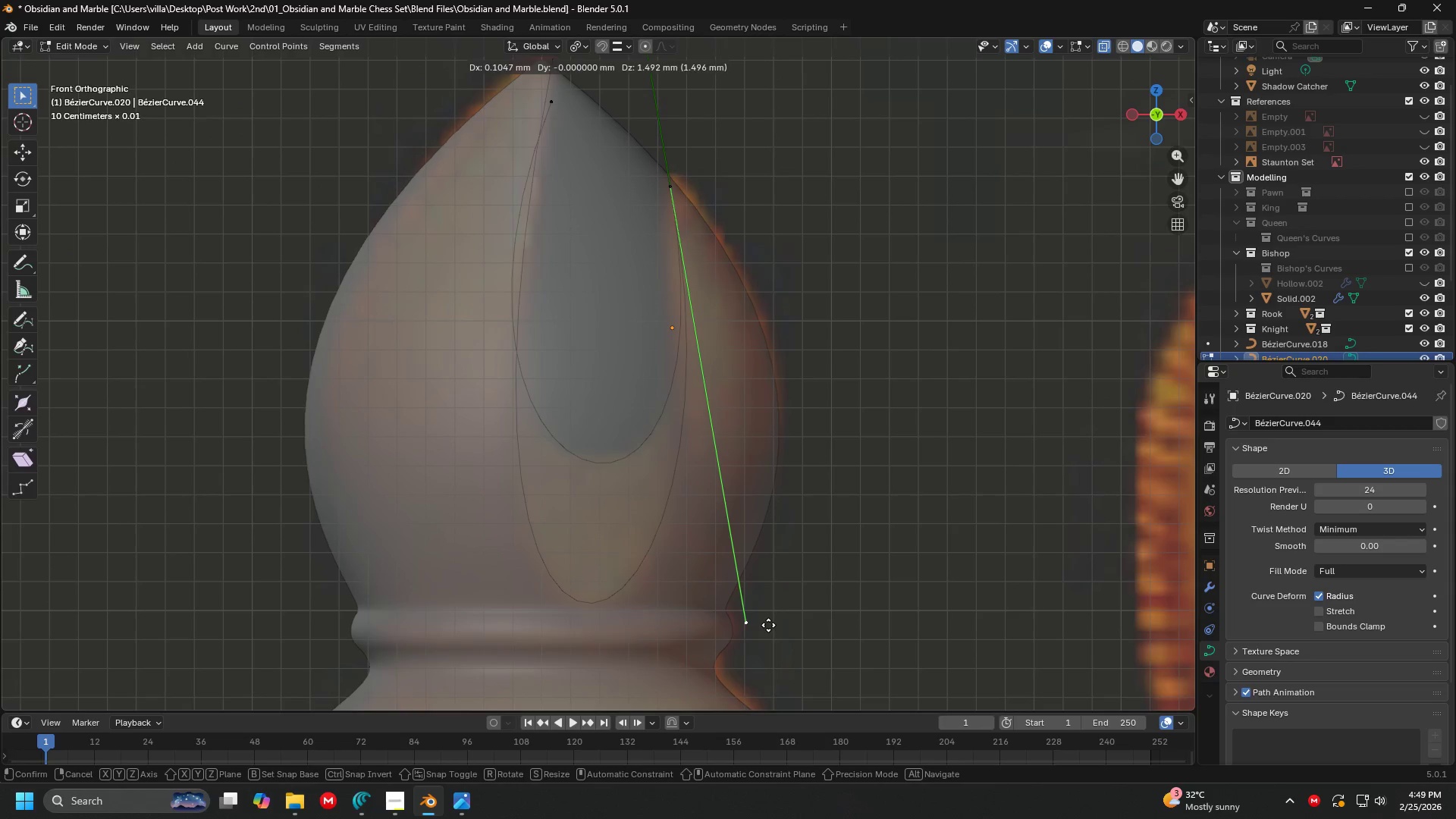 
left_click([768, 621])
 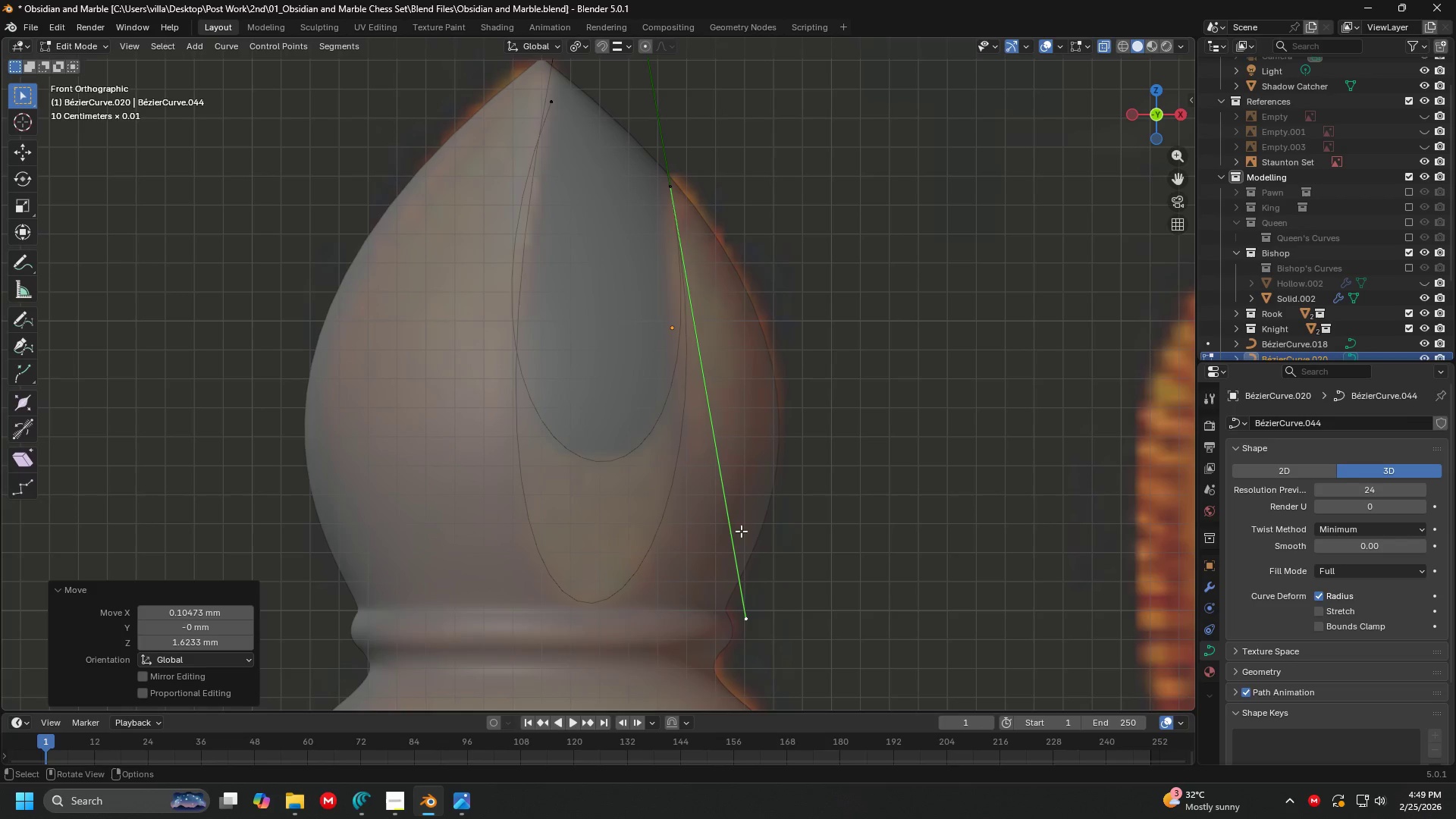 
hold_key(key=ShiftLeft, duration=0.44)
 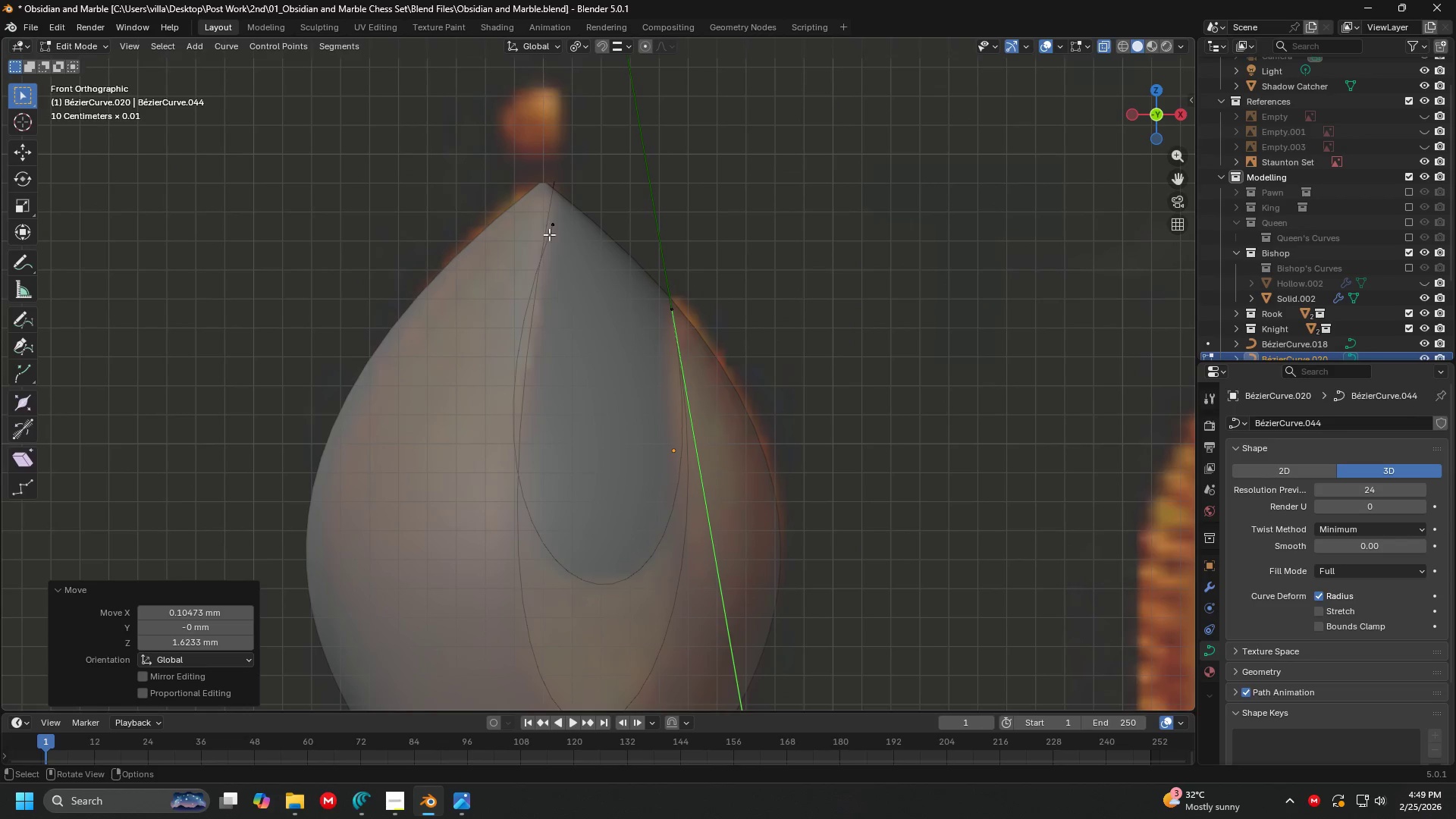 
left_click([548, 218])
 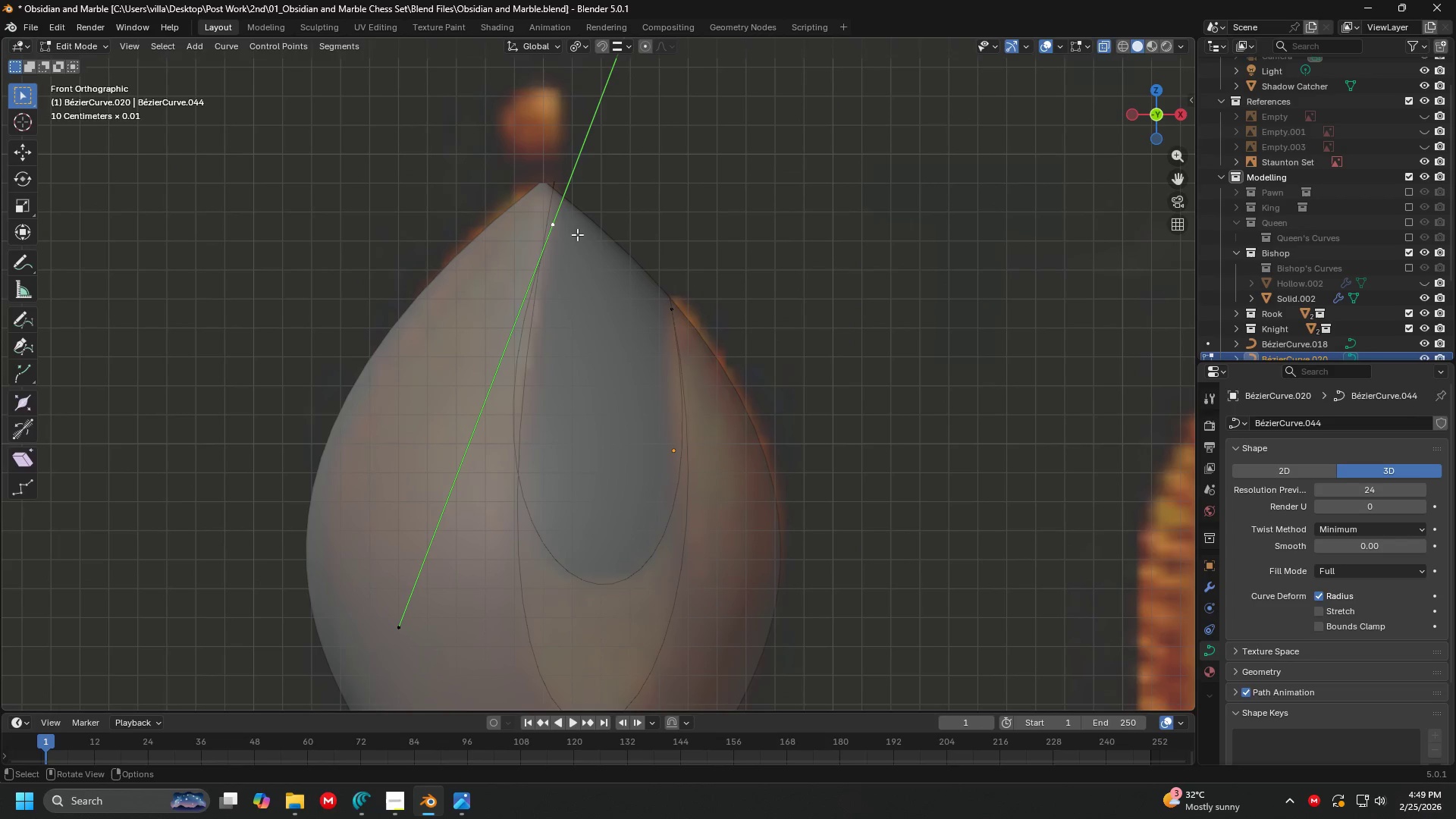 
hold_key(key=ShiftLeft, duration=0.31)
 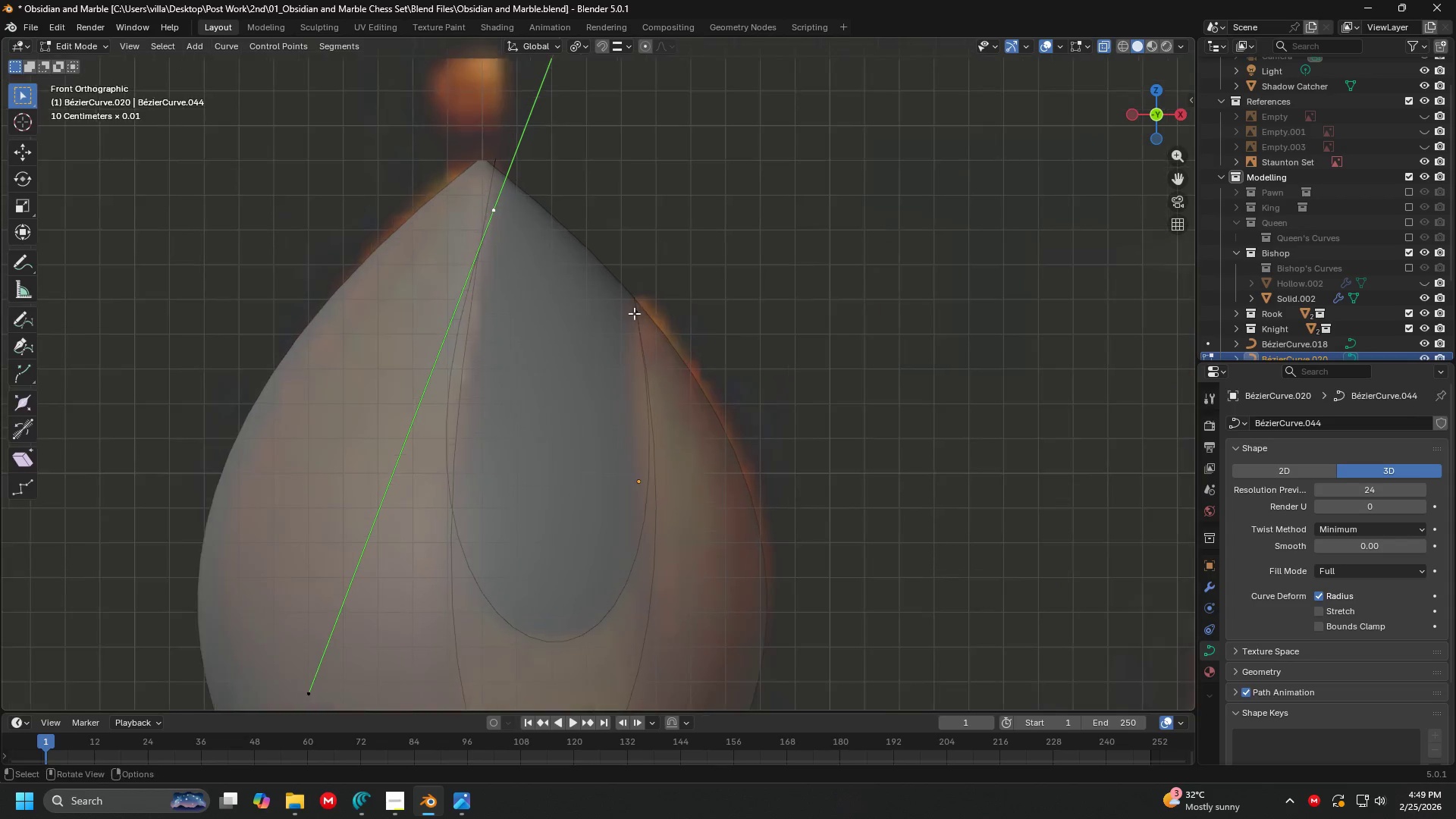 
scroll: coordinate [633, 313], scroll_direction: up, amount: 2.0
 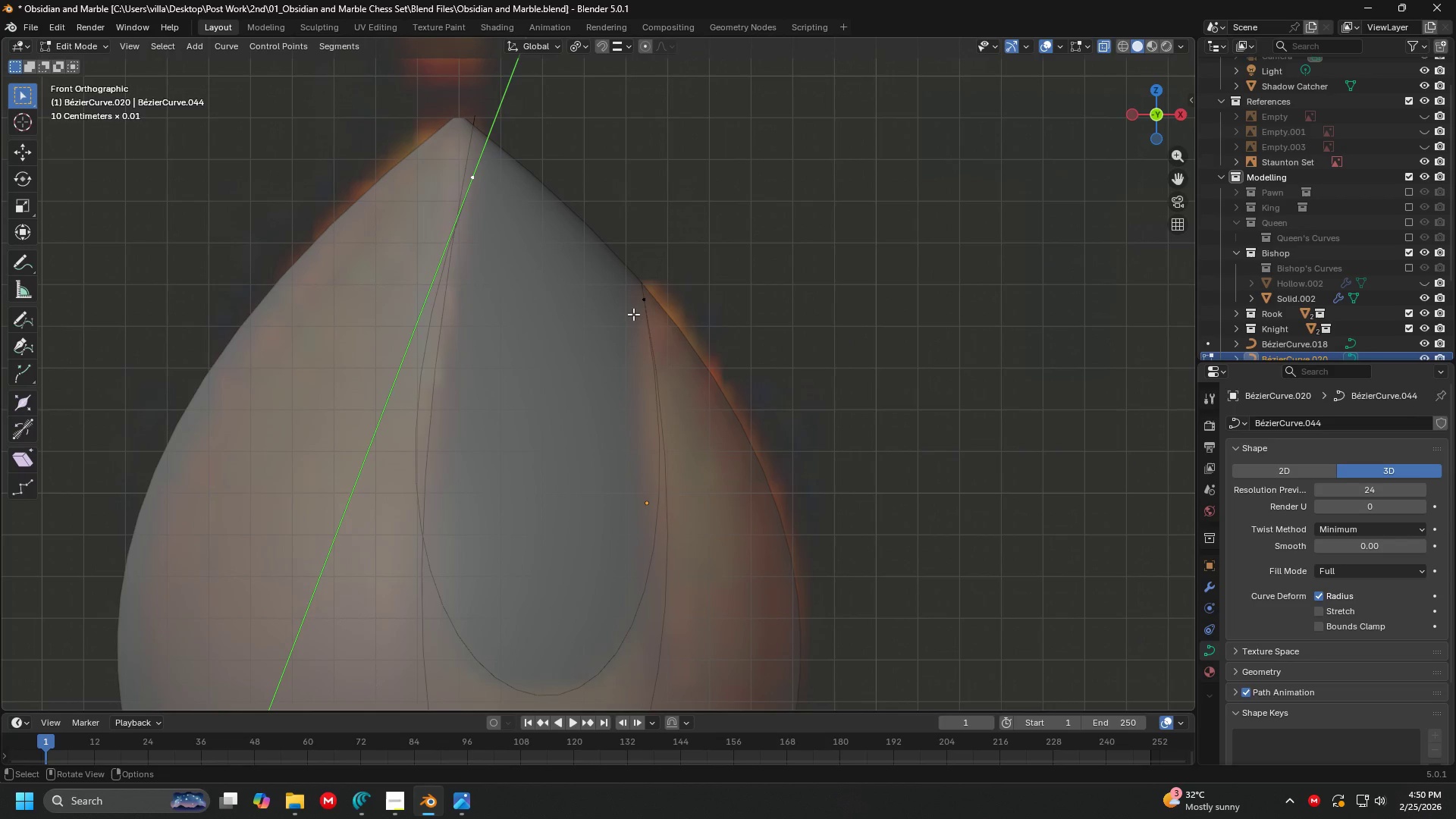 
wait(8.72)
 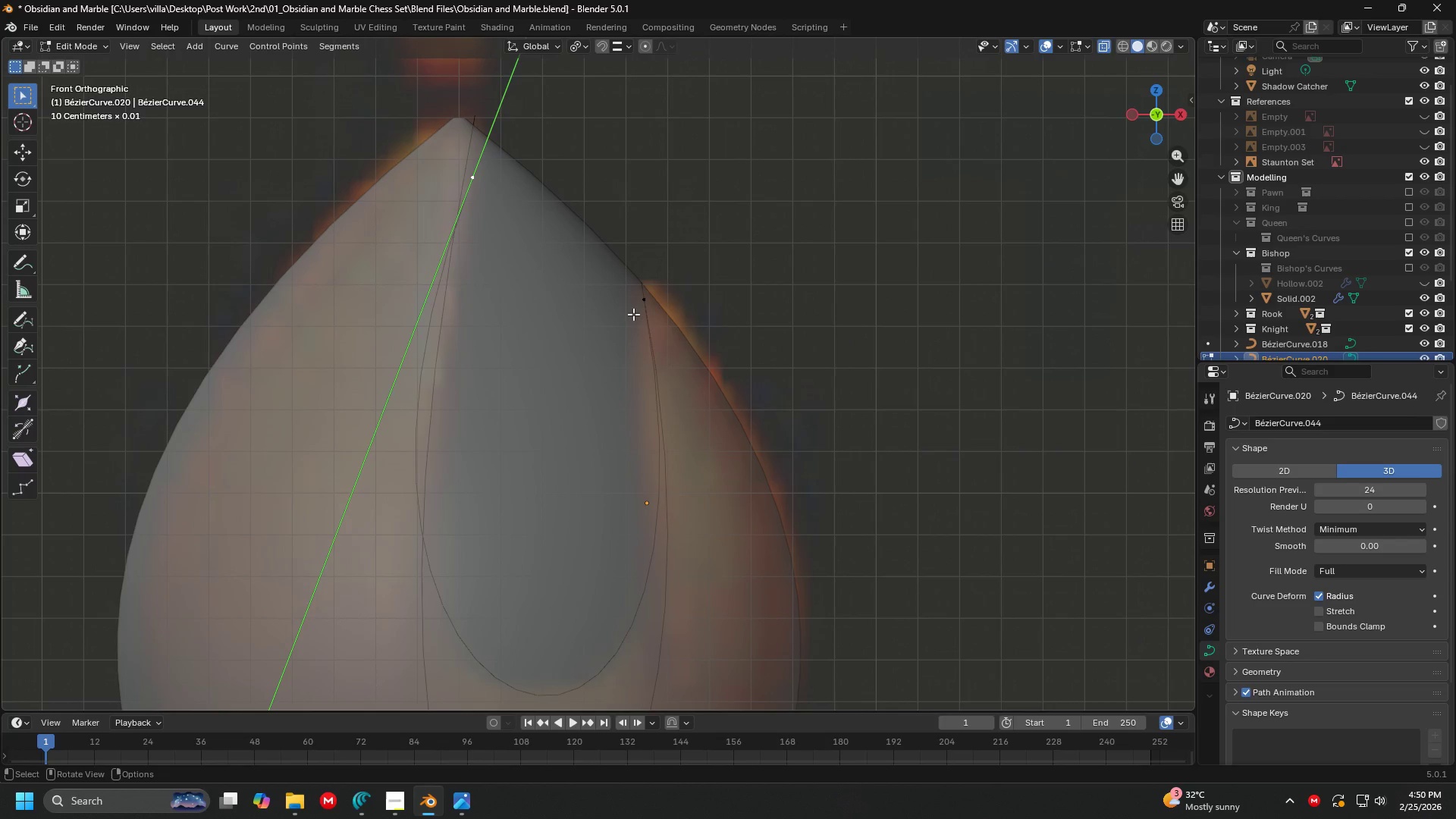 
hold_key(key=ShiftLeft, duration=0.53)
 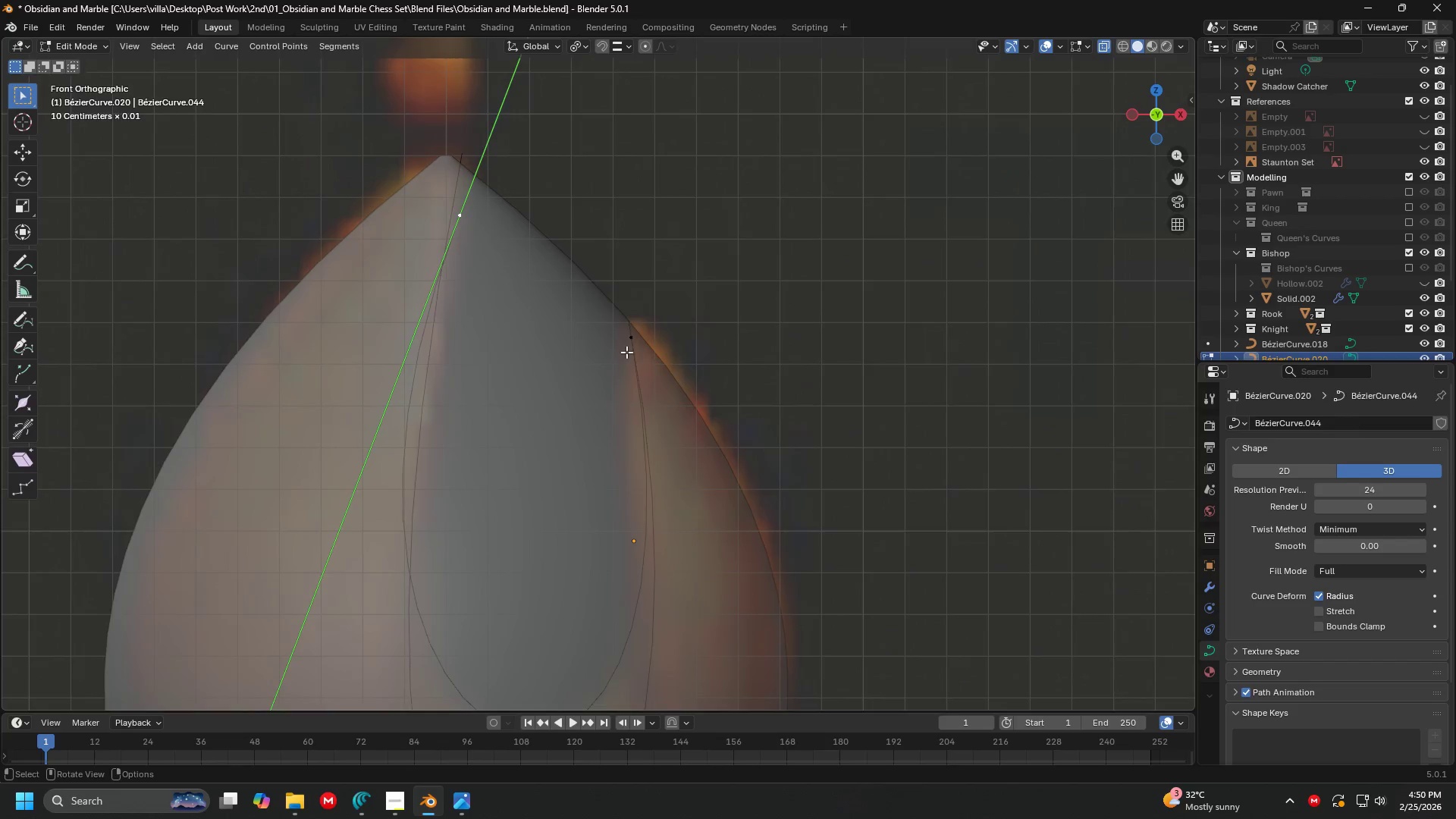 
hold_key(key=ShiftLeft, duration=0.31)
 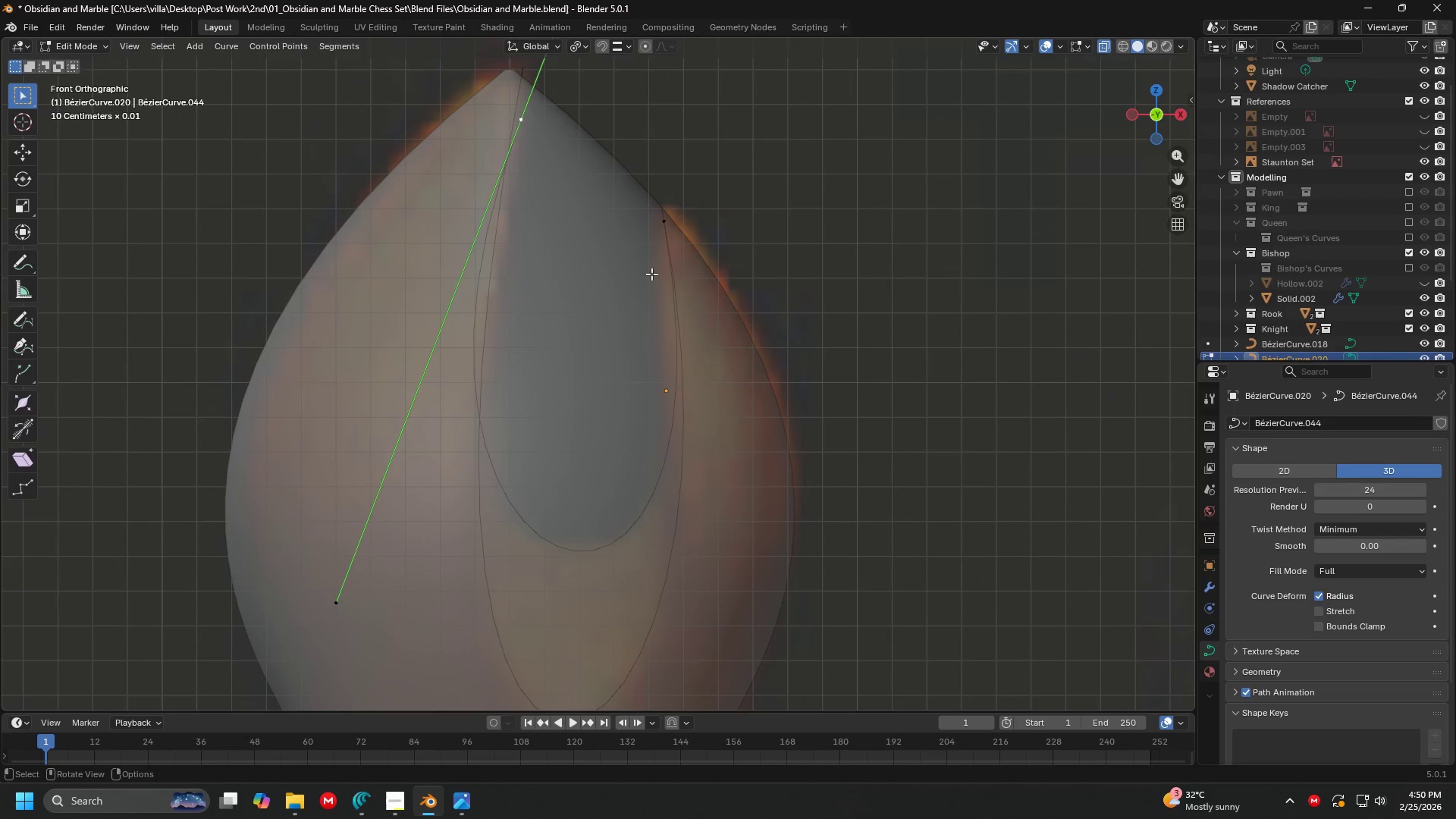 
hold_key(key=ShiftLeft, duration=1.53)
 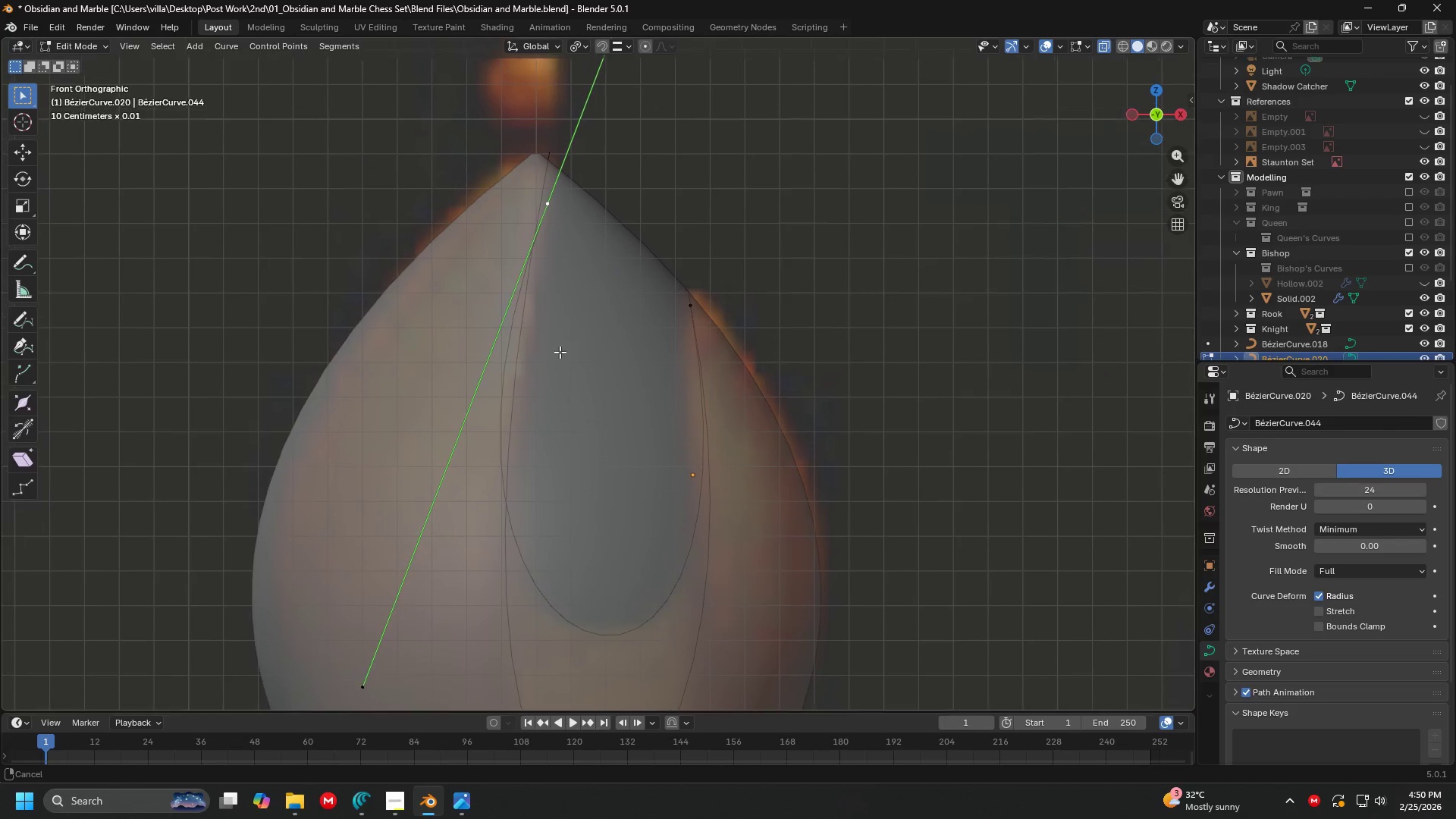 
scroll: coordinate [651, 274], scroll_direction: down, amount: 1.0
 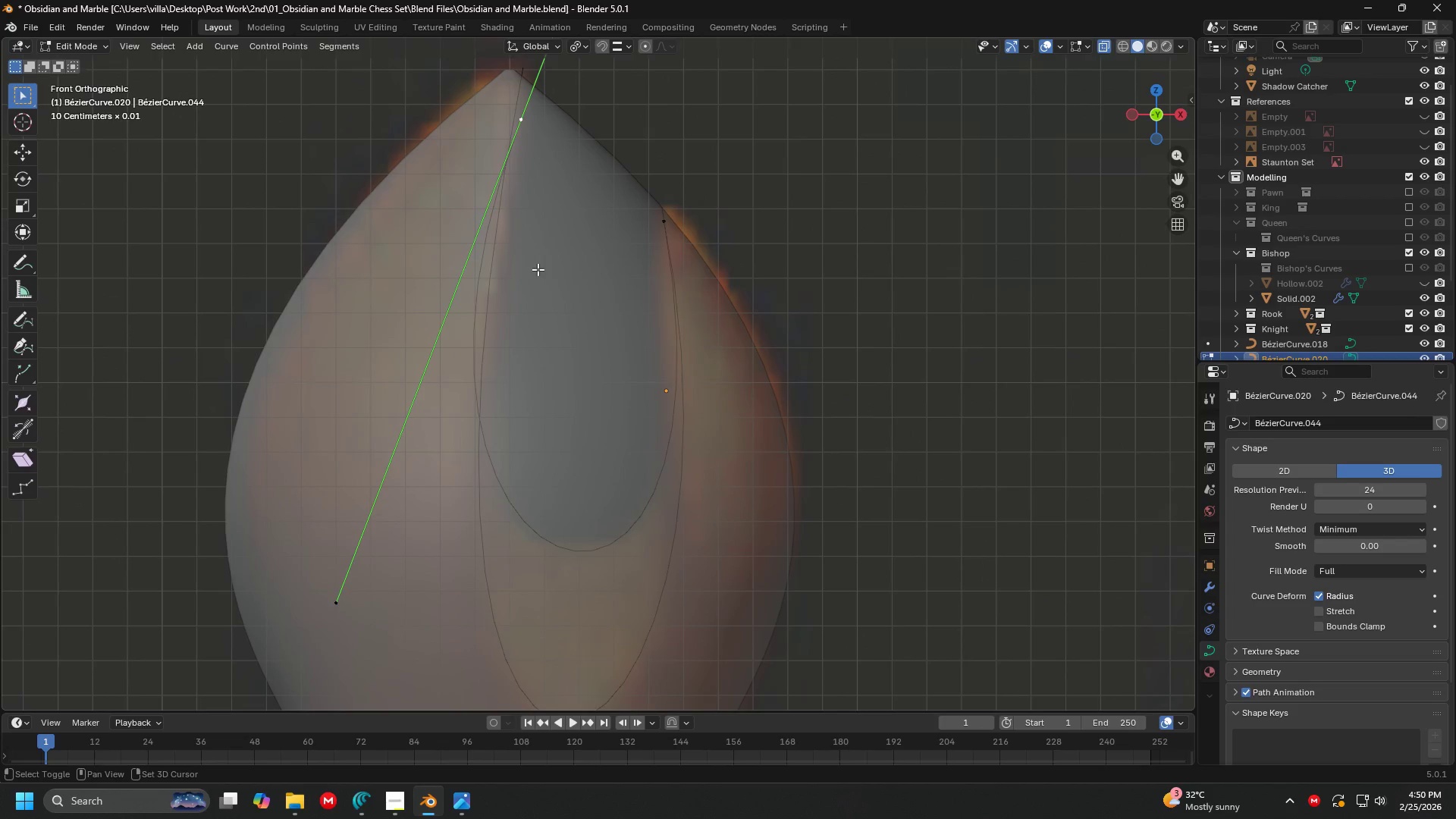 
hold_key(key=ShiftLeft, duration=1.41)
 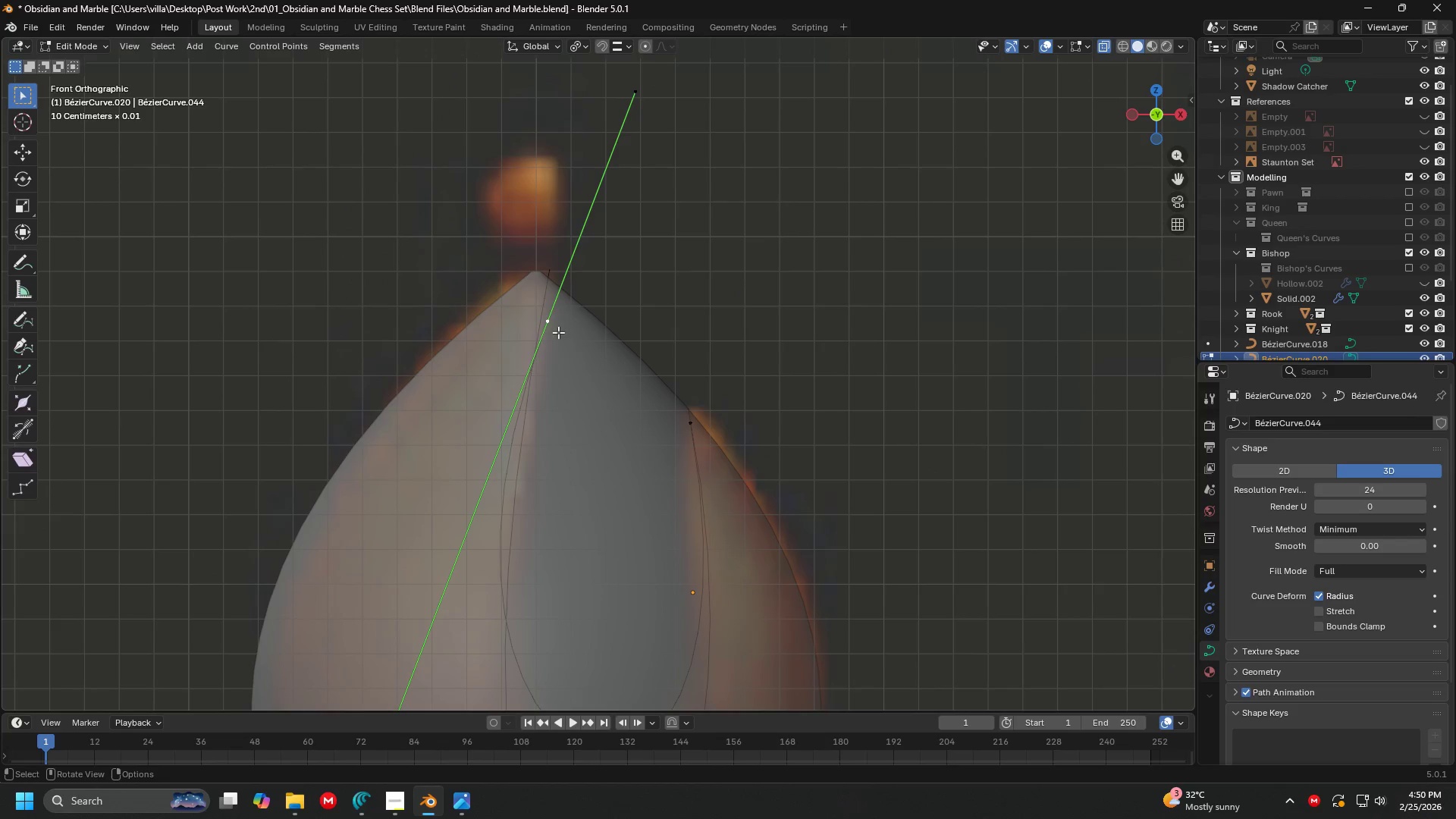 
left_click([555, 321])
 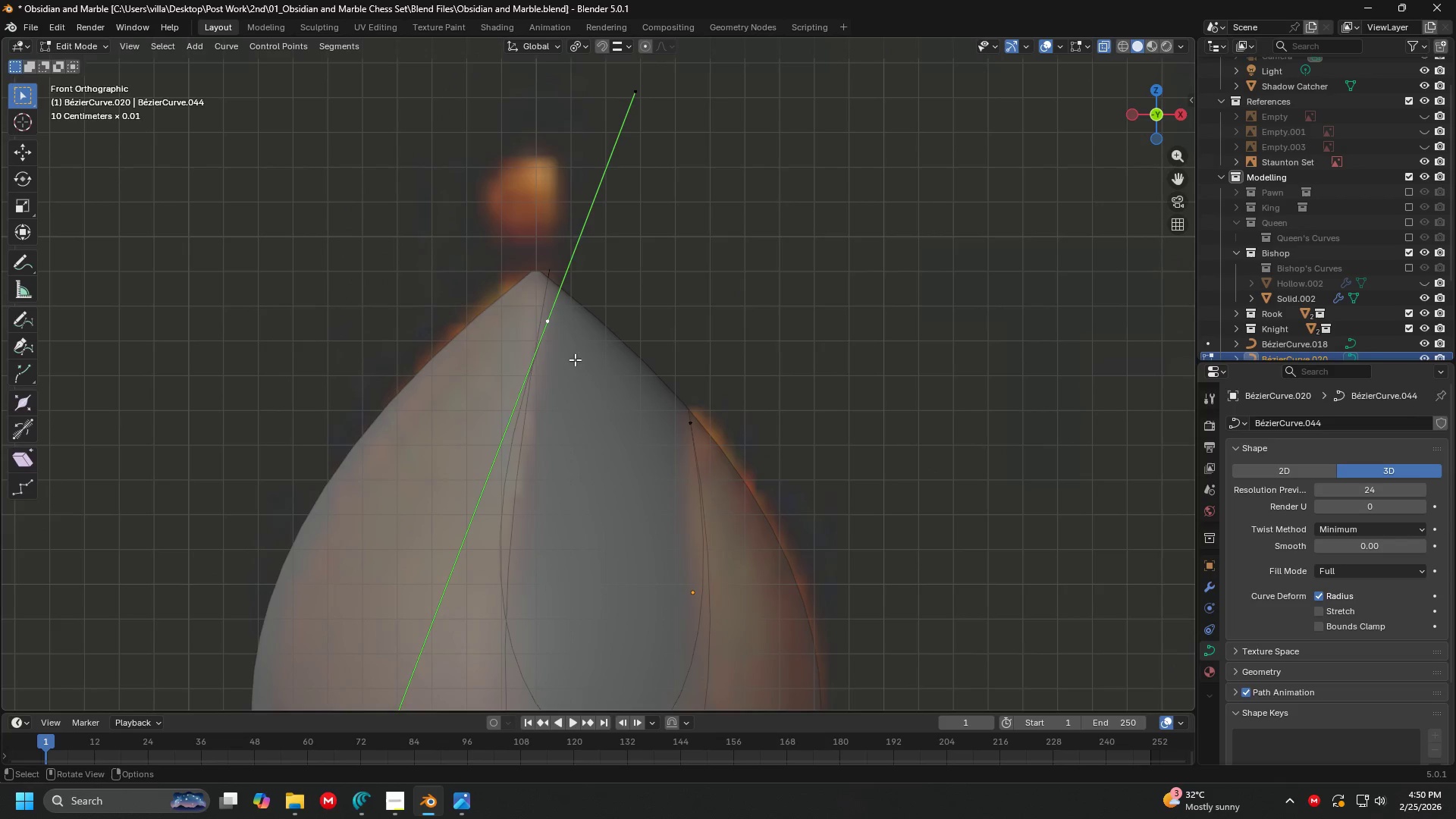 
key(E)
 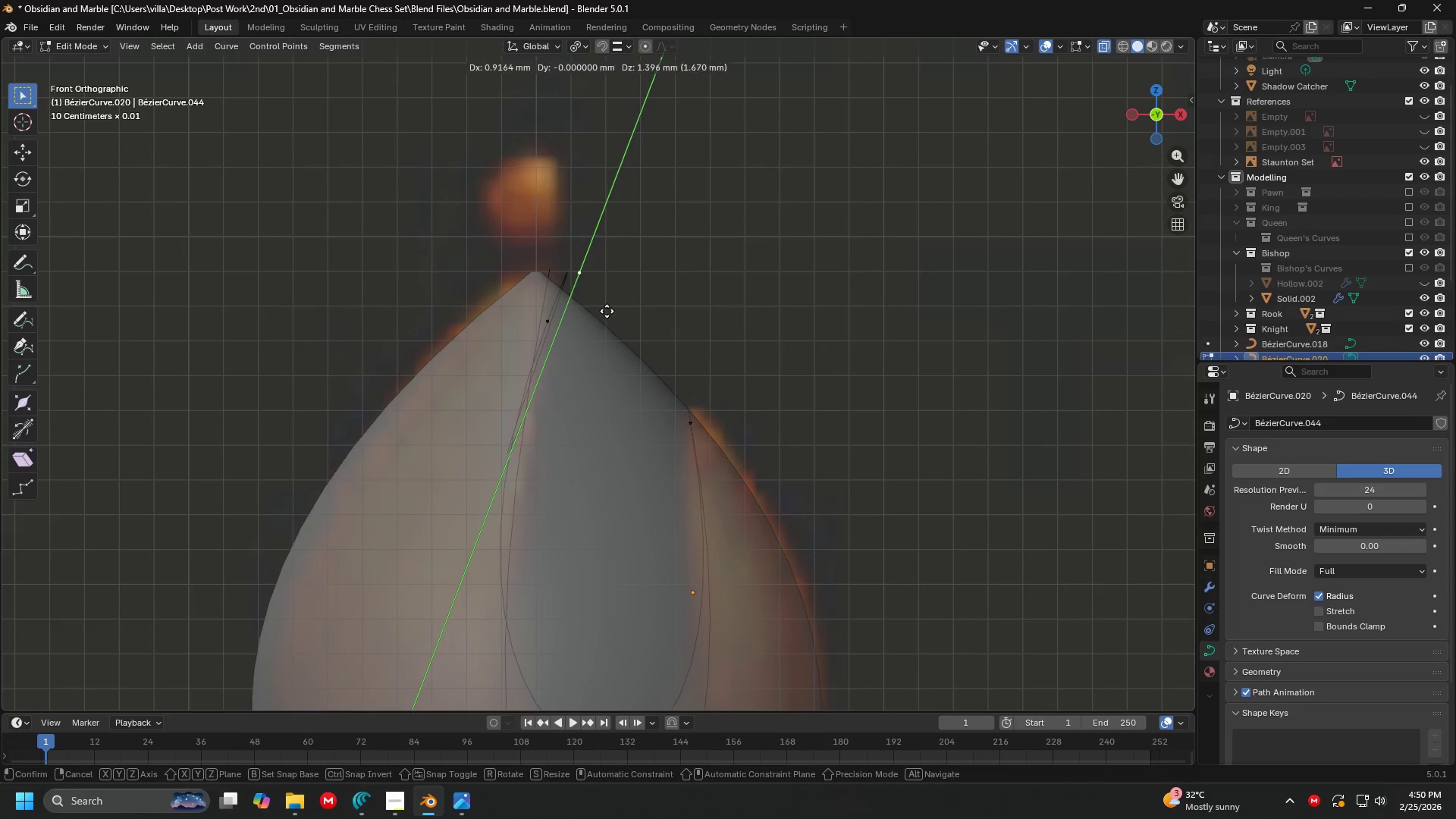 
left_click([607, 310])
 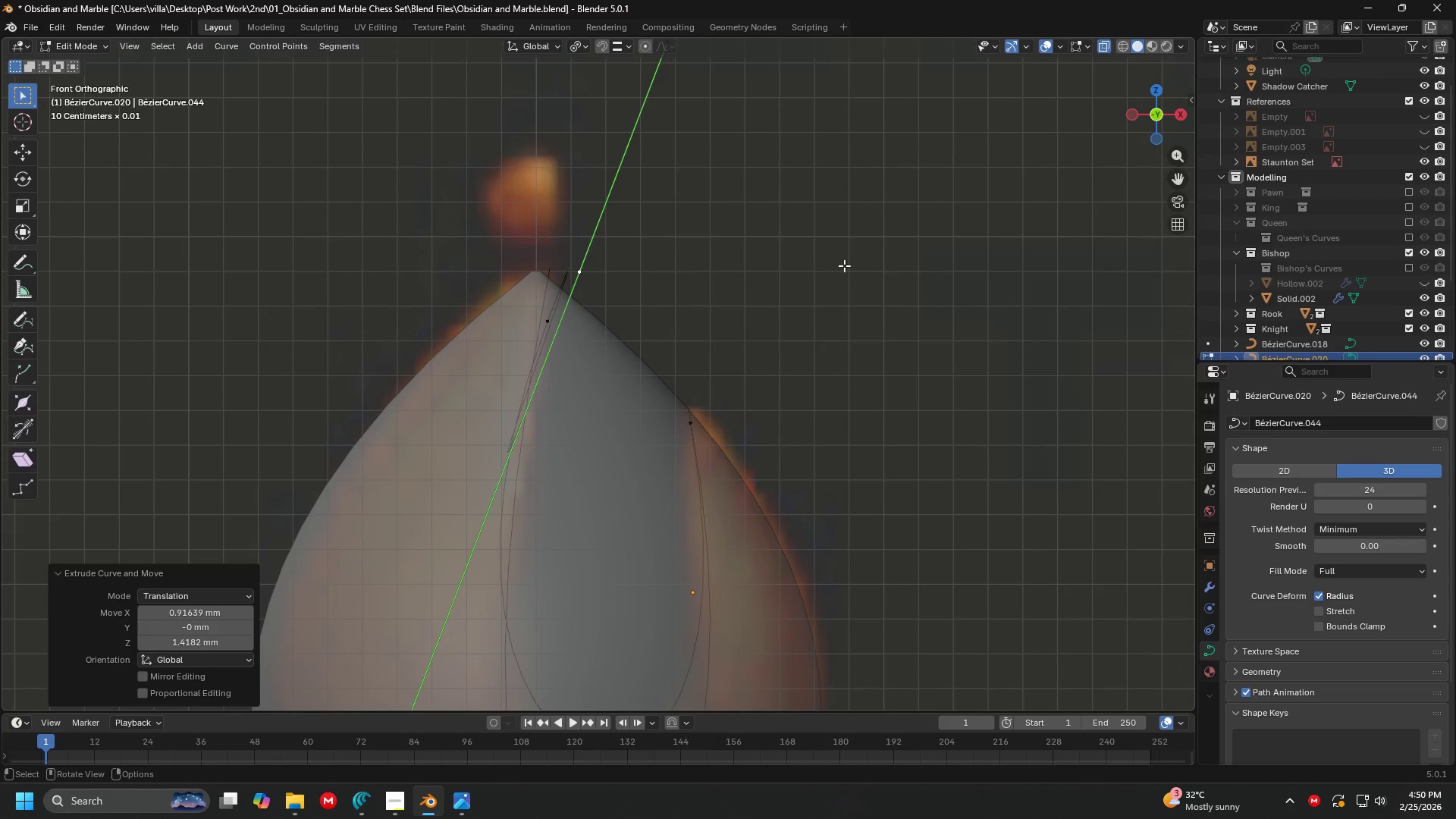 
key(S)
 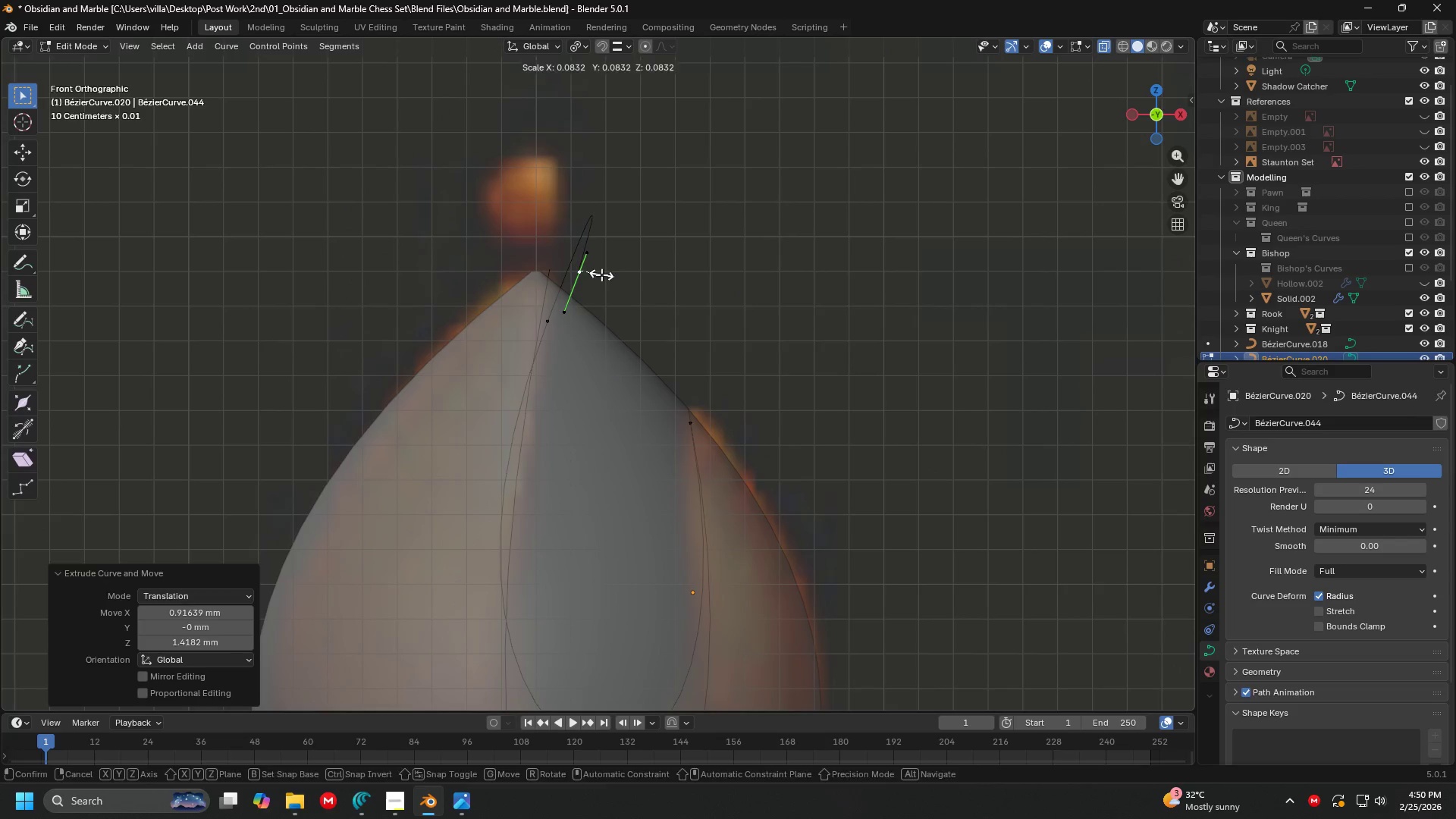 
double_click([555, 321])
 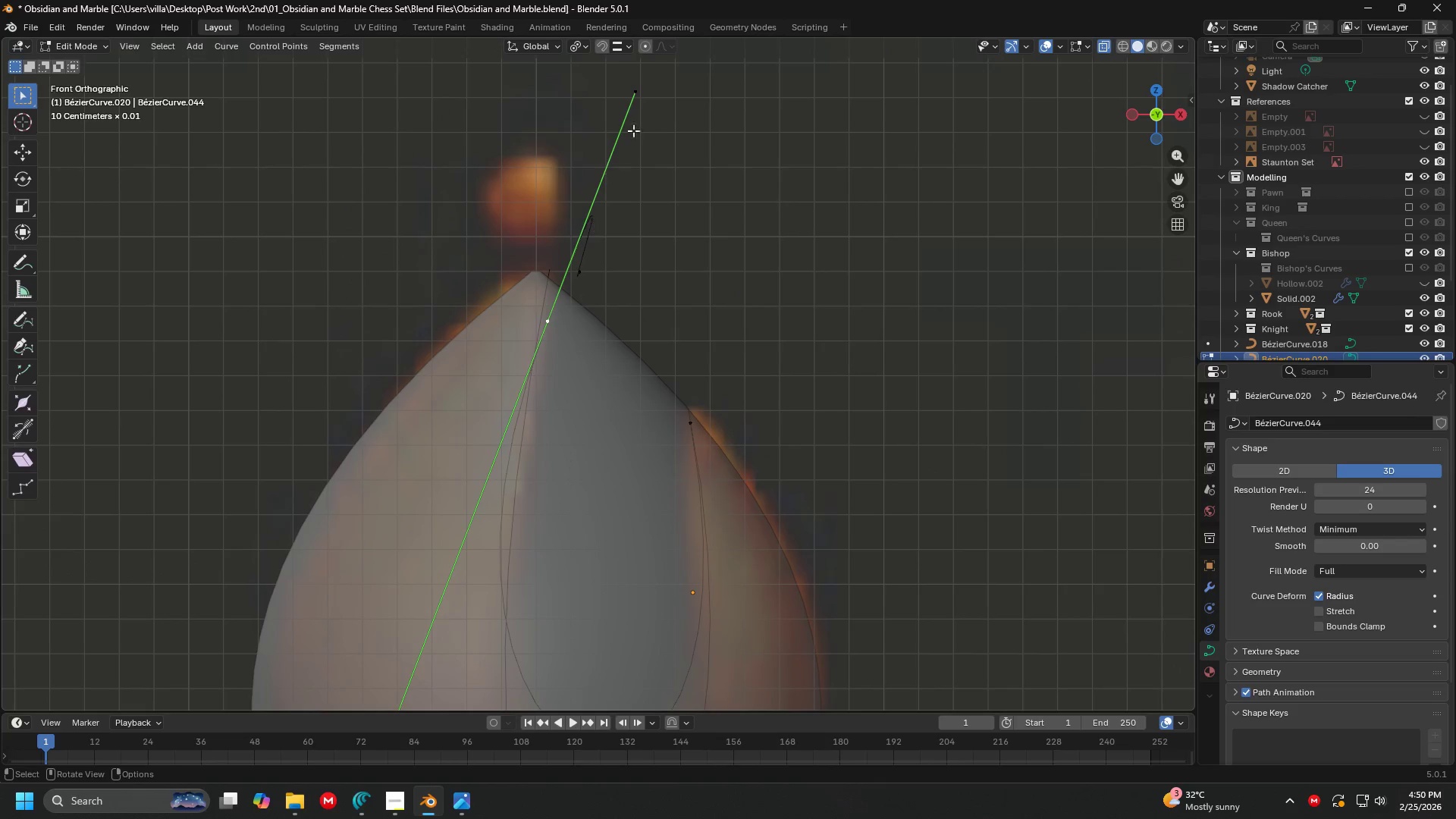 
left_click([638, 119])
 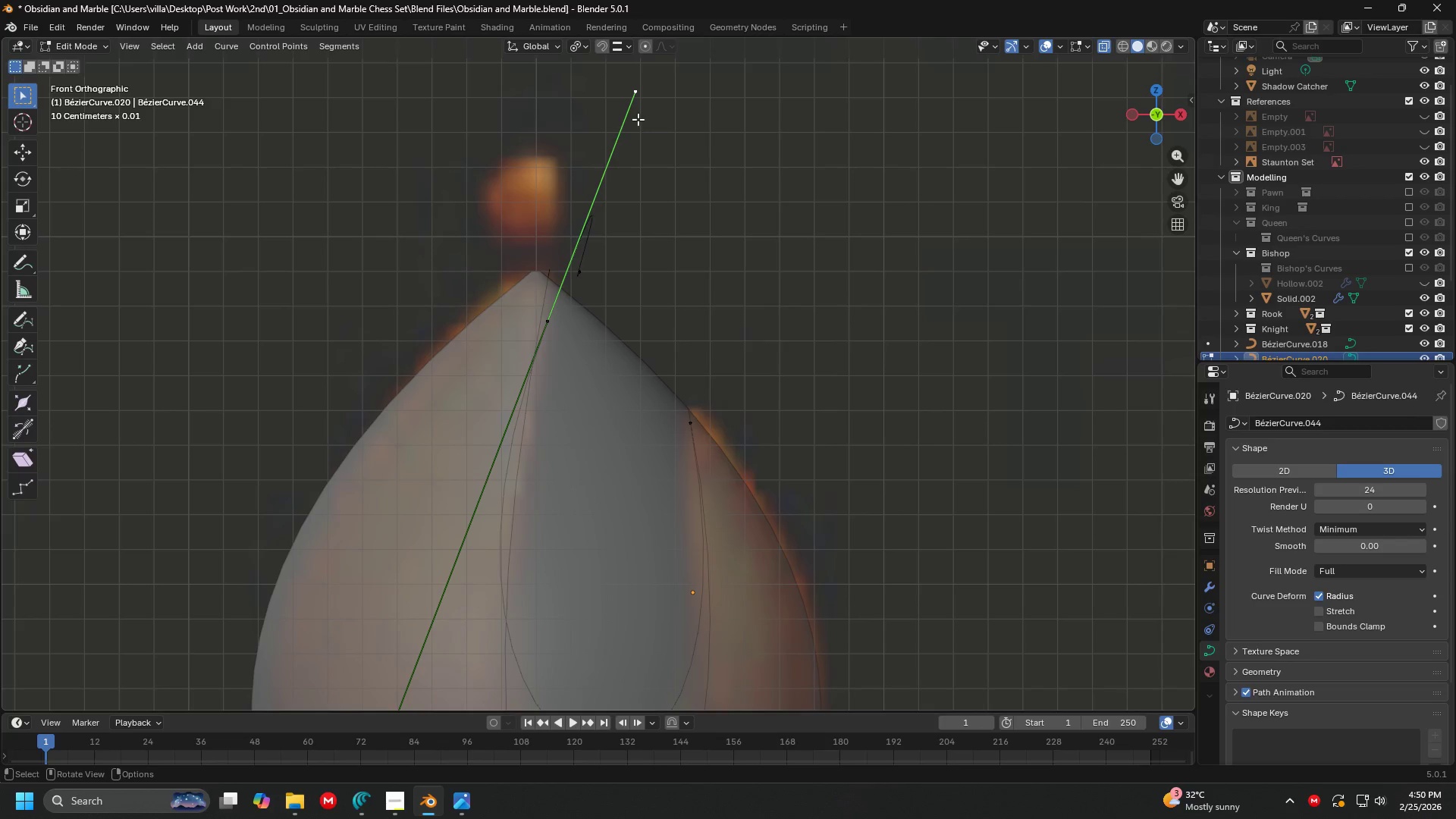 
key(G)
 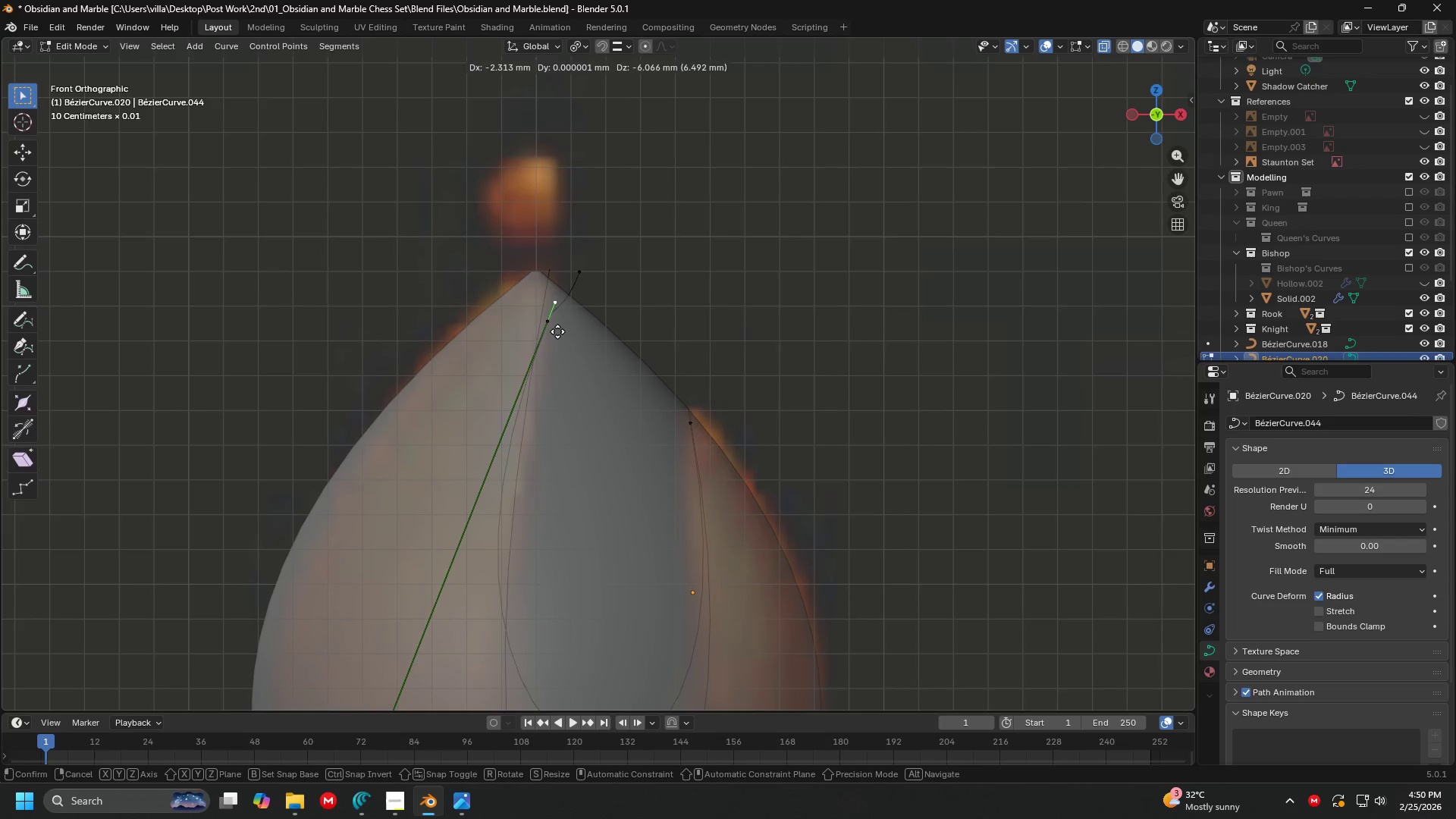 
left_click([555, 337])
 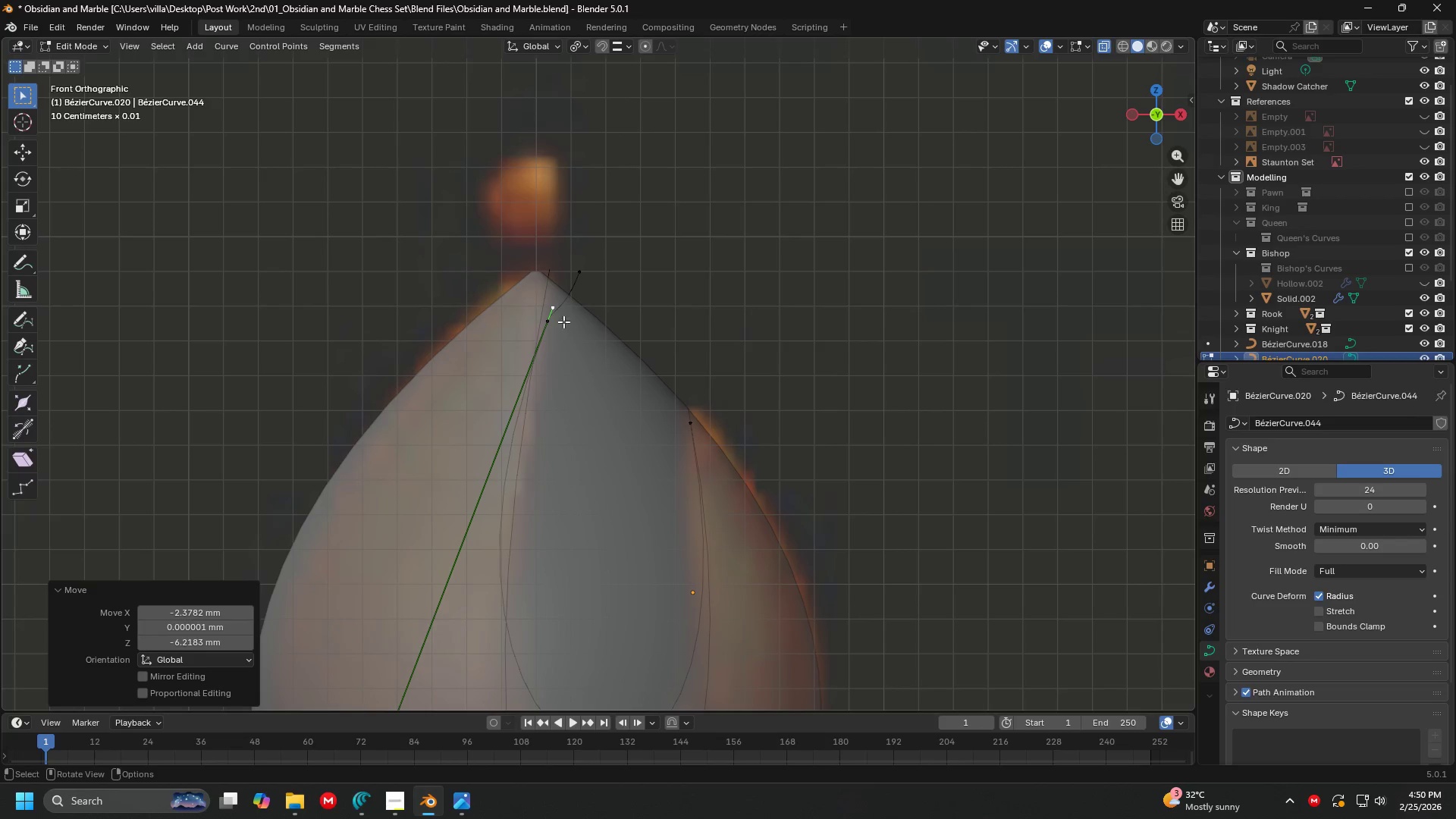 
key(G)
 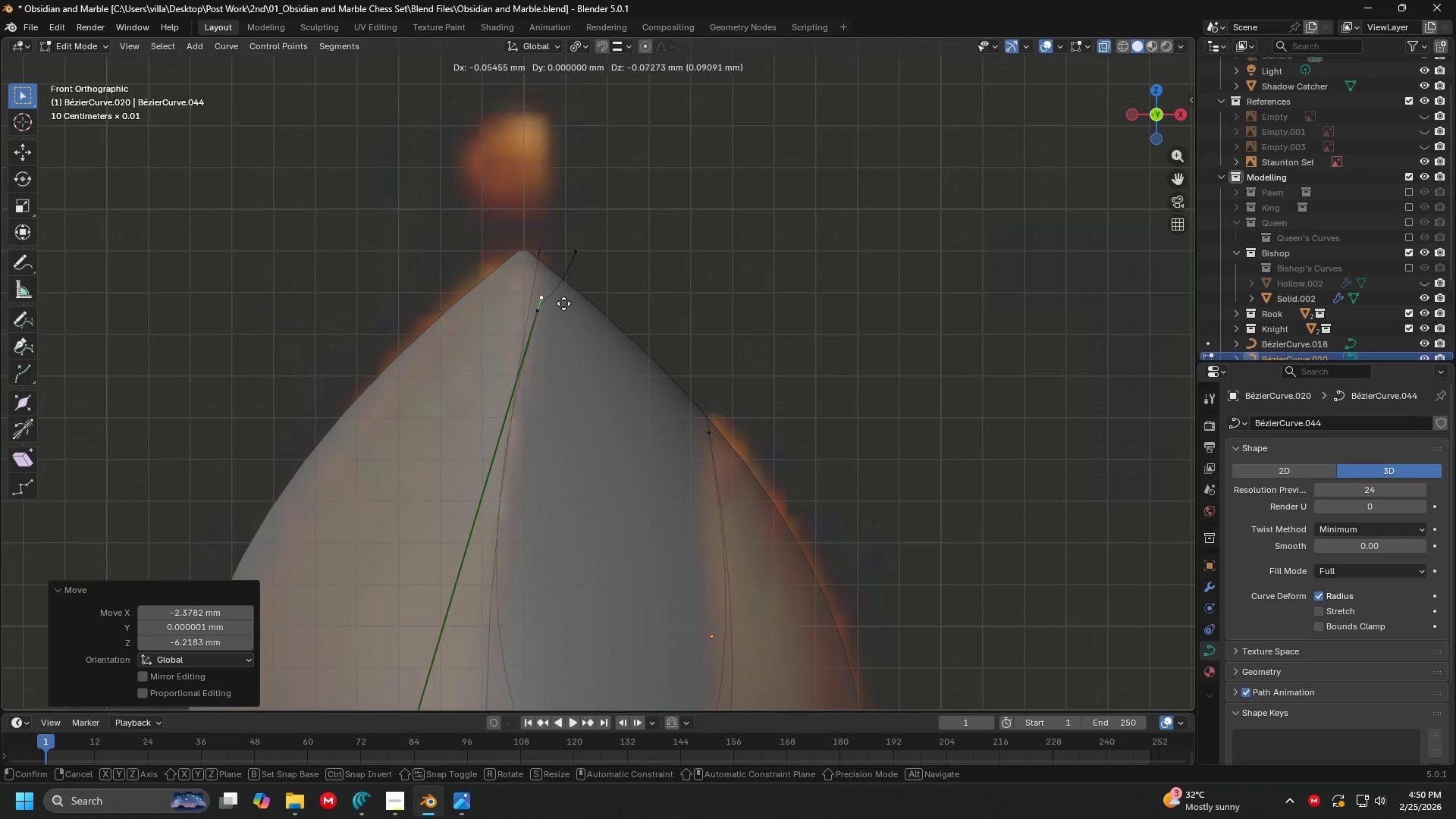 
scroll: coordinate [573, 303], scroll_direction: up, amount: 1.0
 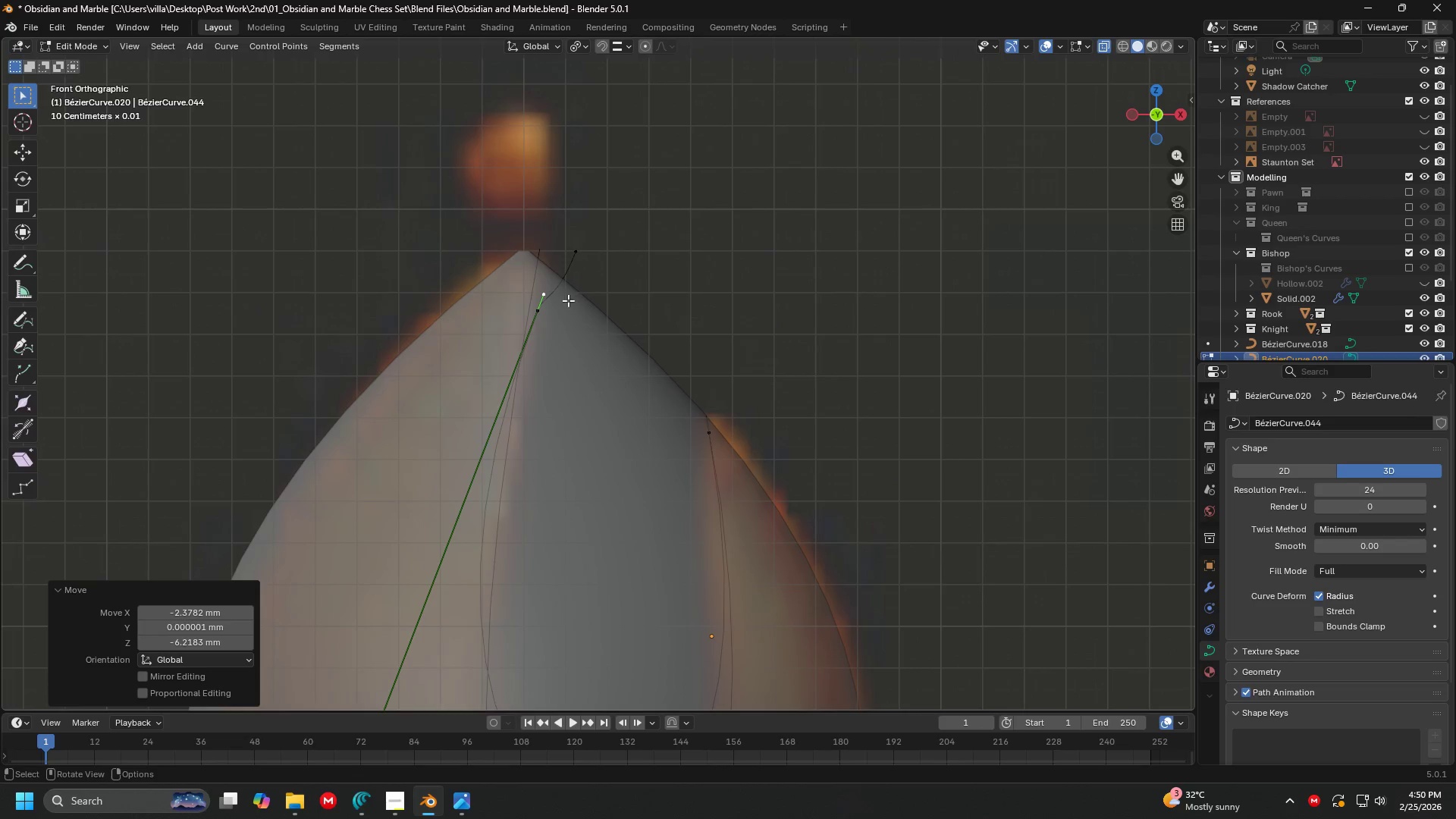 
left_click([563, 303])
 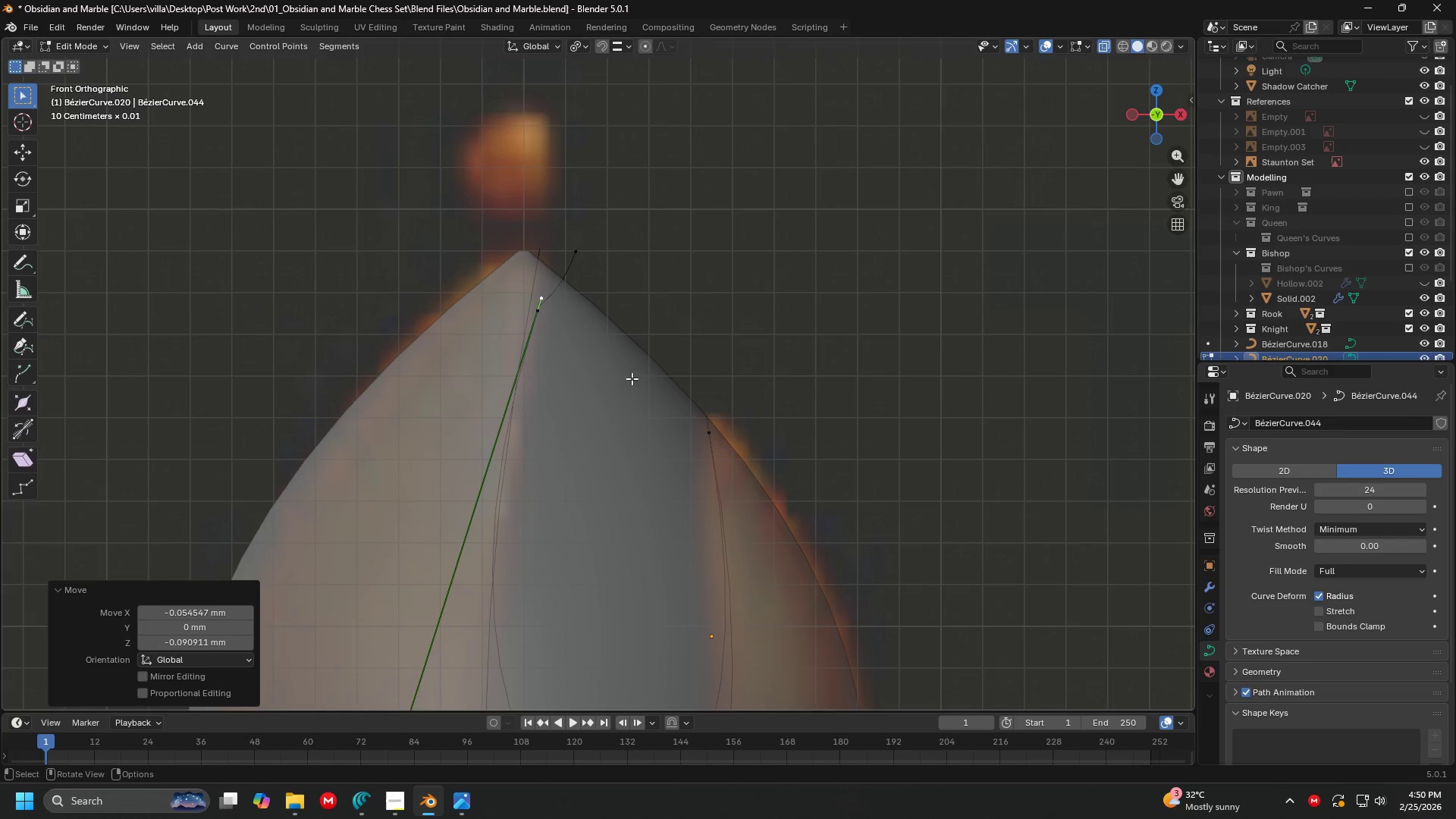 
key(Shift+ShiftLeft)
 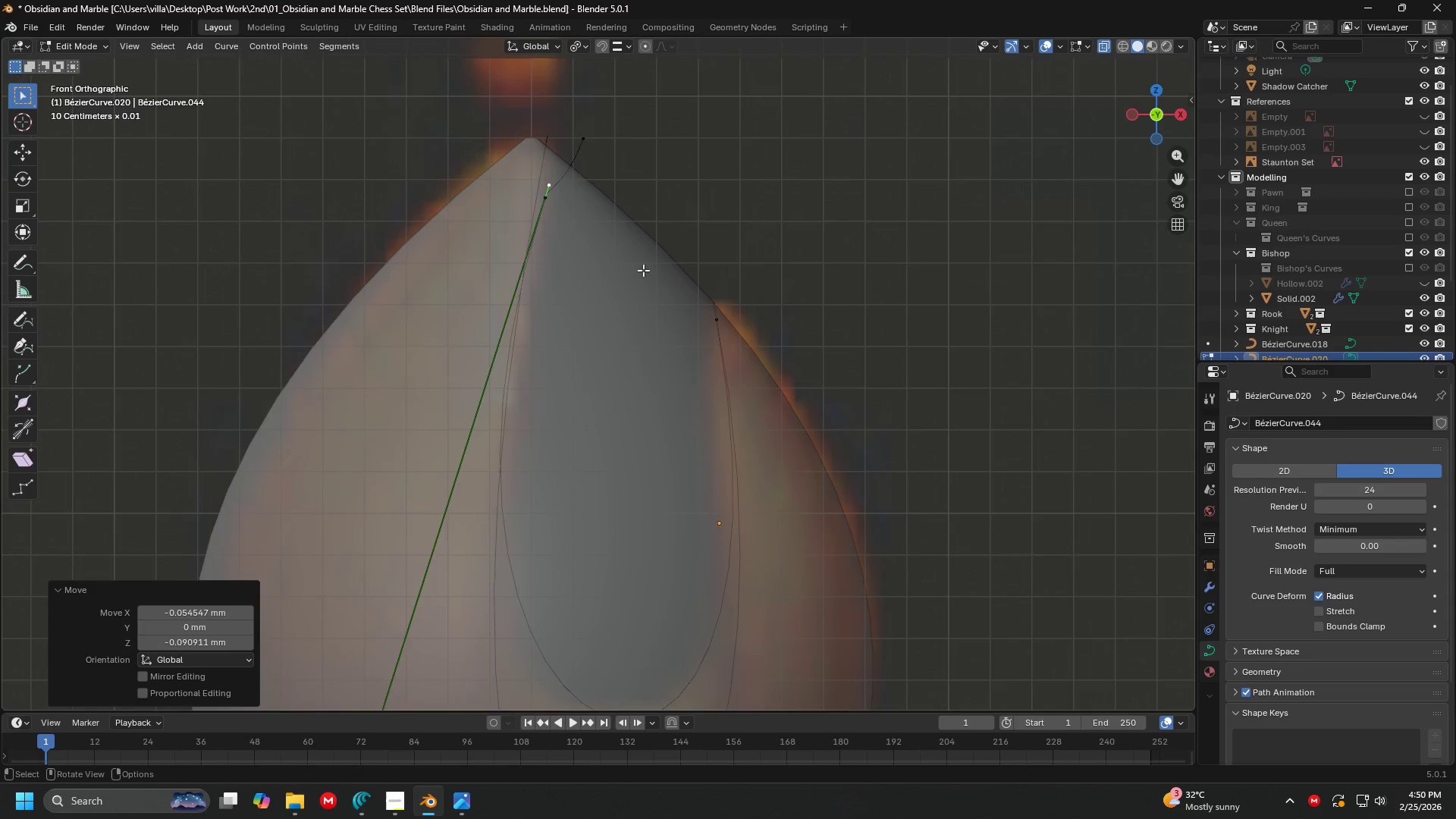 
scroll: coordinate [643, 270], scroll_direction: down, amount: 3.0
 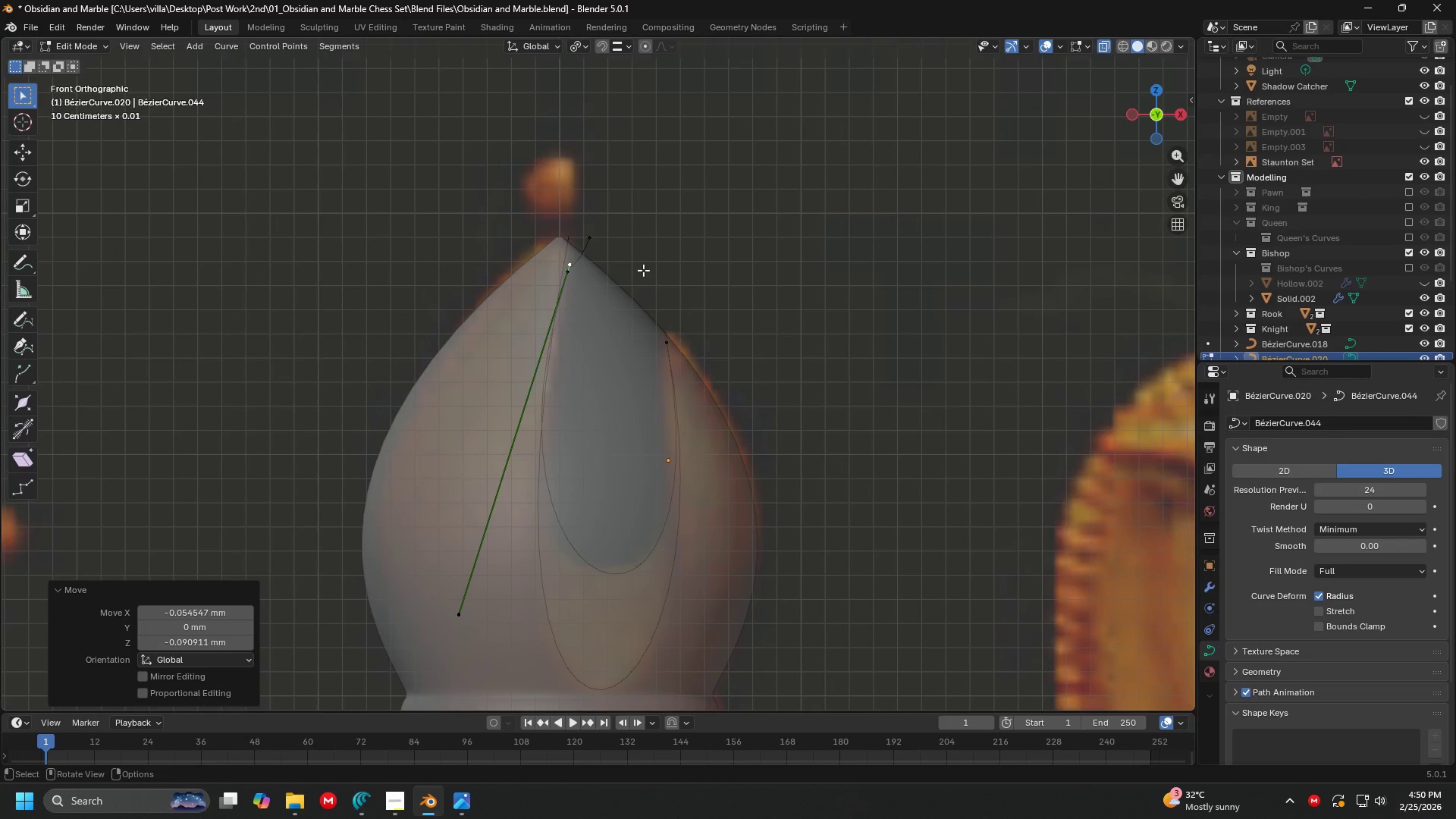 
wait(10.27)
 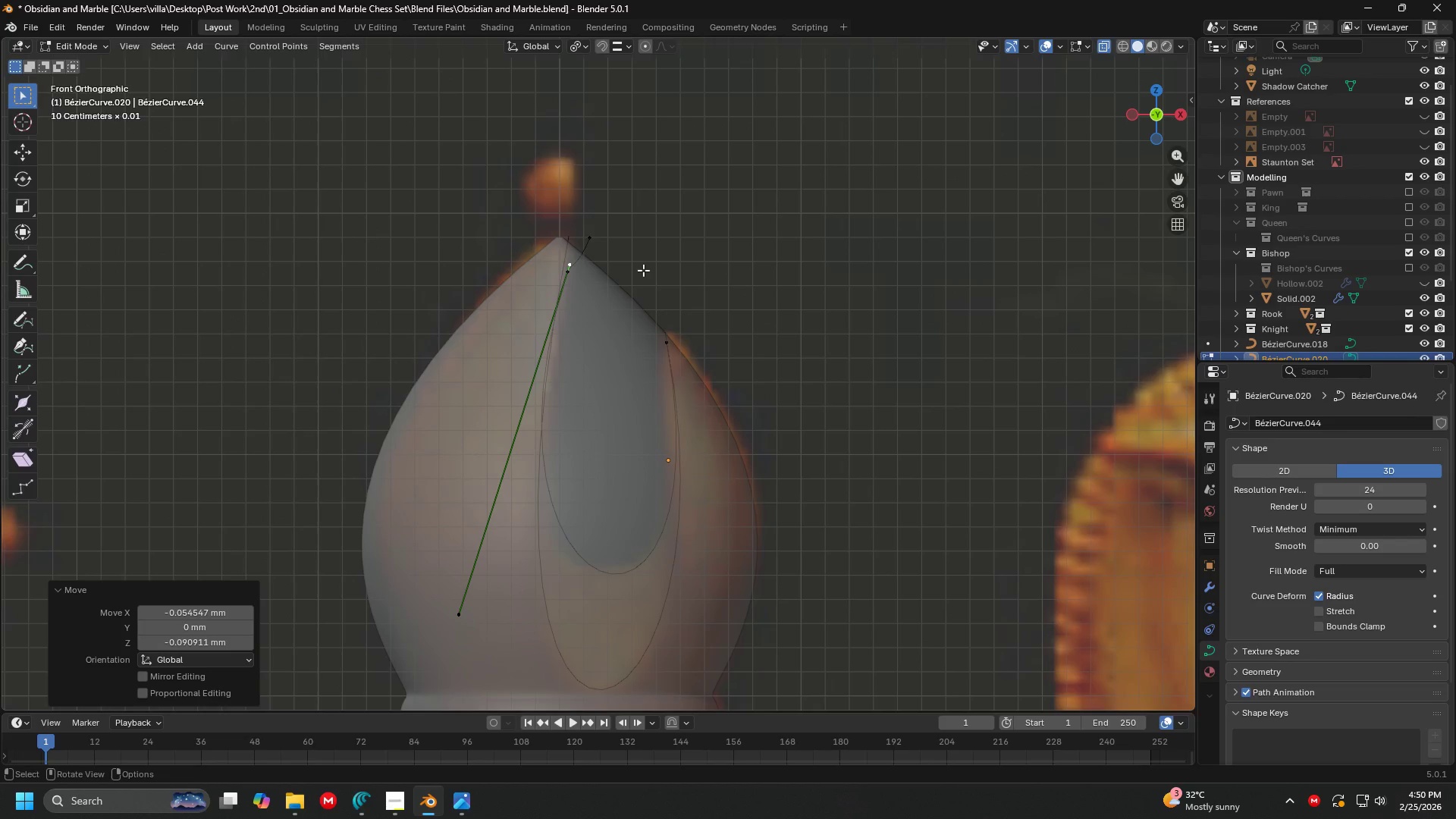 
hold_key(key=ShiftLeft, duration=0.88)
 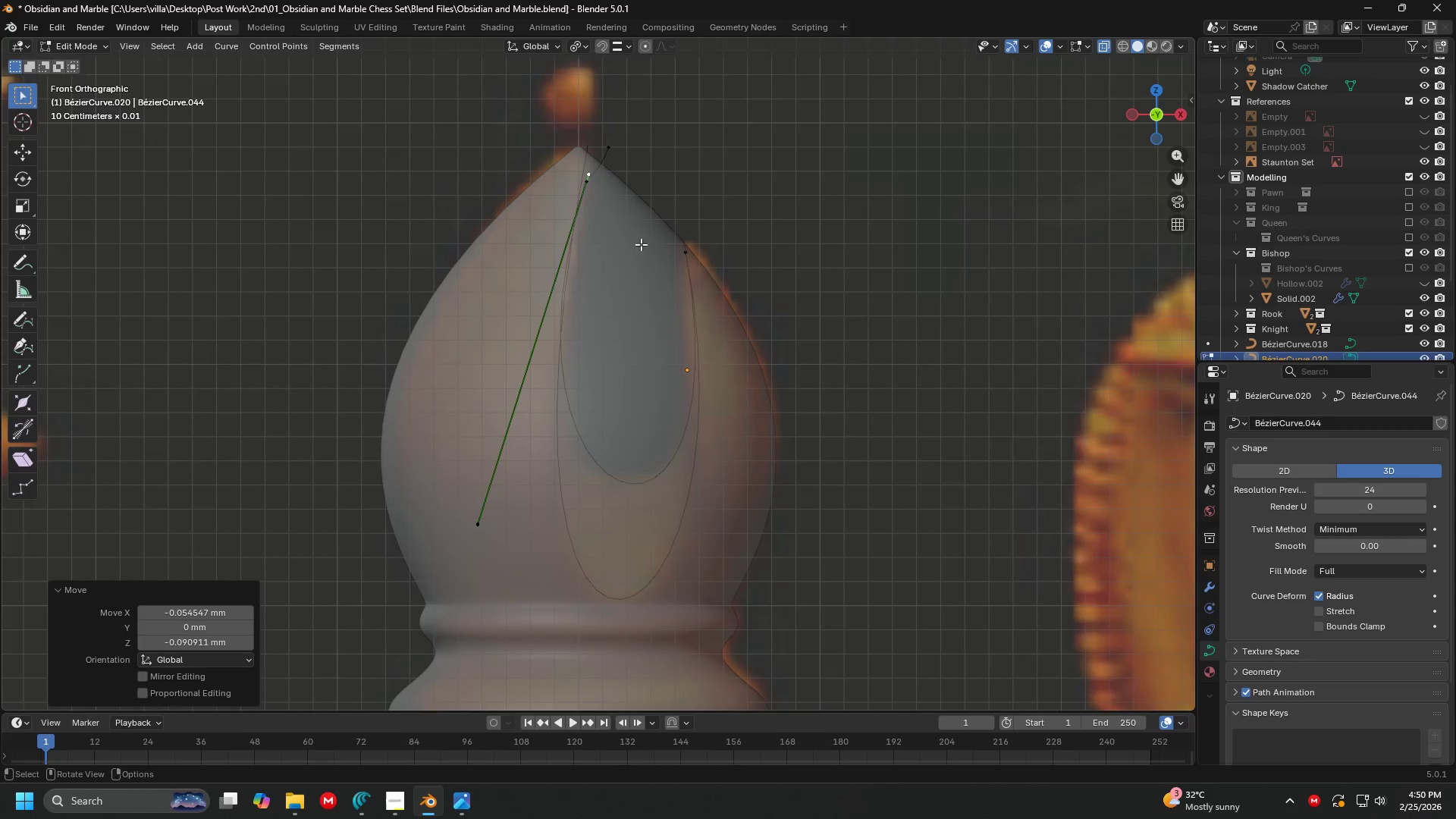 
hold_key(key=ShiftLeft, duration=0.56)
 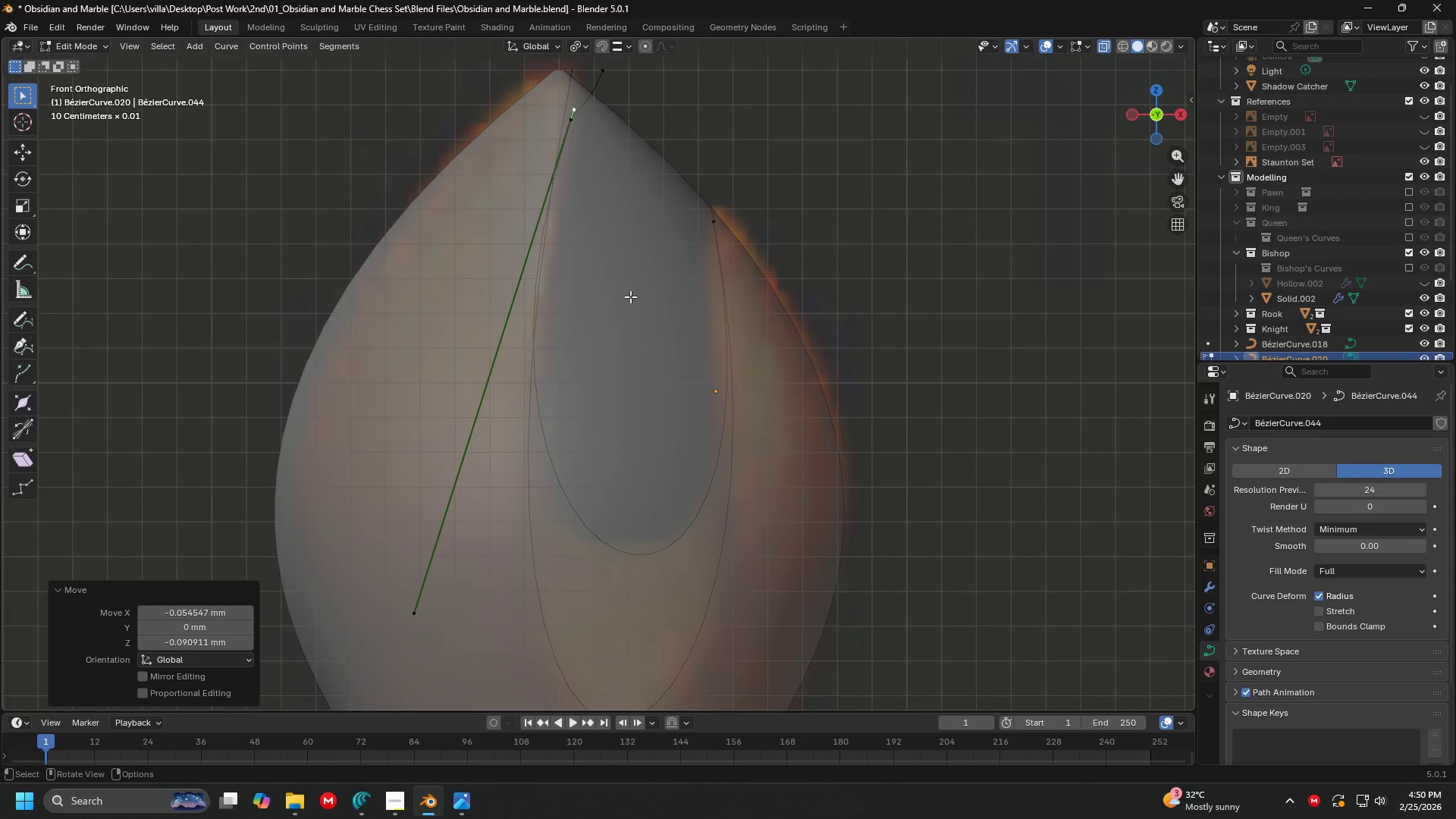 
scroll: coordinate [635, 272], scroll_direction: up, amount: 2.0
 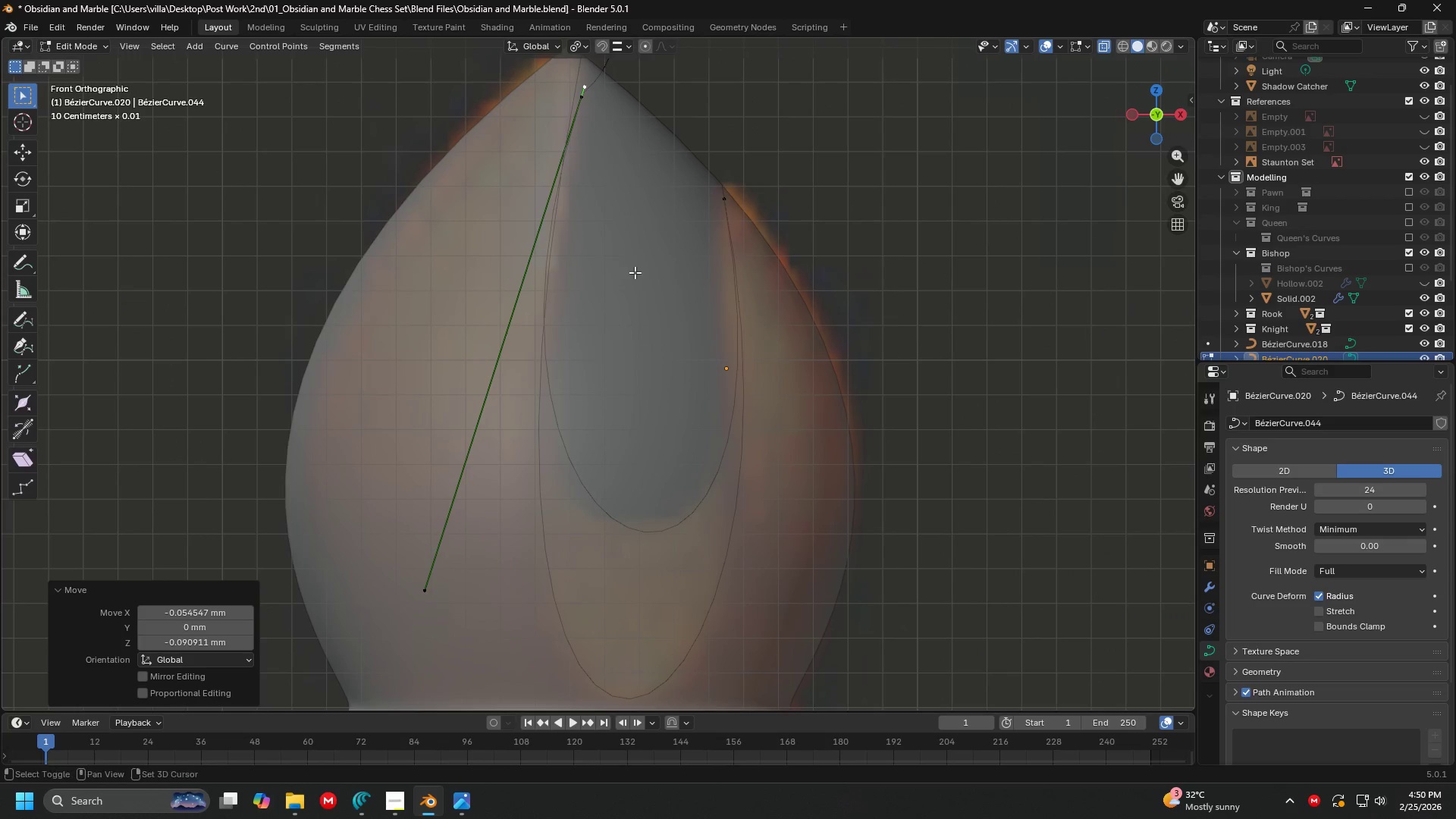 
wait(8.51)
 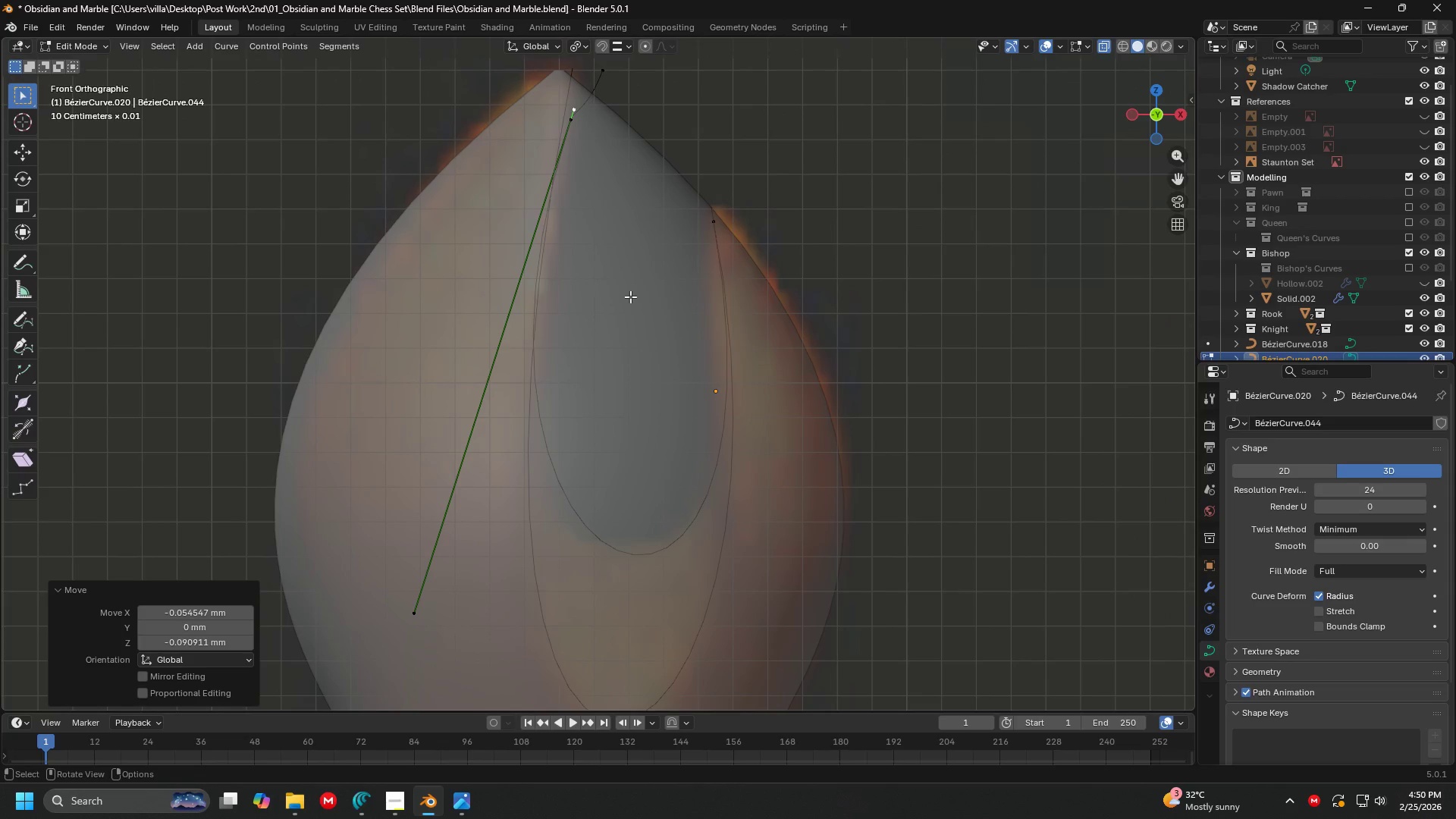 
hold_key(key=ShiftLeft, duration=0.78)
 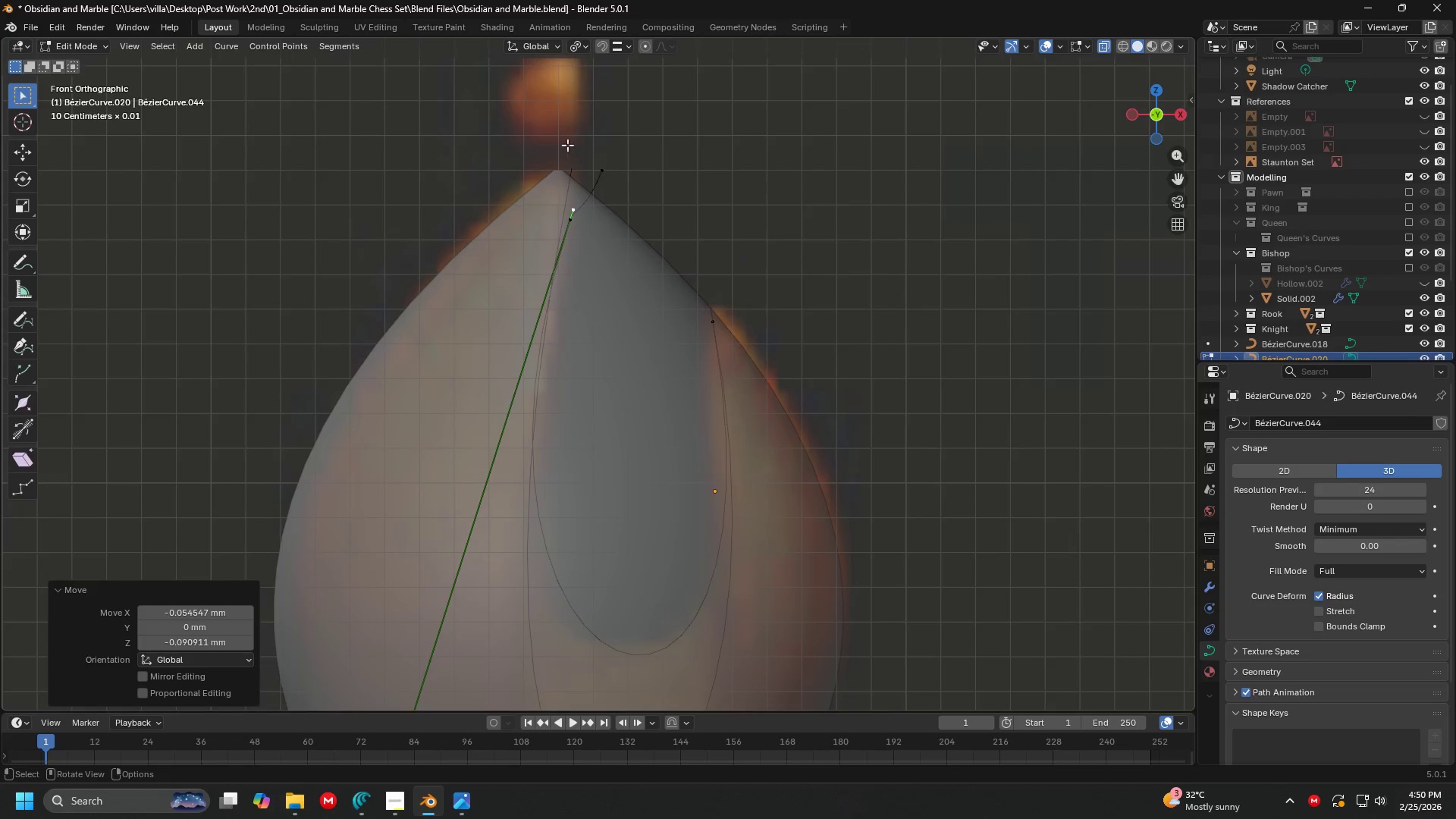 
hold_key(key=ShiftLeft, duration=0.36)
scroll: coordinate [617, 382], scroll_direction: up, amount: 6.0
 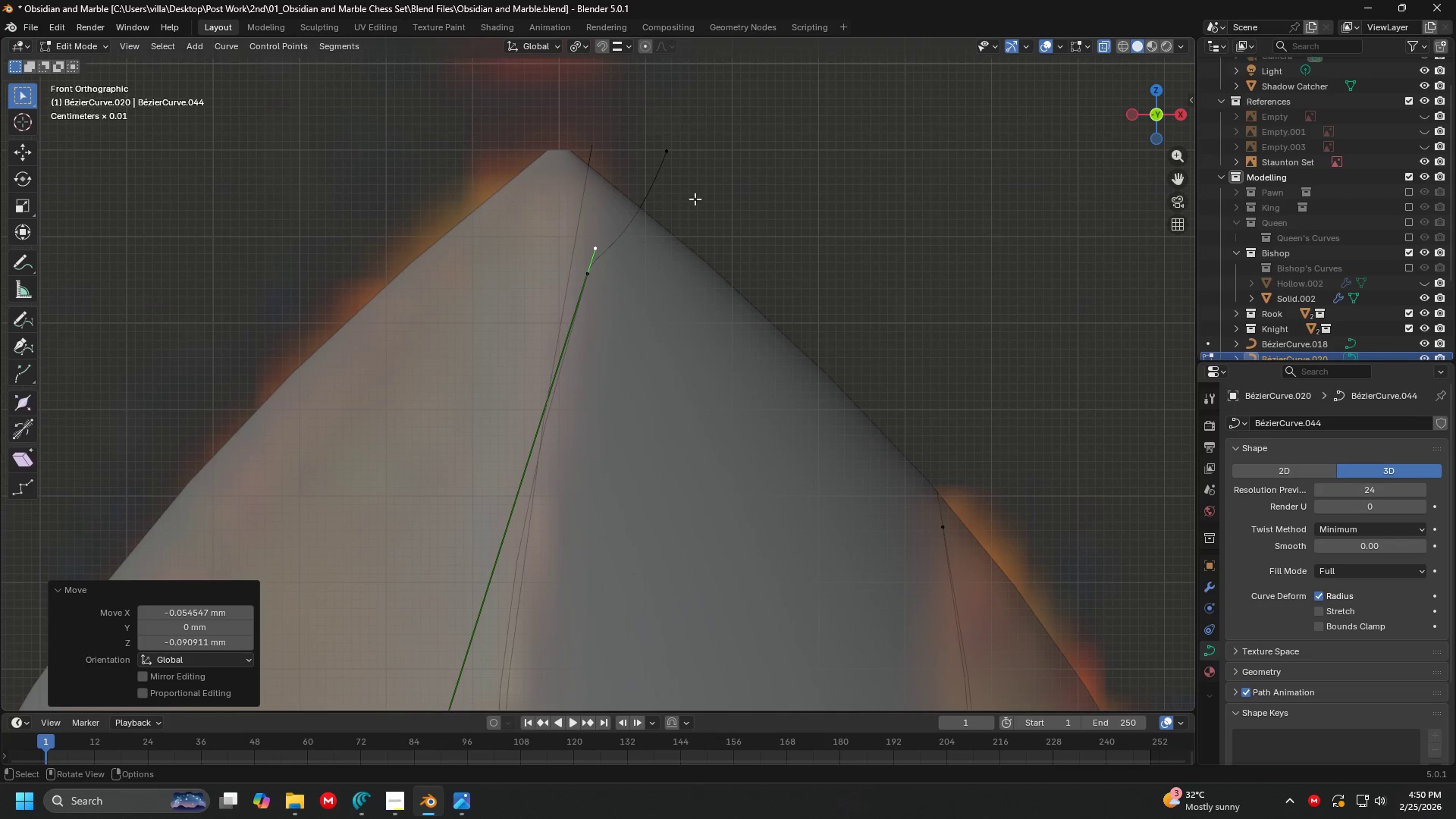 
left_click([667, 142])
 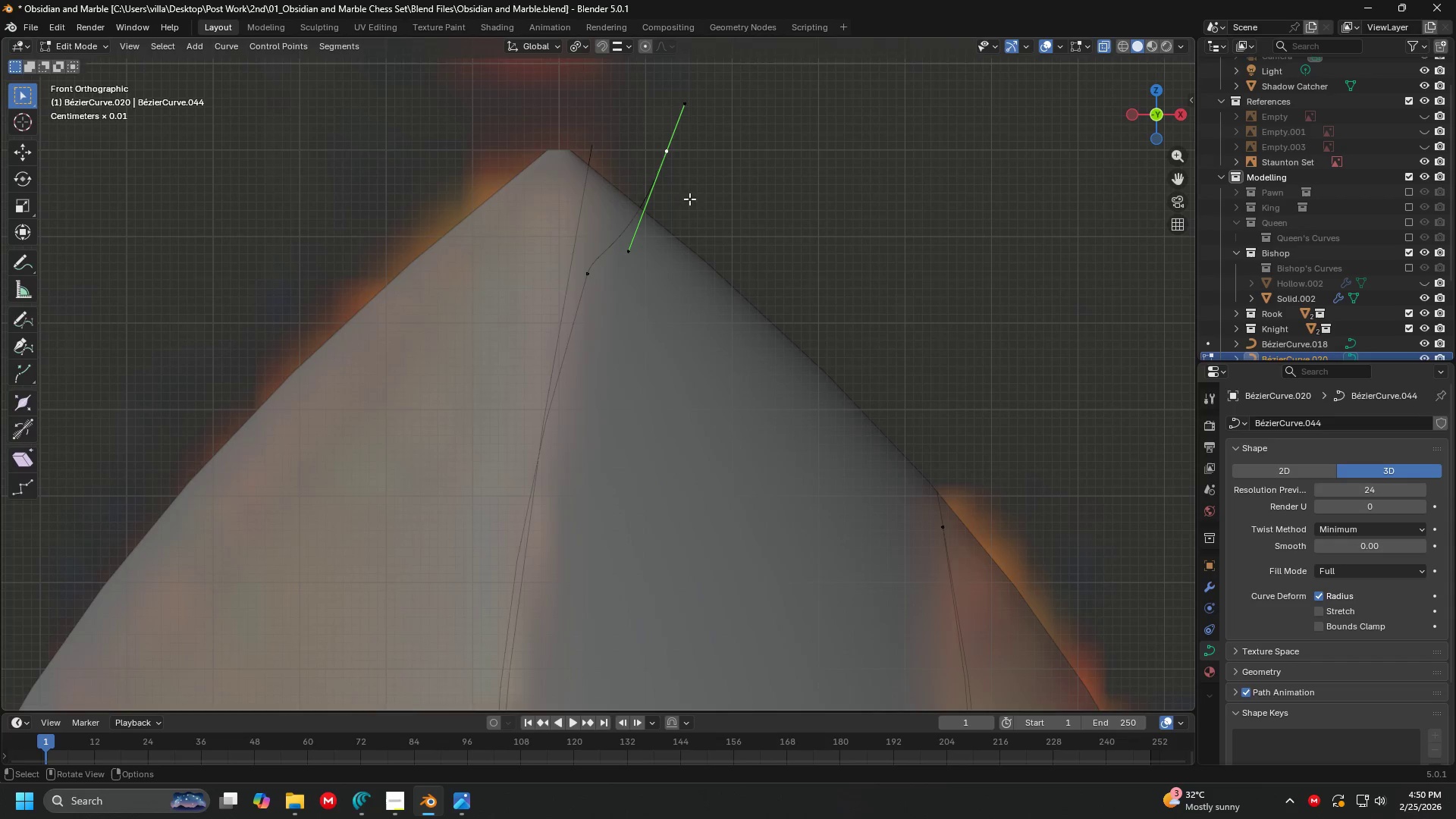 
key(G)
 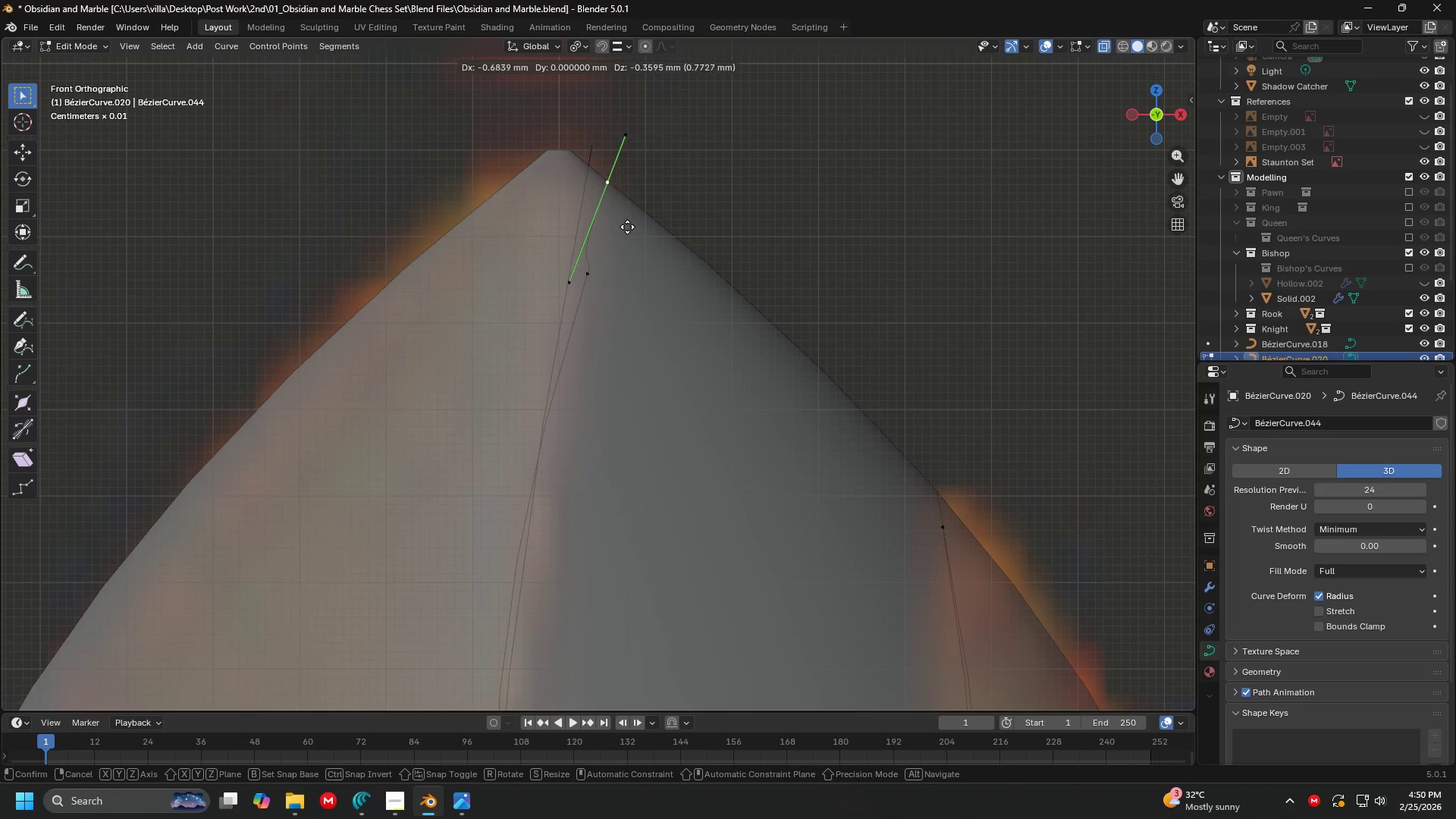 
left_click([626, 228])
 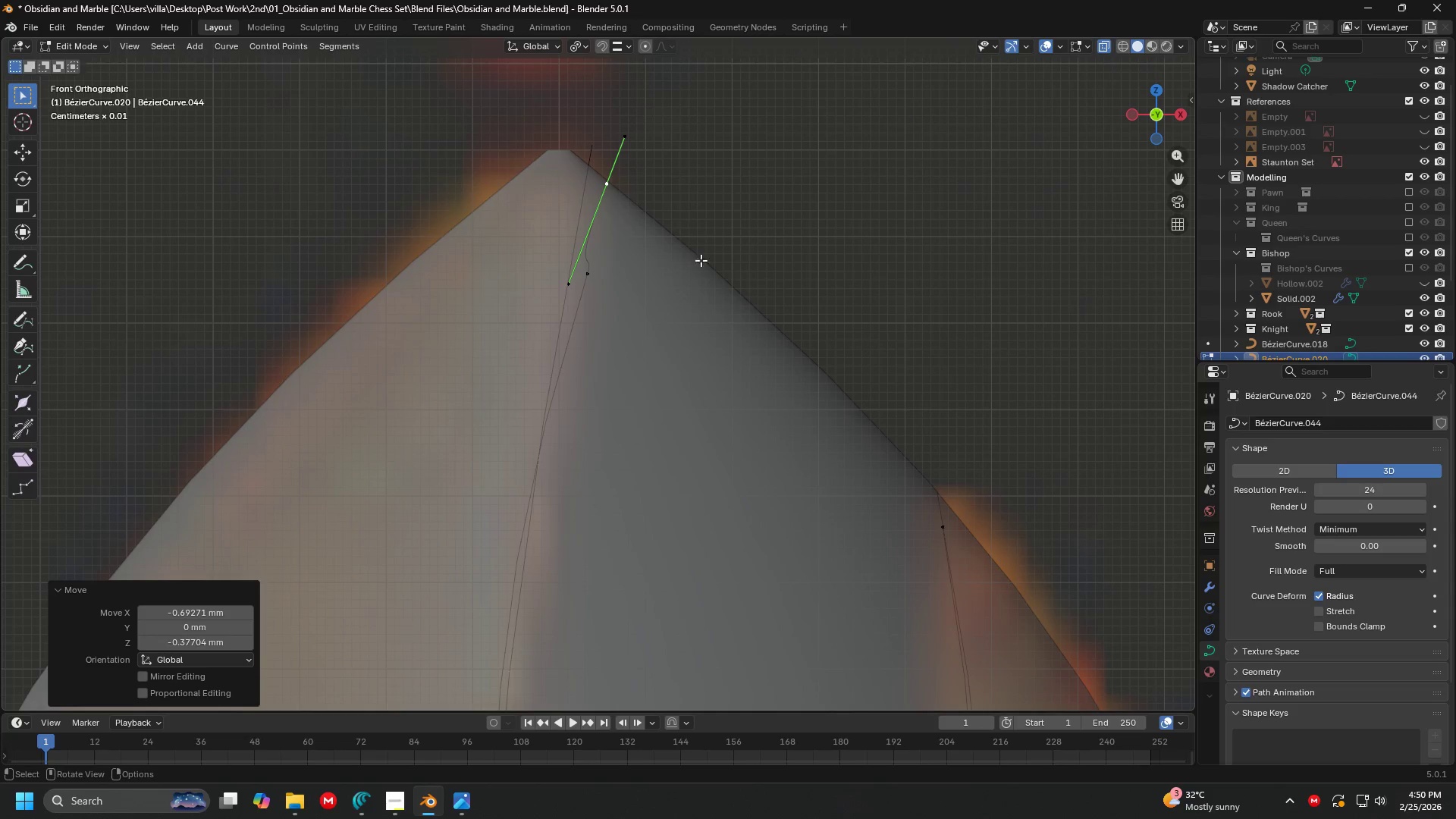 
type(rs)
 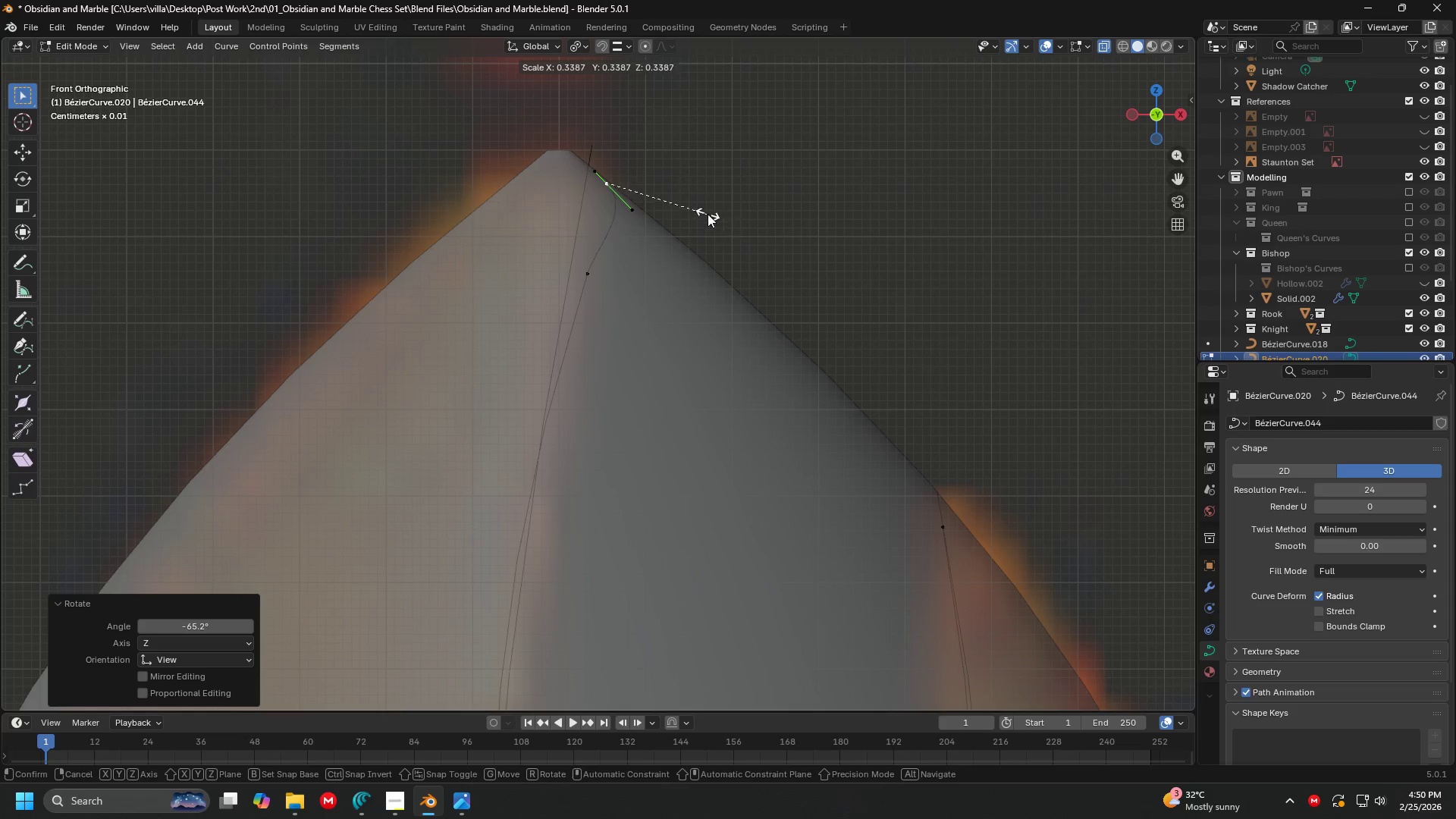 
left_click_drag(start_coordinate=[716, 117], to_coordinate=[720, 125])
 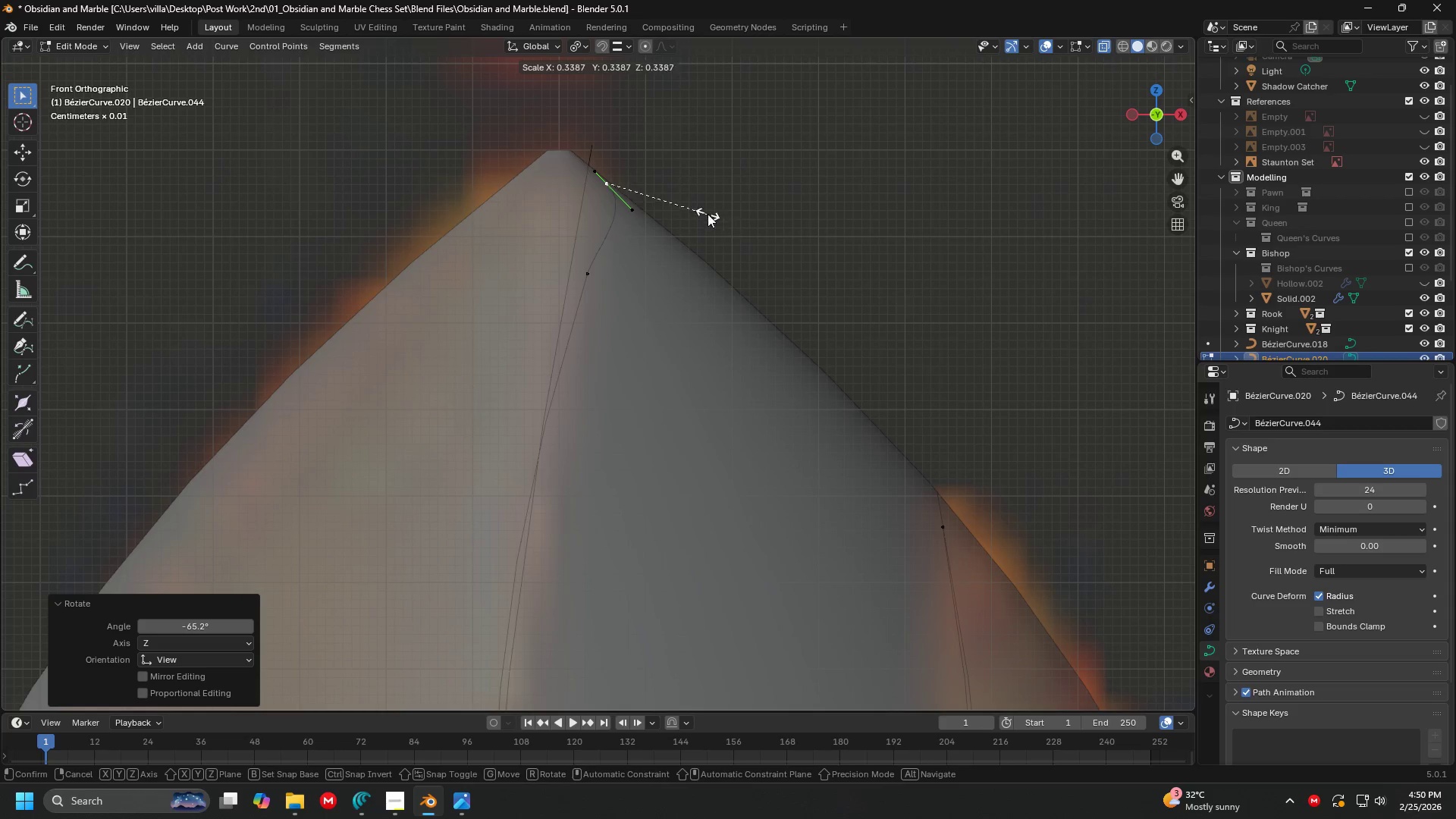 
left_click([692, 206])
 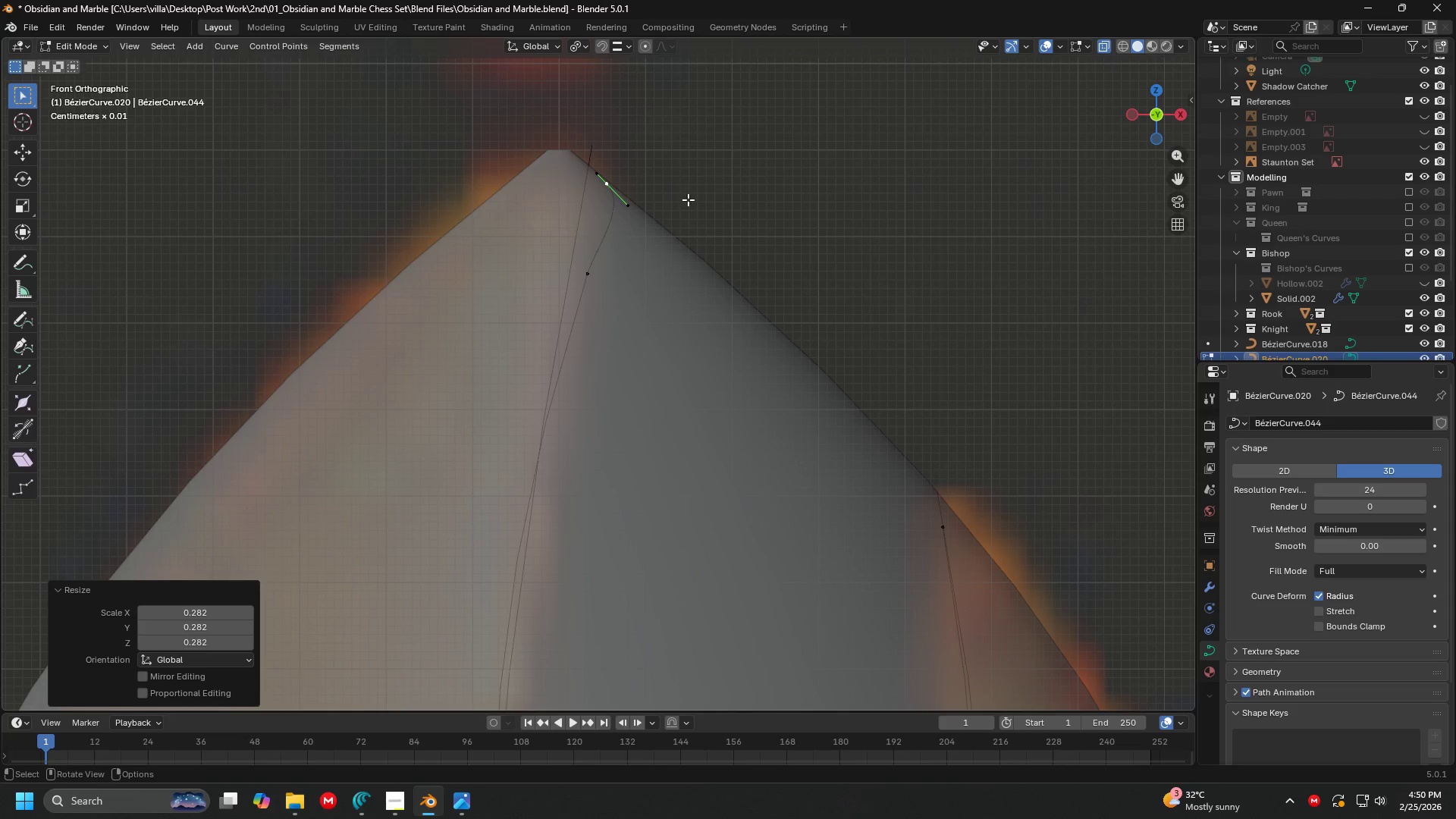 
key(G)
 